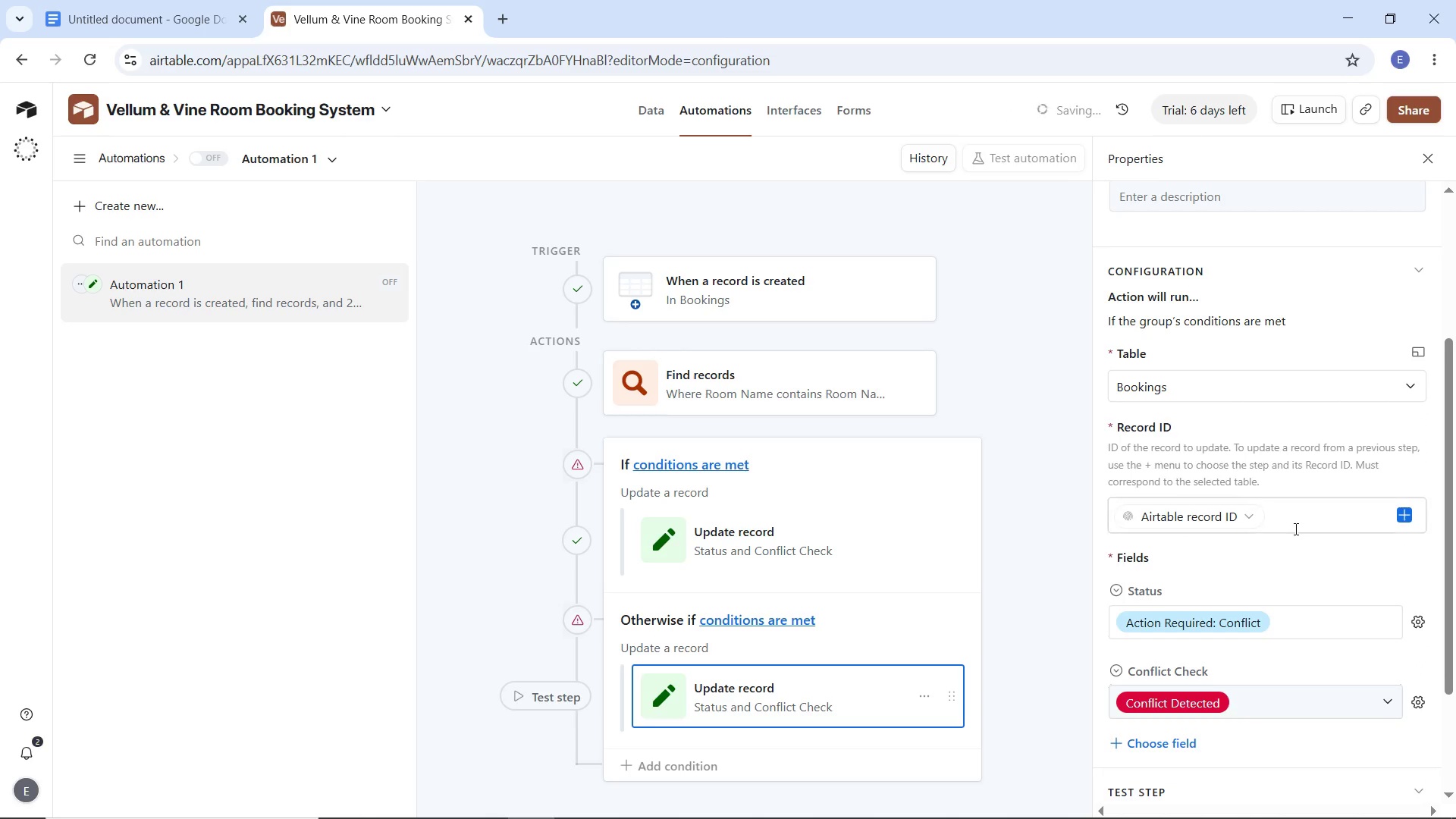 
scroll: coordinate [1280, 548], scroll_direction: down, amount: 5.0
 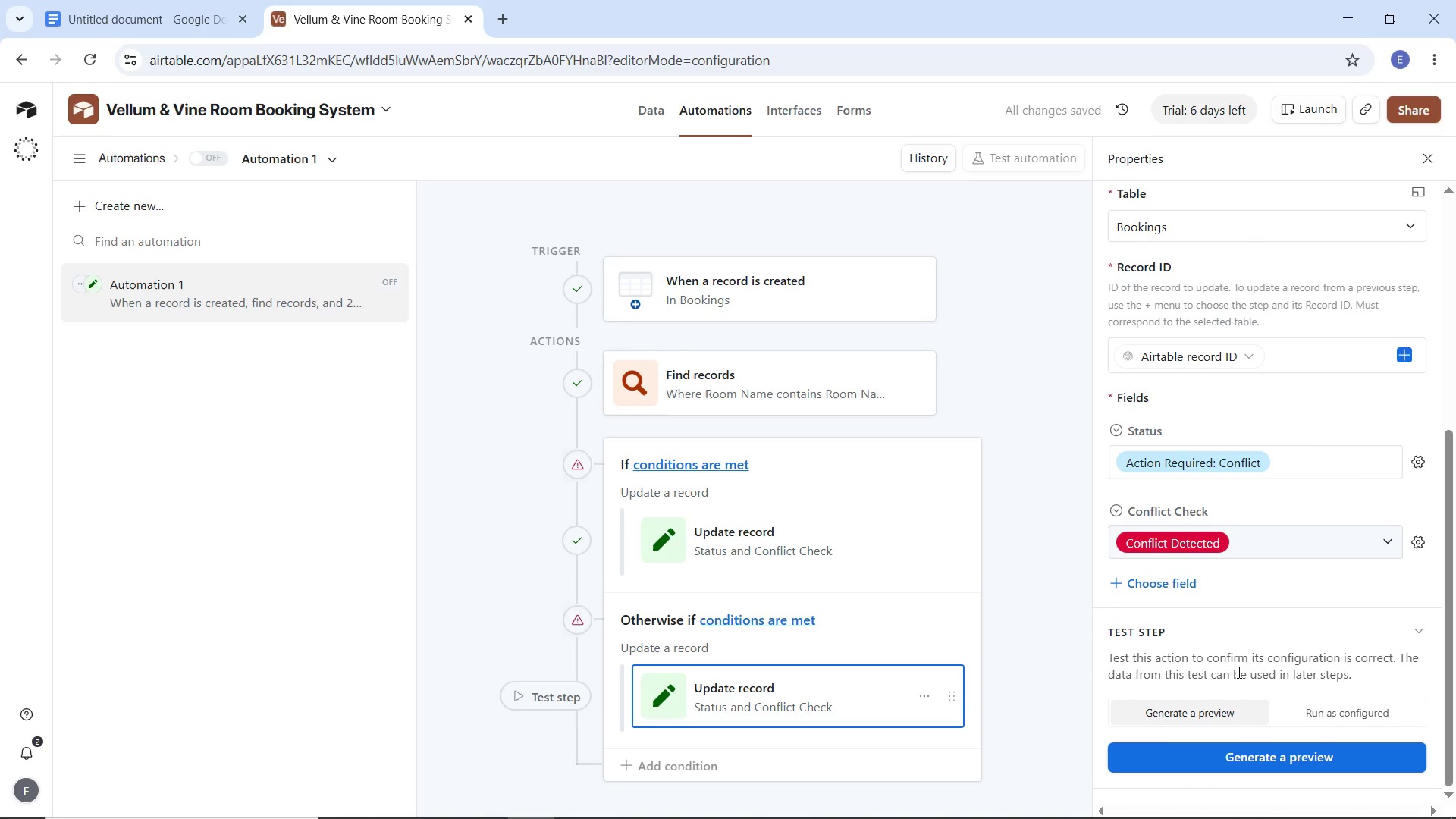 
left_click([1050, 159])
 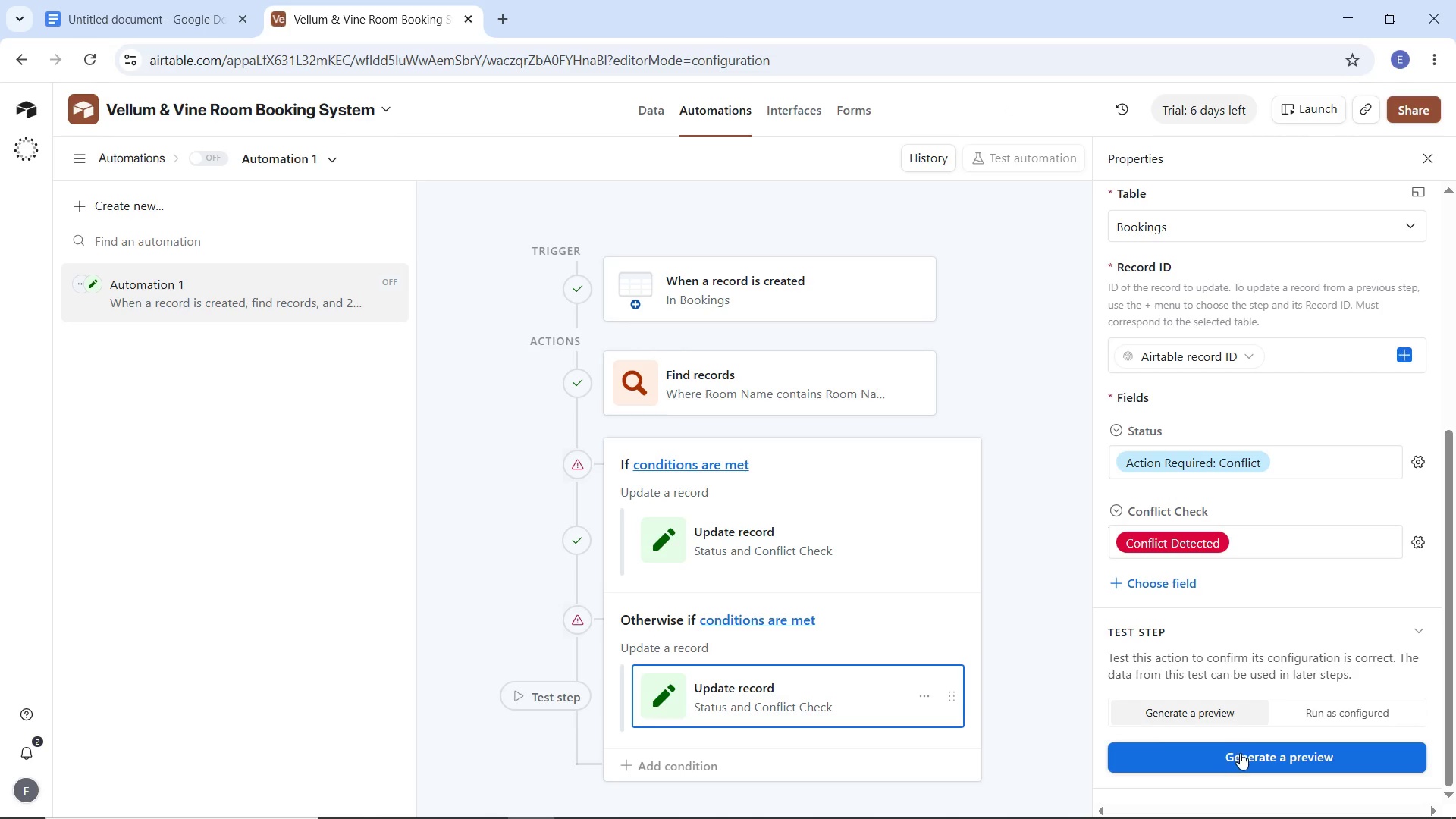 
left_click([1240, 755])
 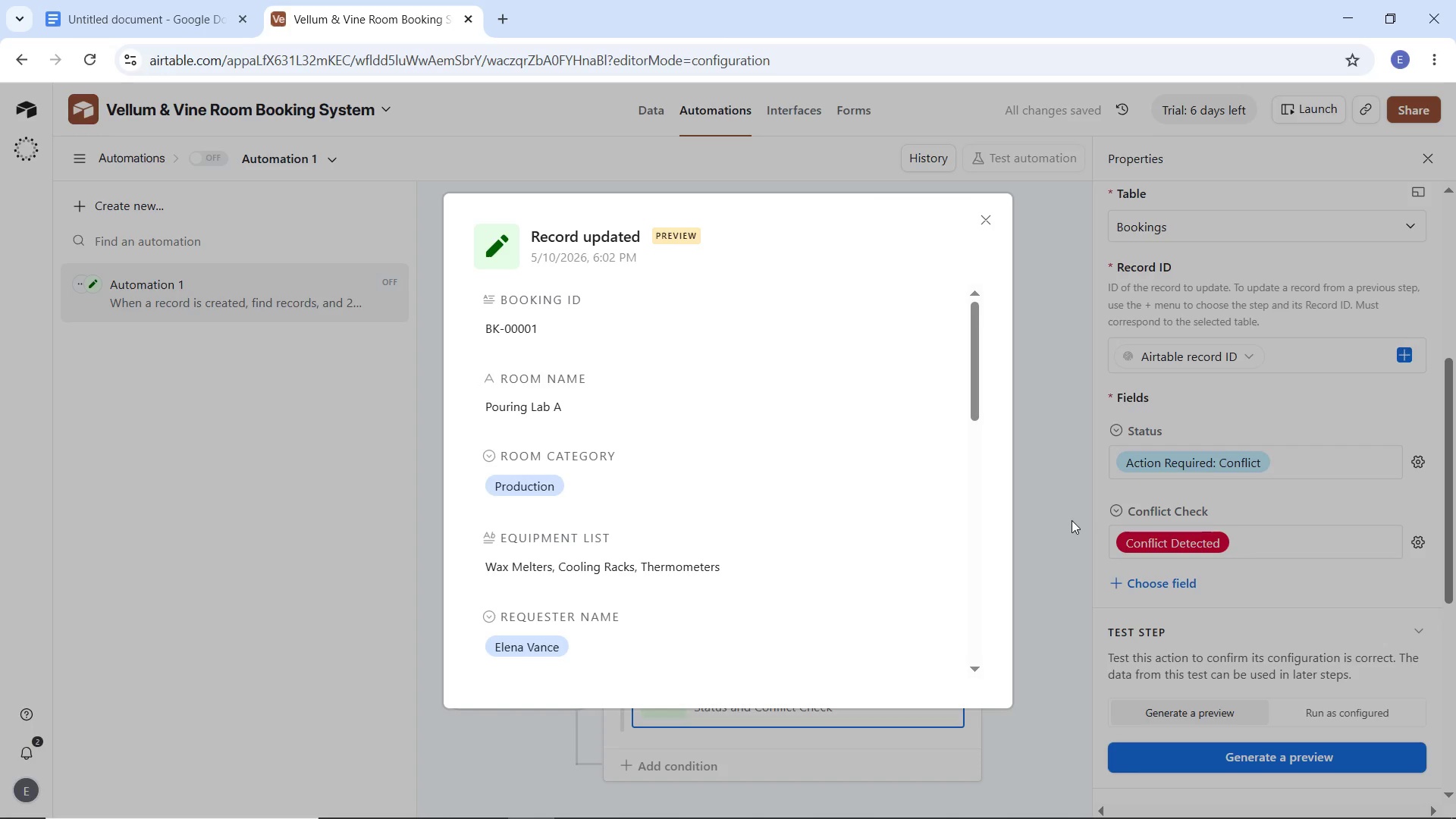 
scroll: coordinate [883, 524], scroll_direction: down, amount: 13.0
 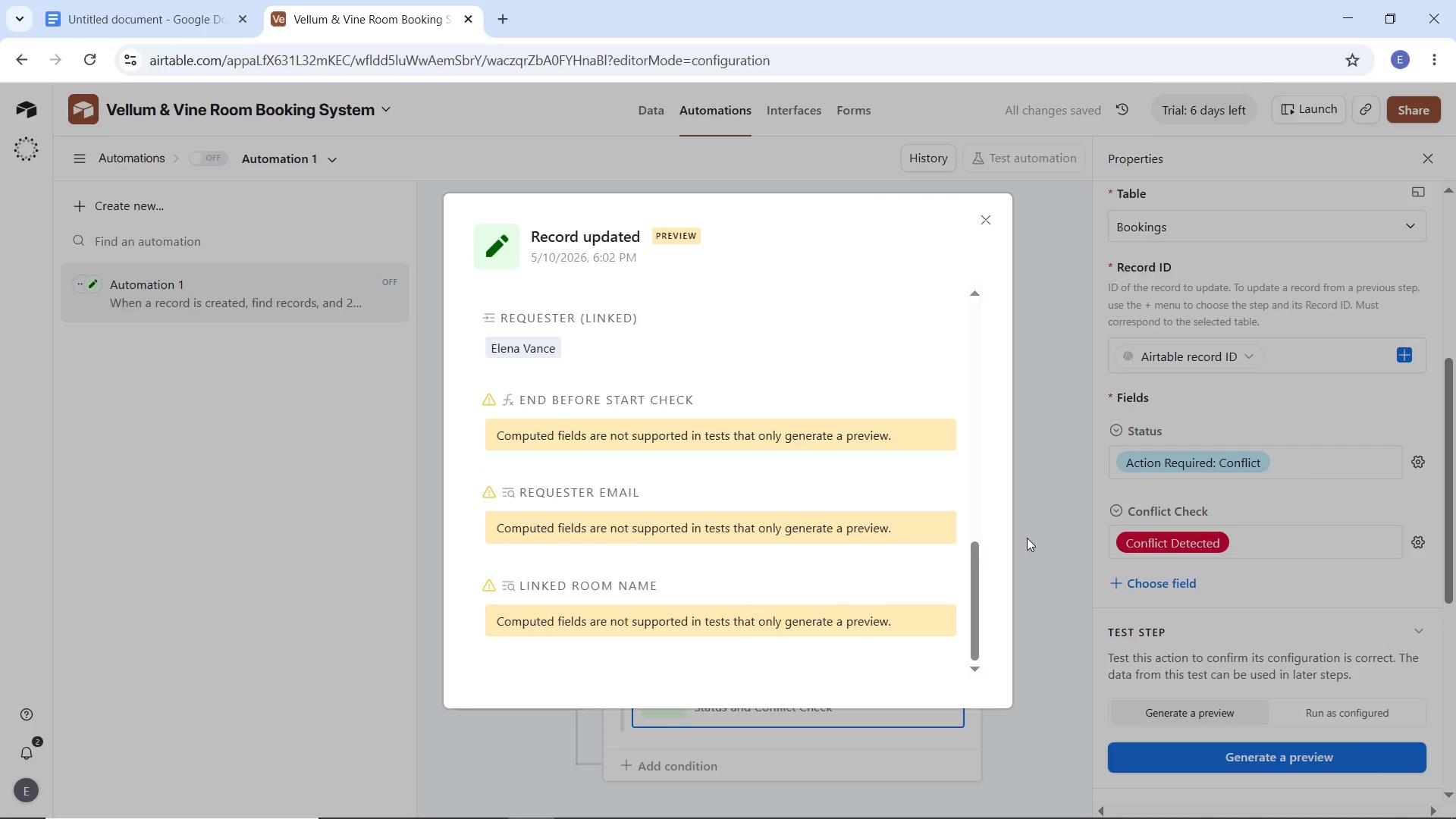 
left_click([1041, 538])
 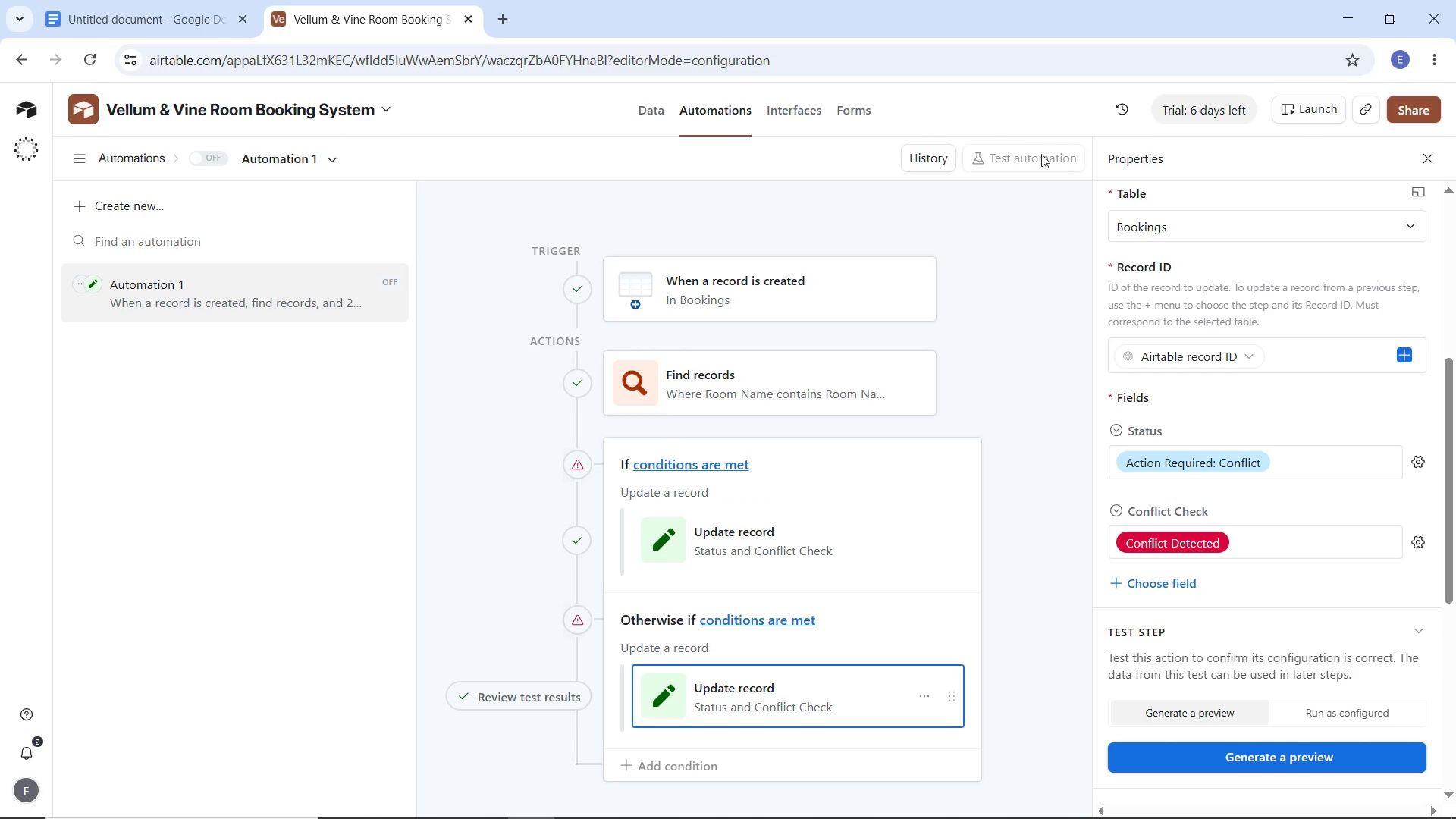 
left_click([1023, 160])
 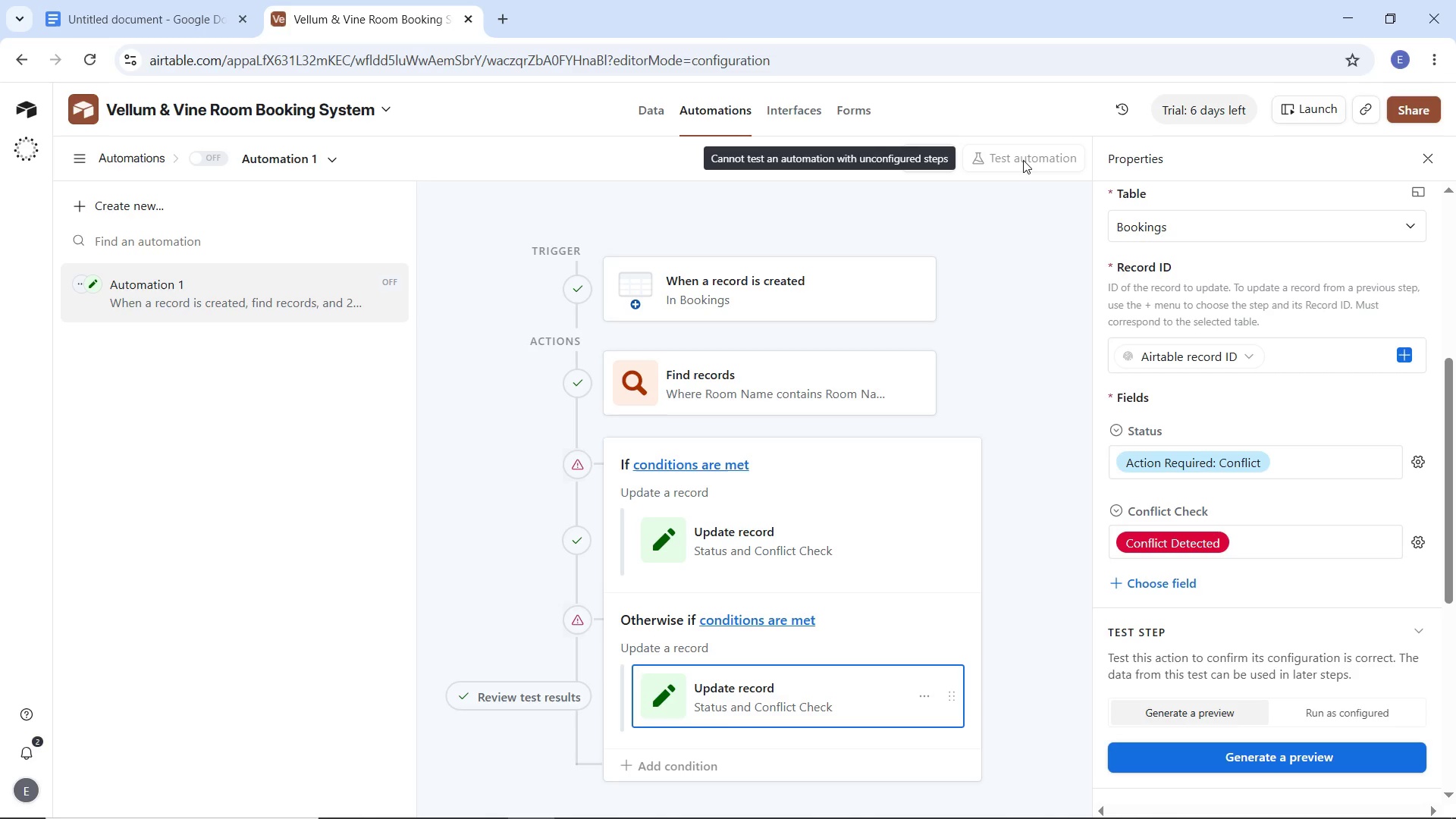 
left_click([1023, 160])
 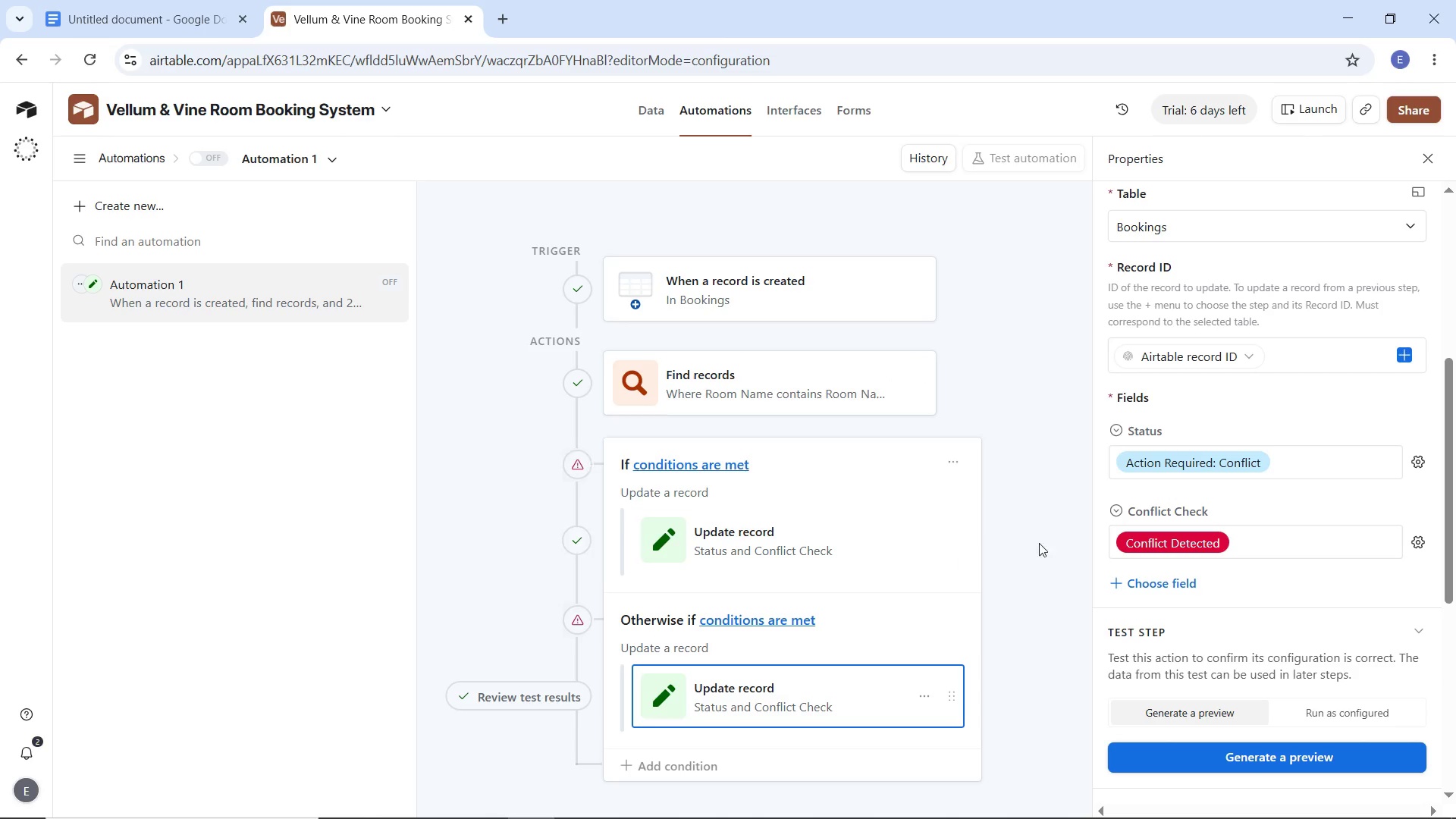 
scroll: coordinate [1217, 671], scroll_direction: down, amount: 13.0
 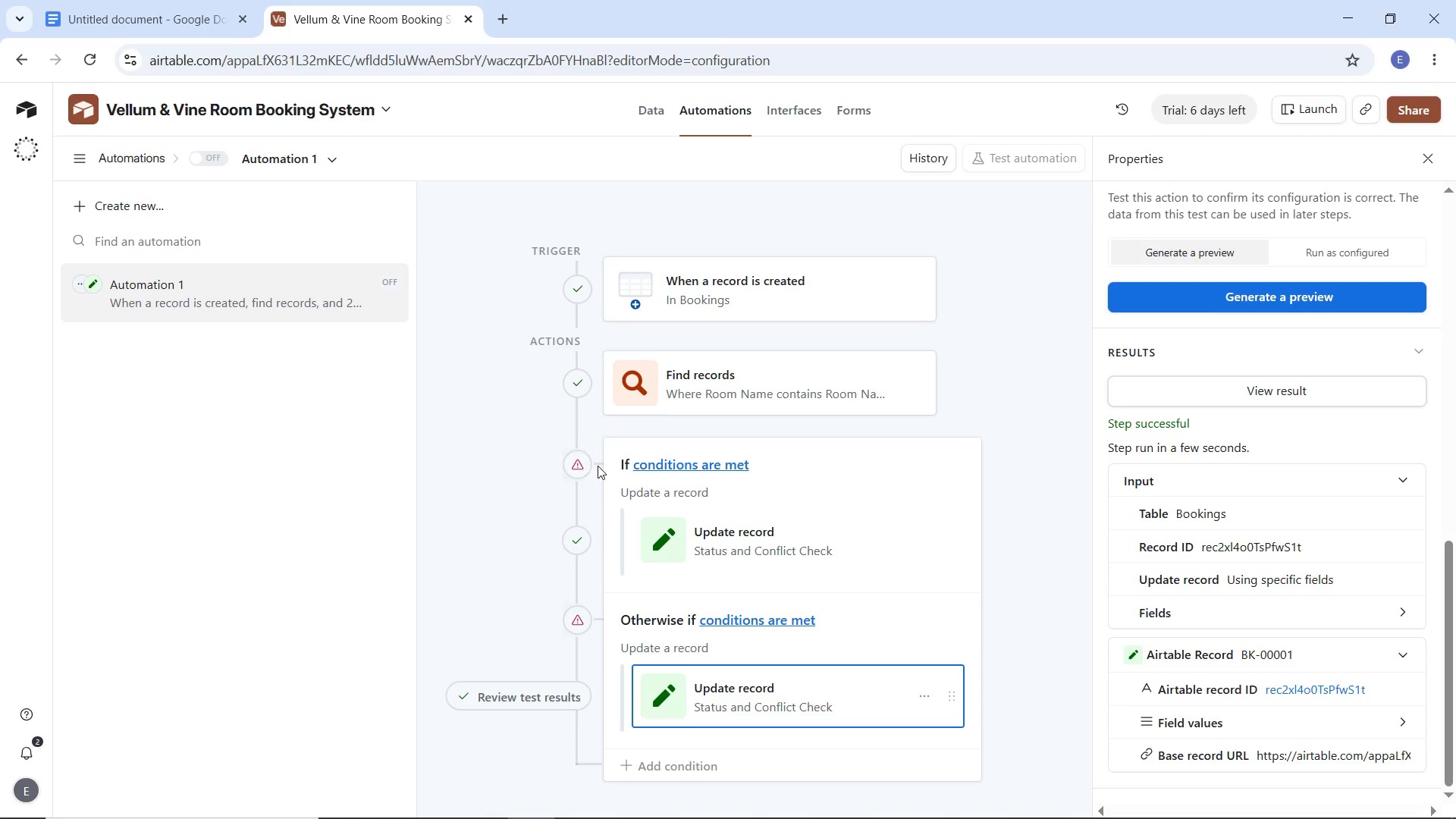 
left_click([587, 466])
 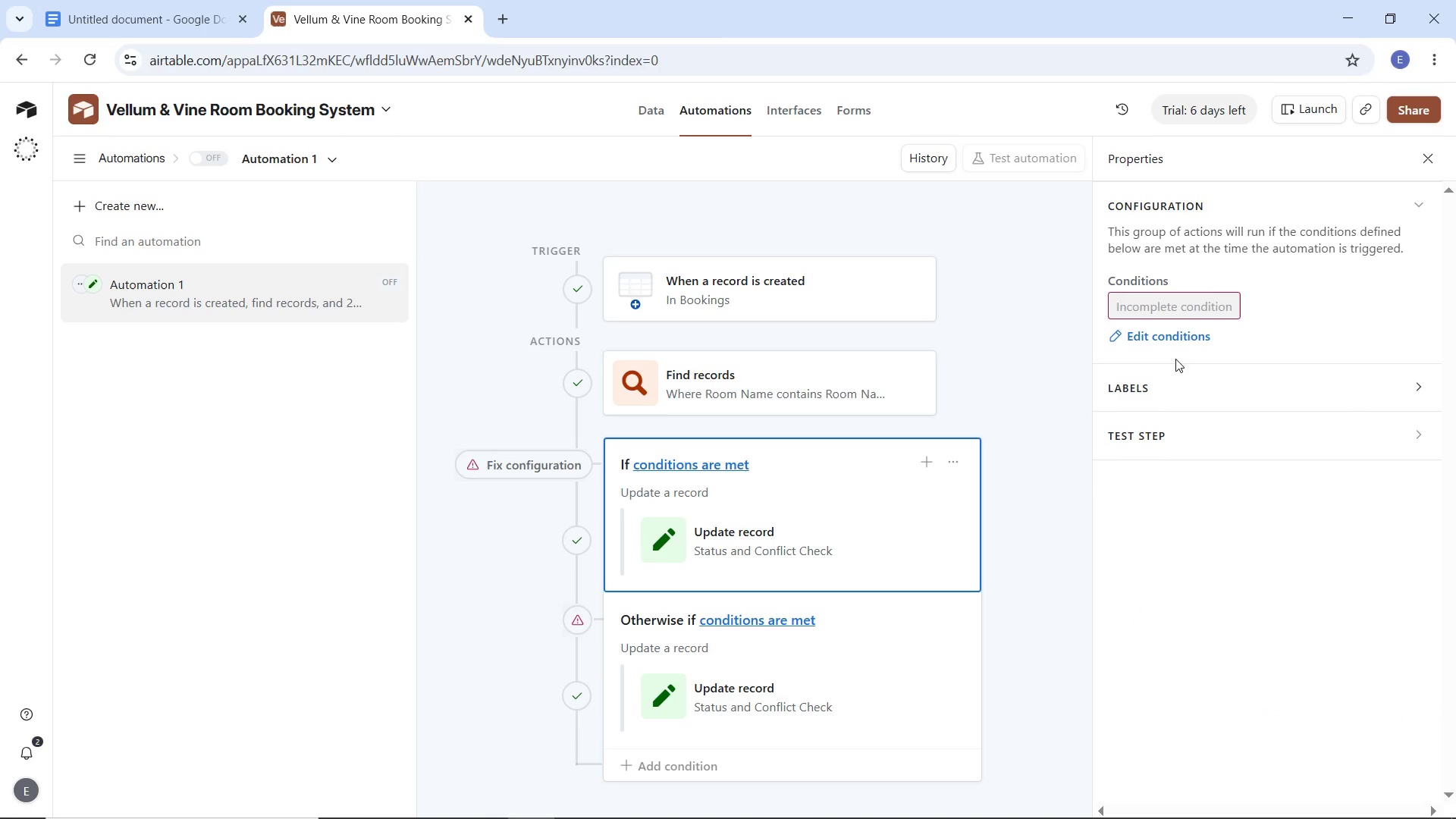 
left_click([1176, 337])
 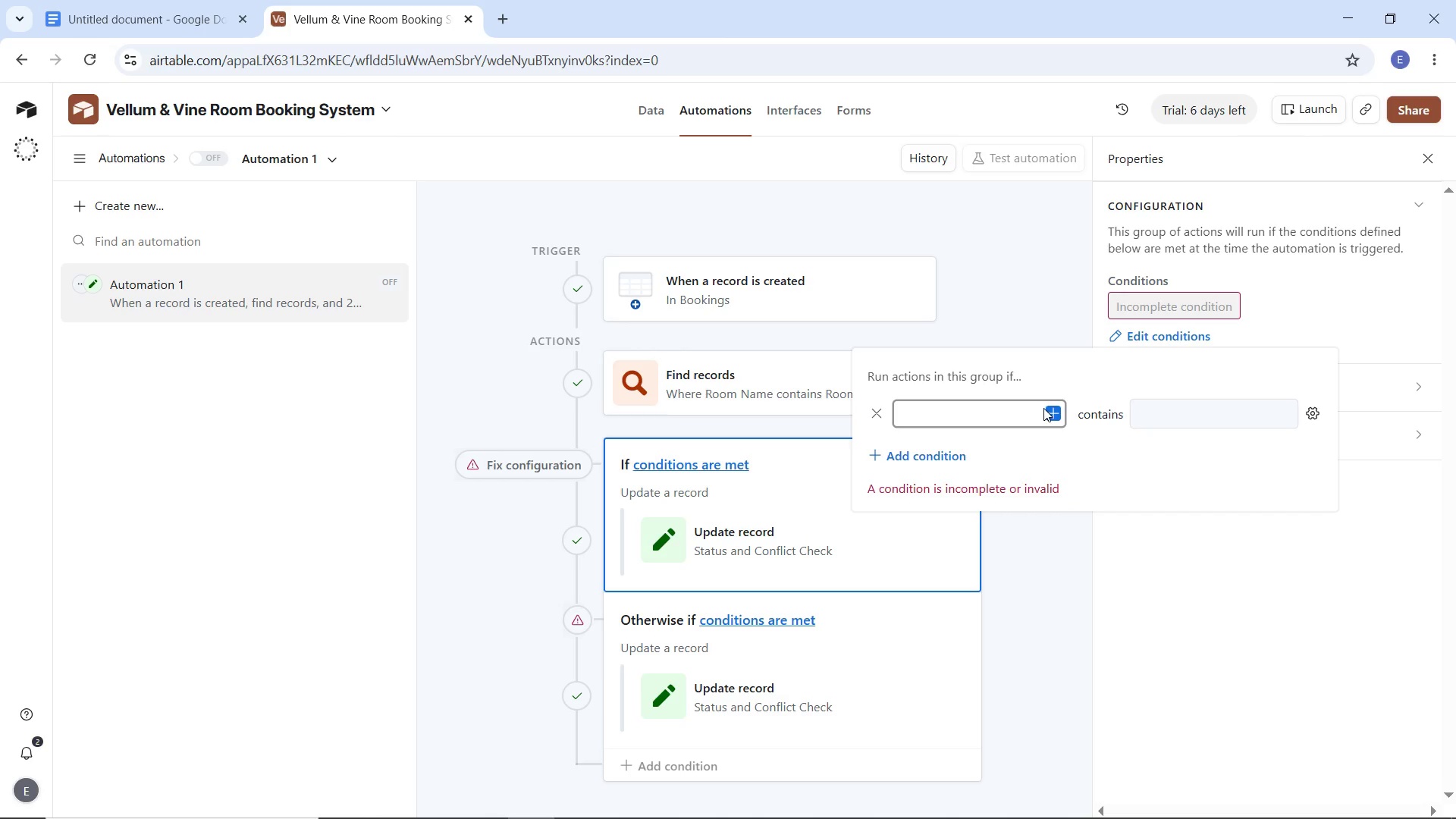 
wait(10.78)
 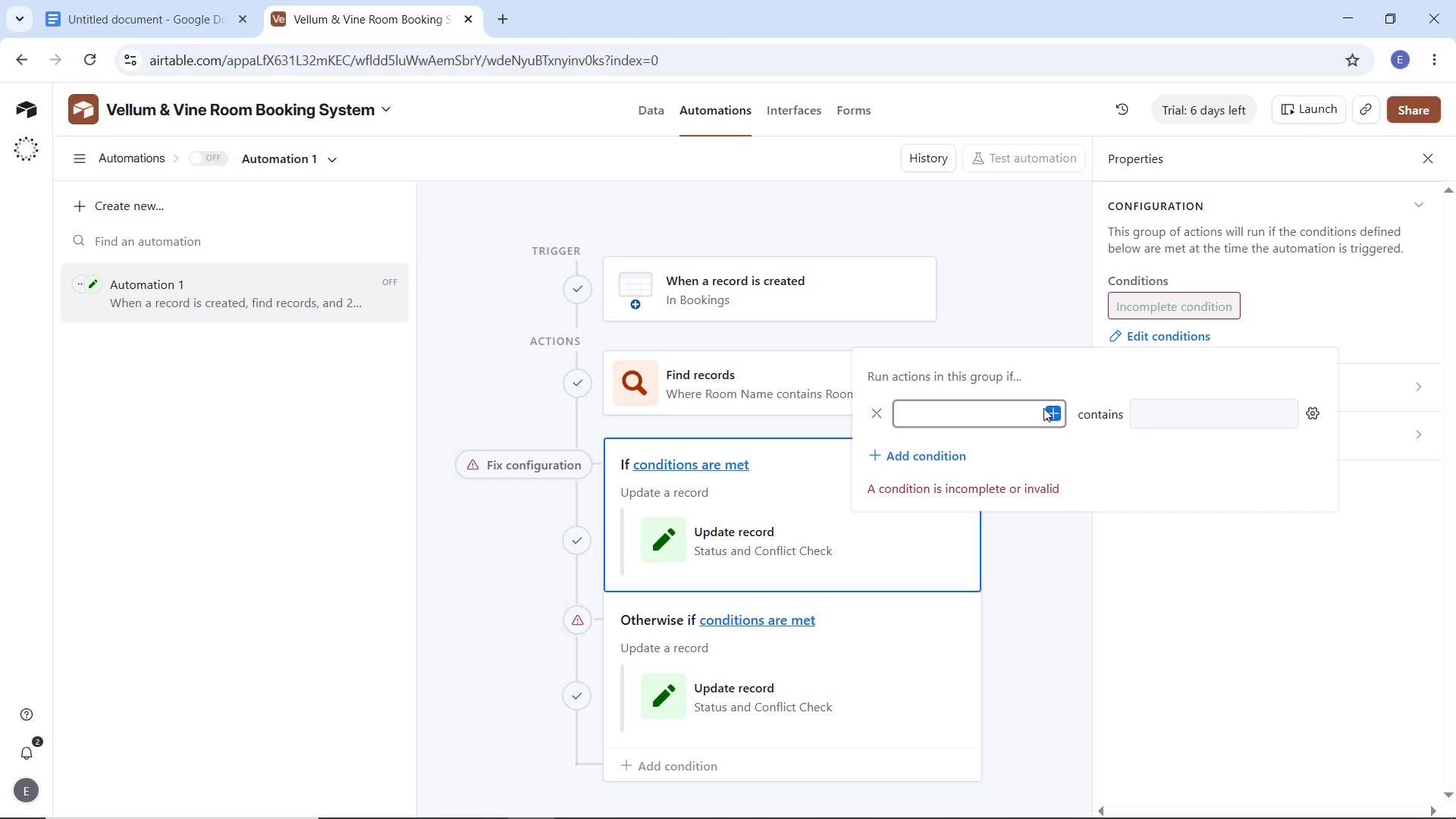 
left_click([1054, 412])
 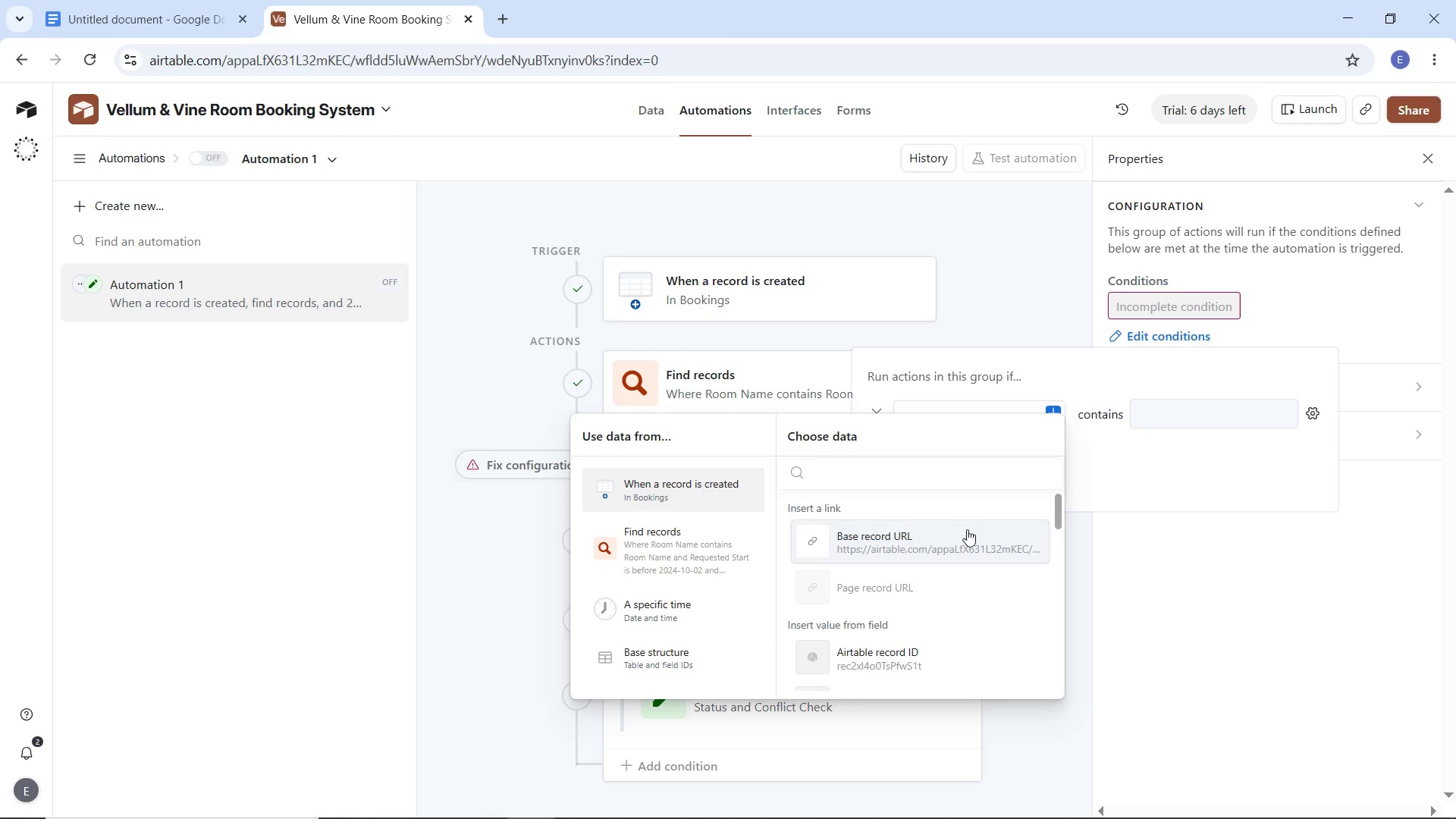 
scroll: coordinate [927, 592], scroll_direction: down, amount: 2.0
 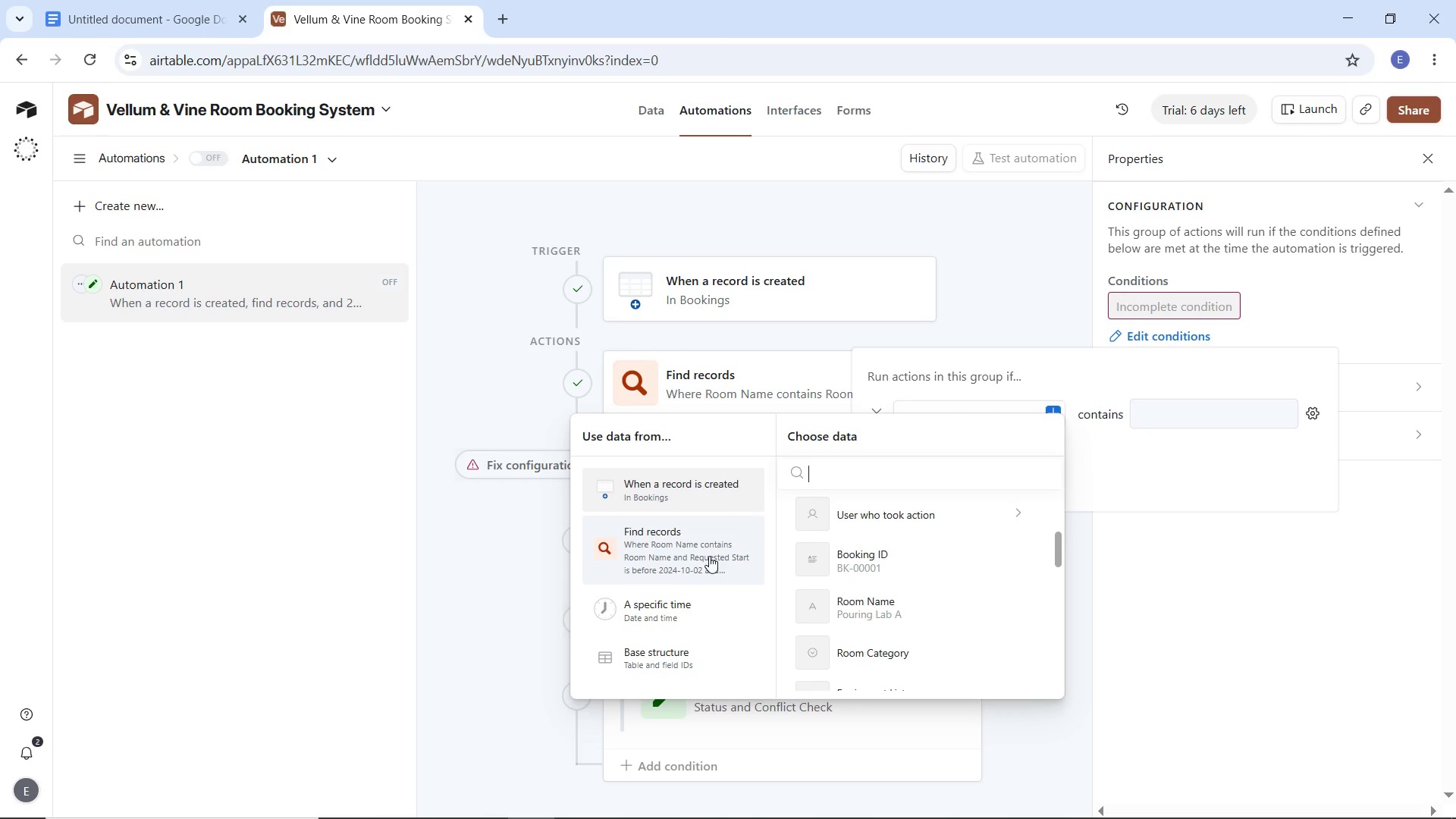 
left_click([709, 556])
 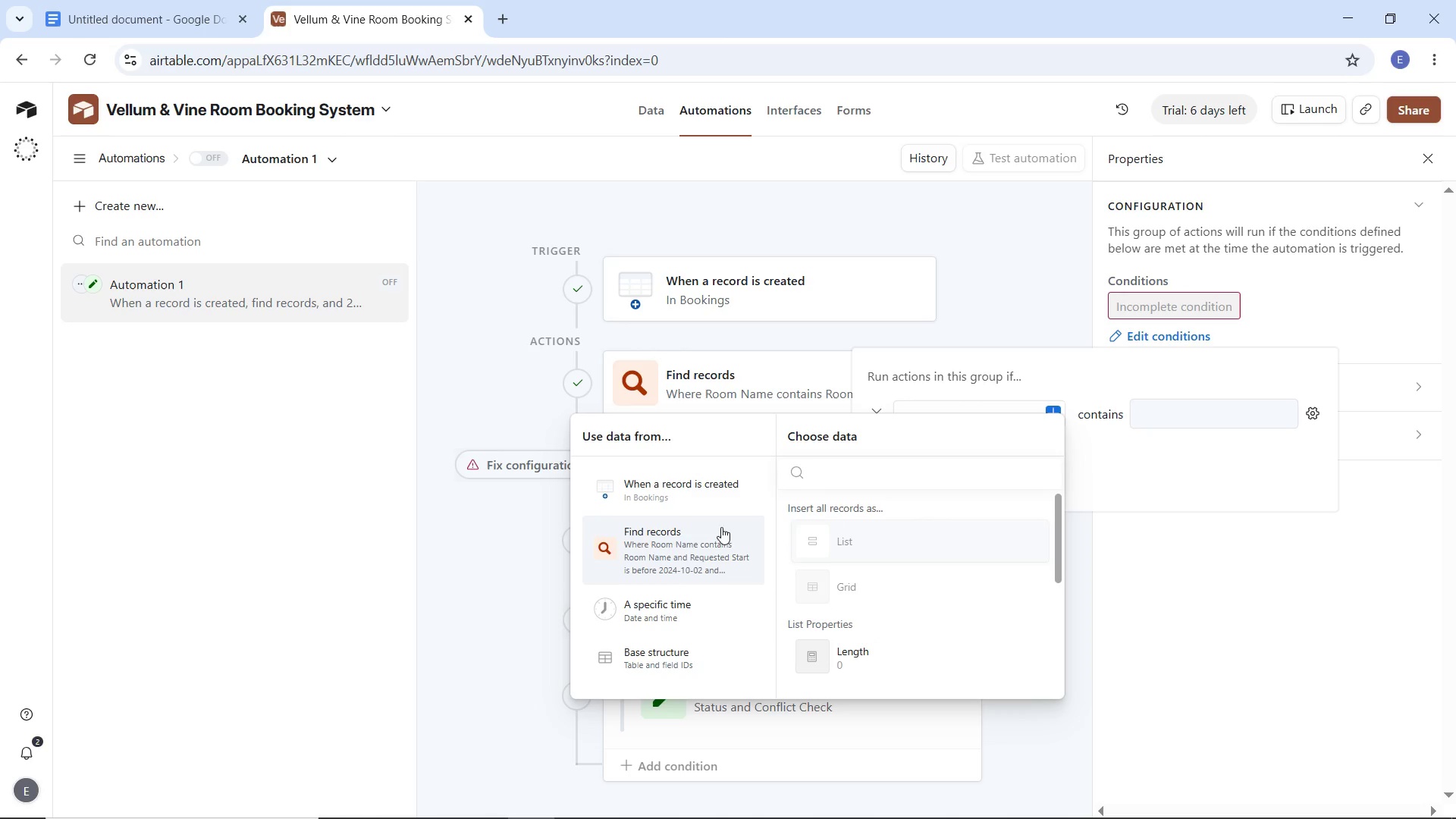 
left_click([673, 539])
 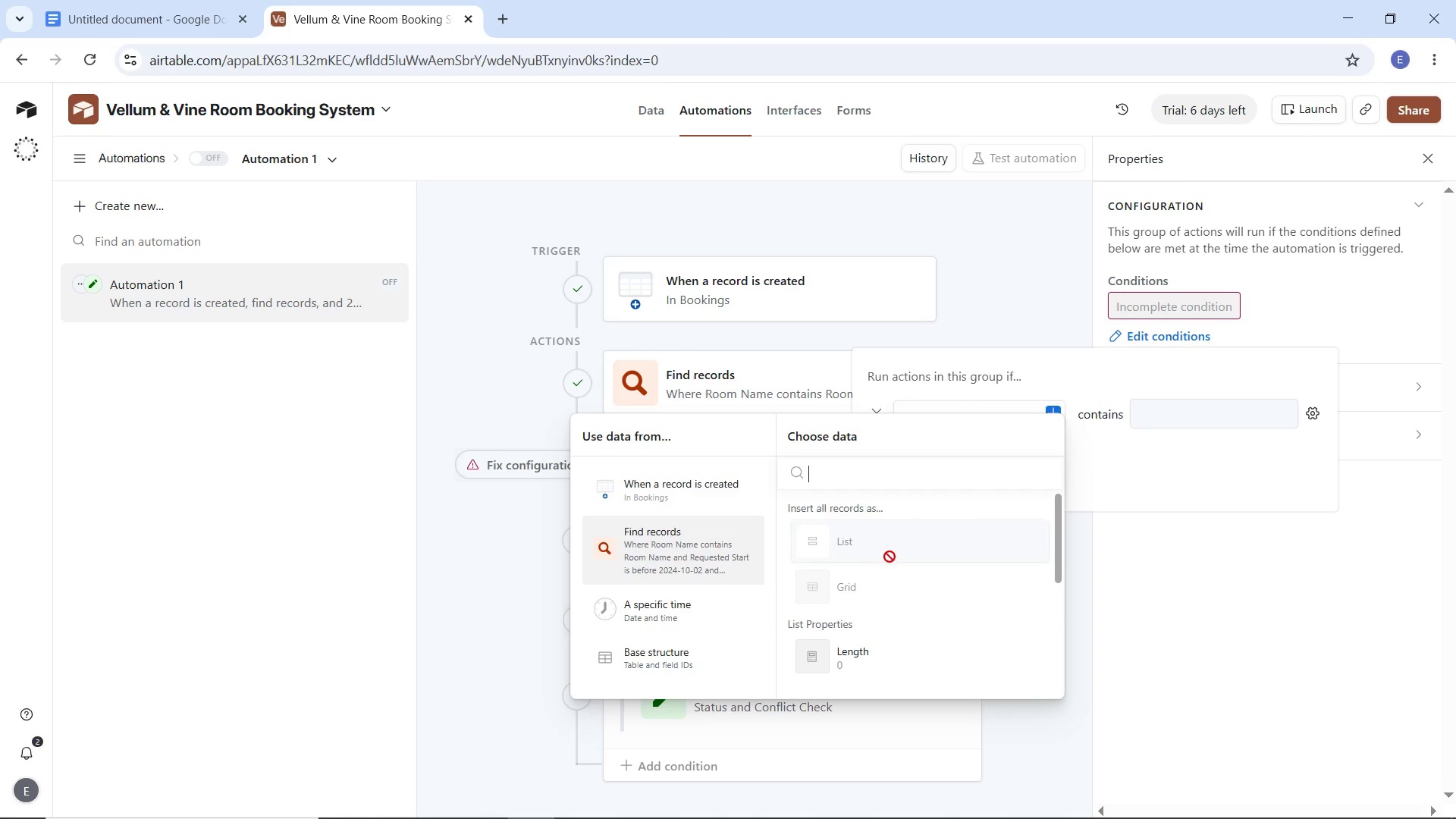 
scroll: coordinate [896, 573], scroll_direction: down, amount: 3.0
 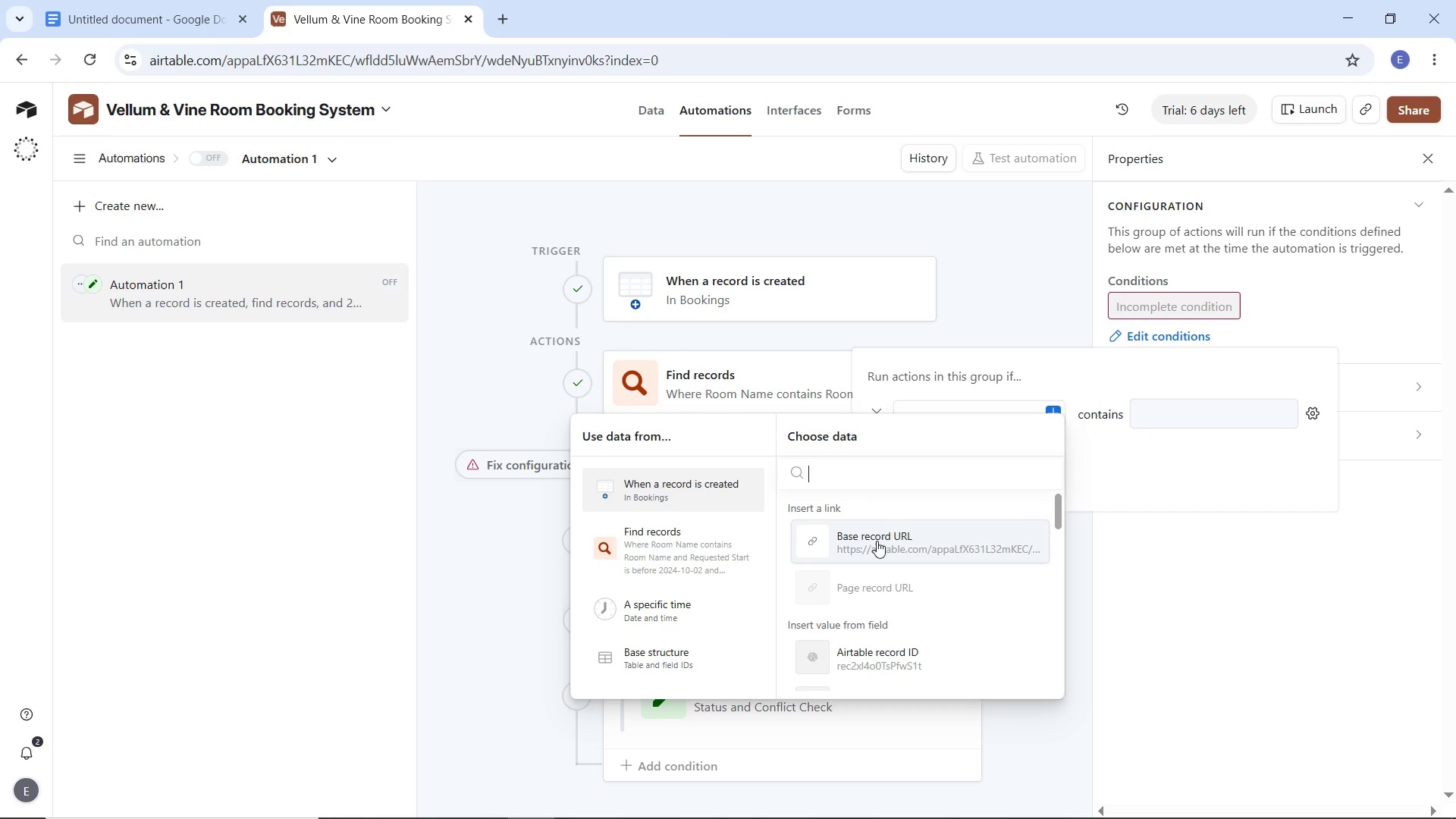 
left_click([701, 551])
 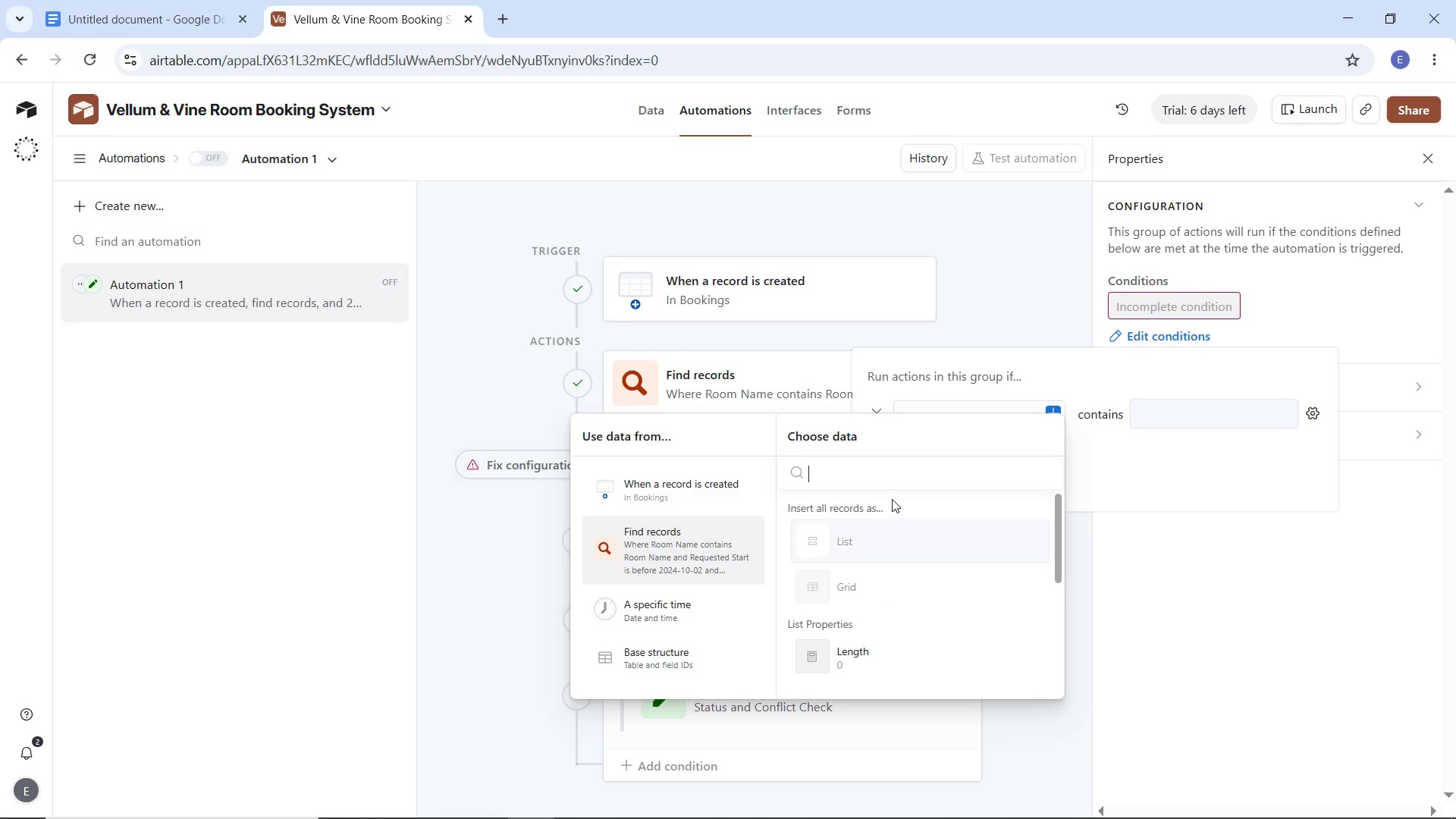 
scroll: coordinate [914, 604], scroll_direction: down, amount: 5.0
 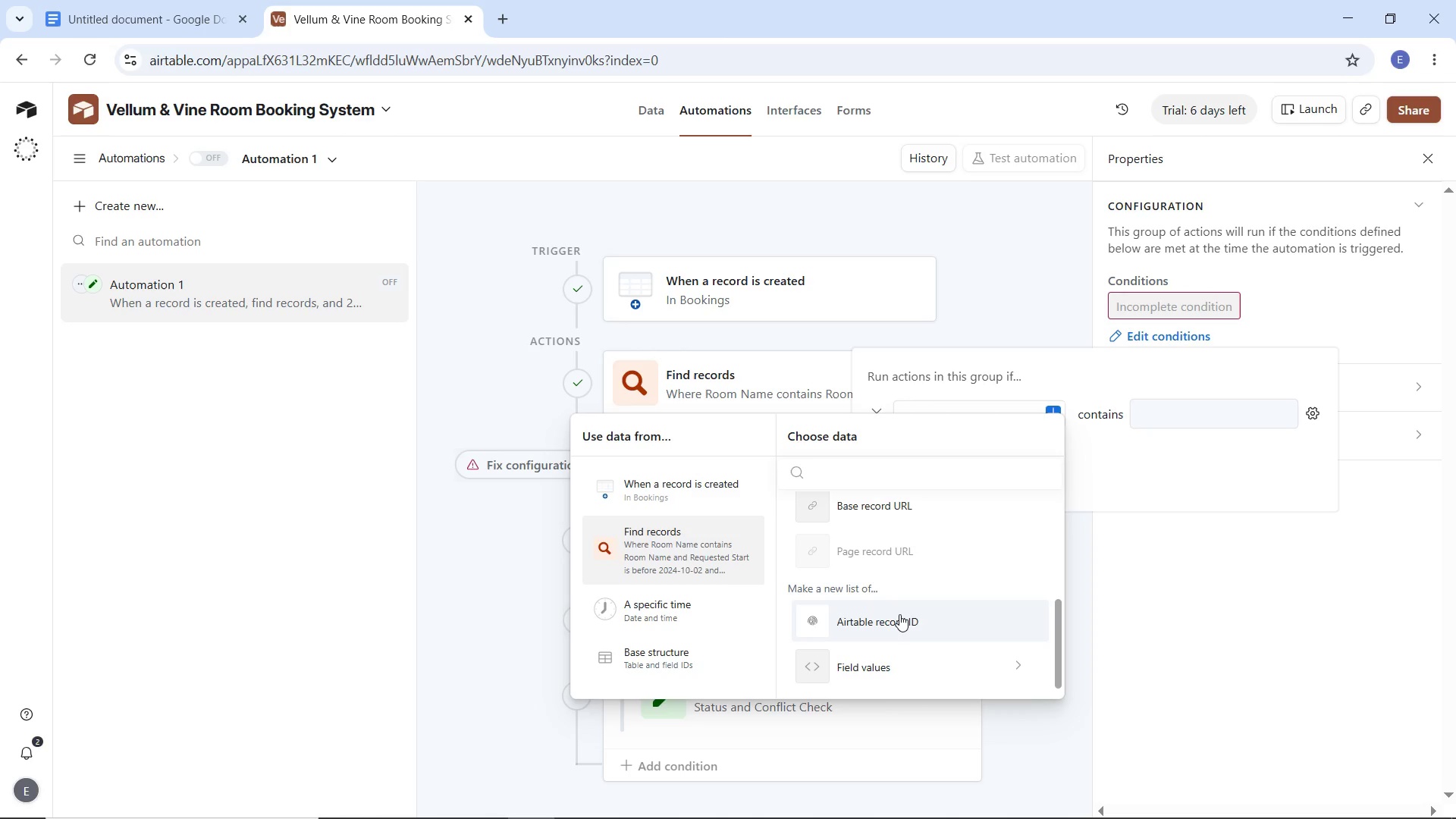 
left_click([899, 614])
 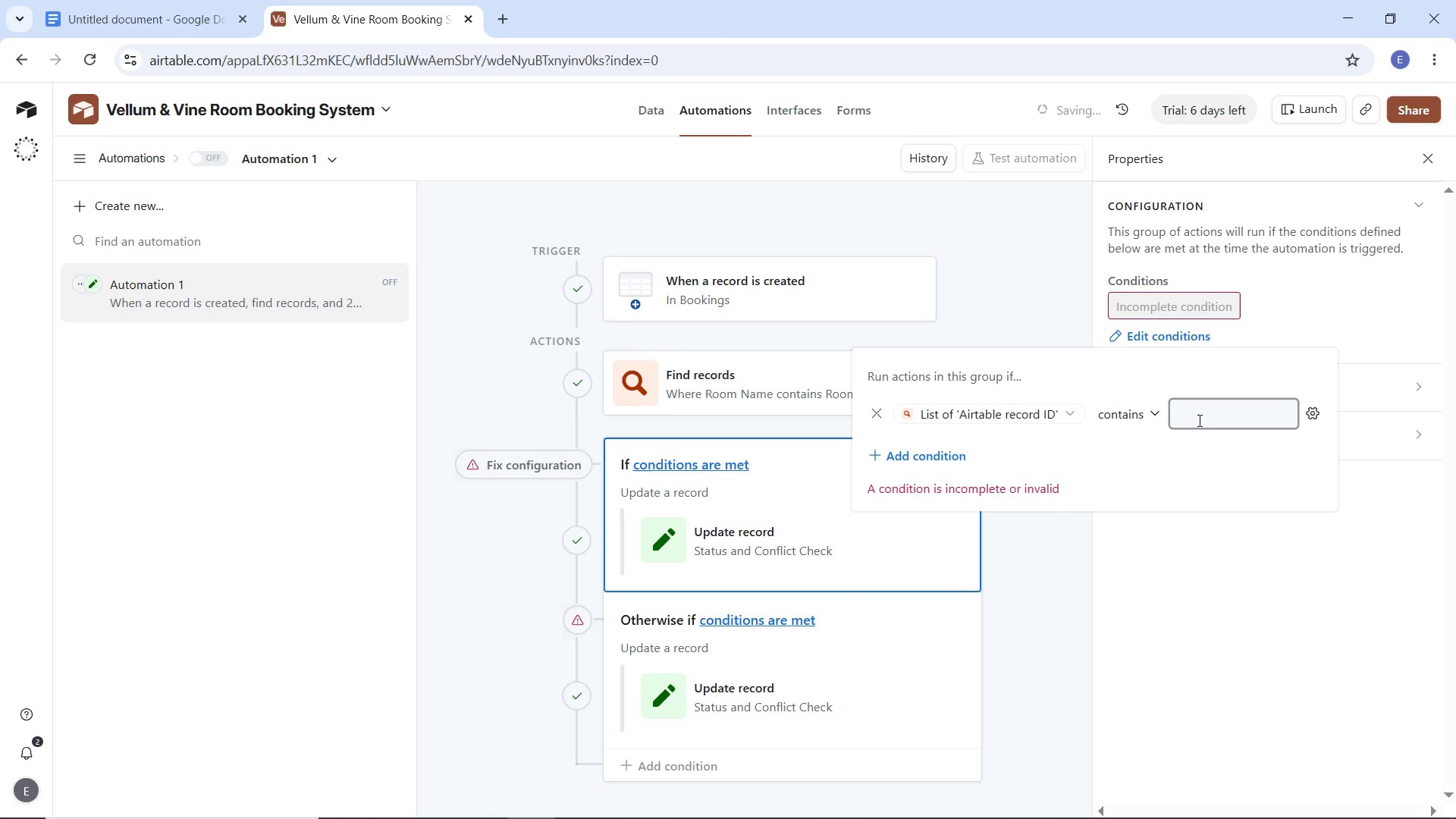 
left_click([1198, 420])
 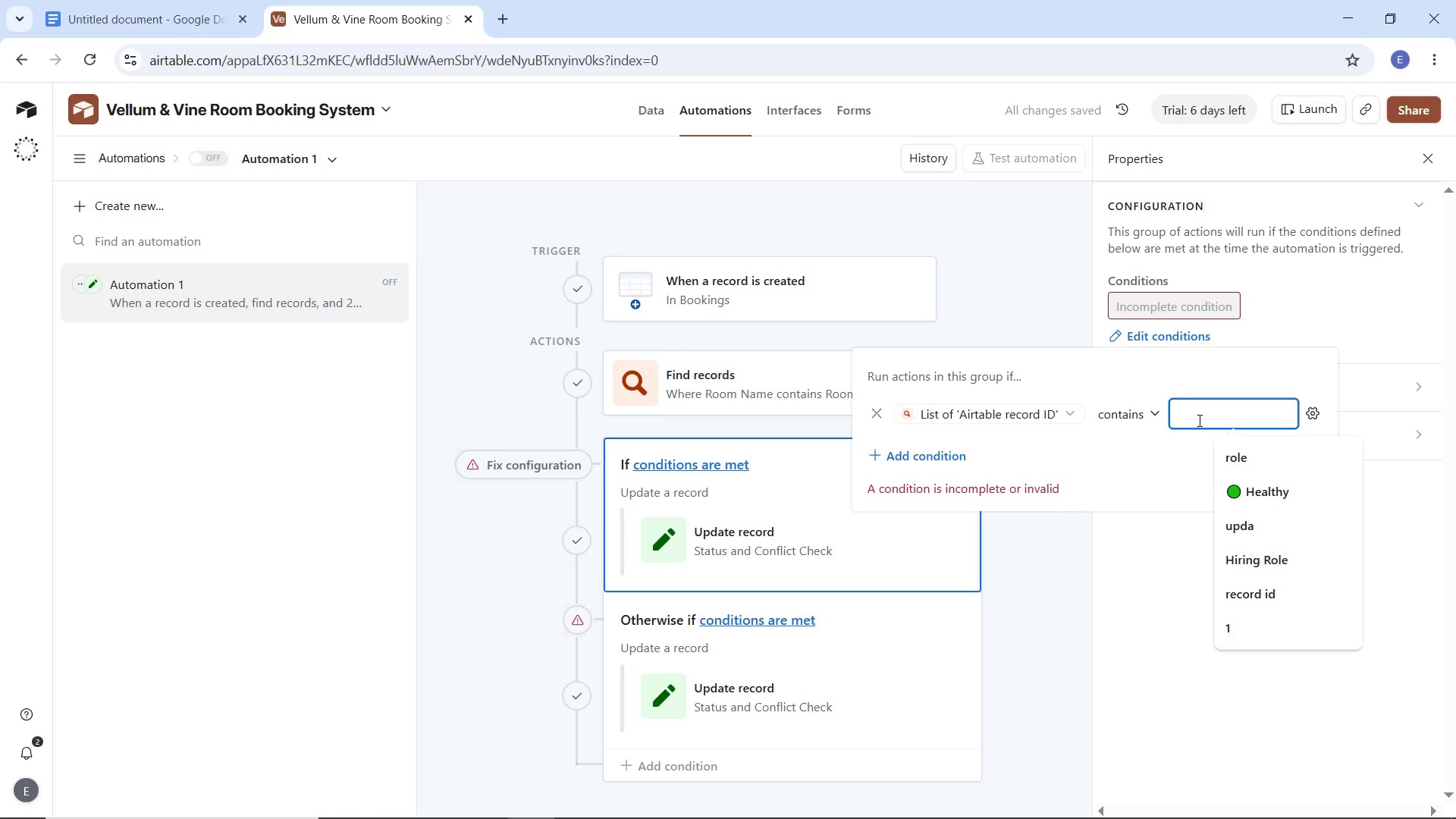 
key(0)
 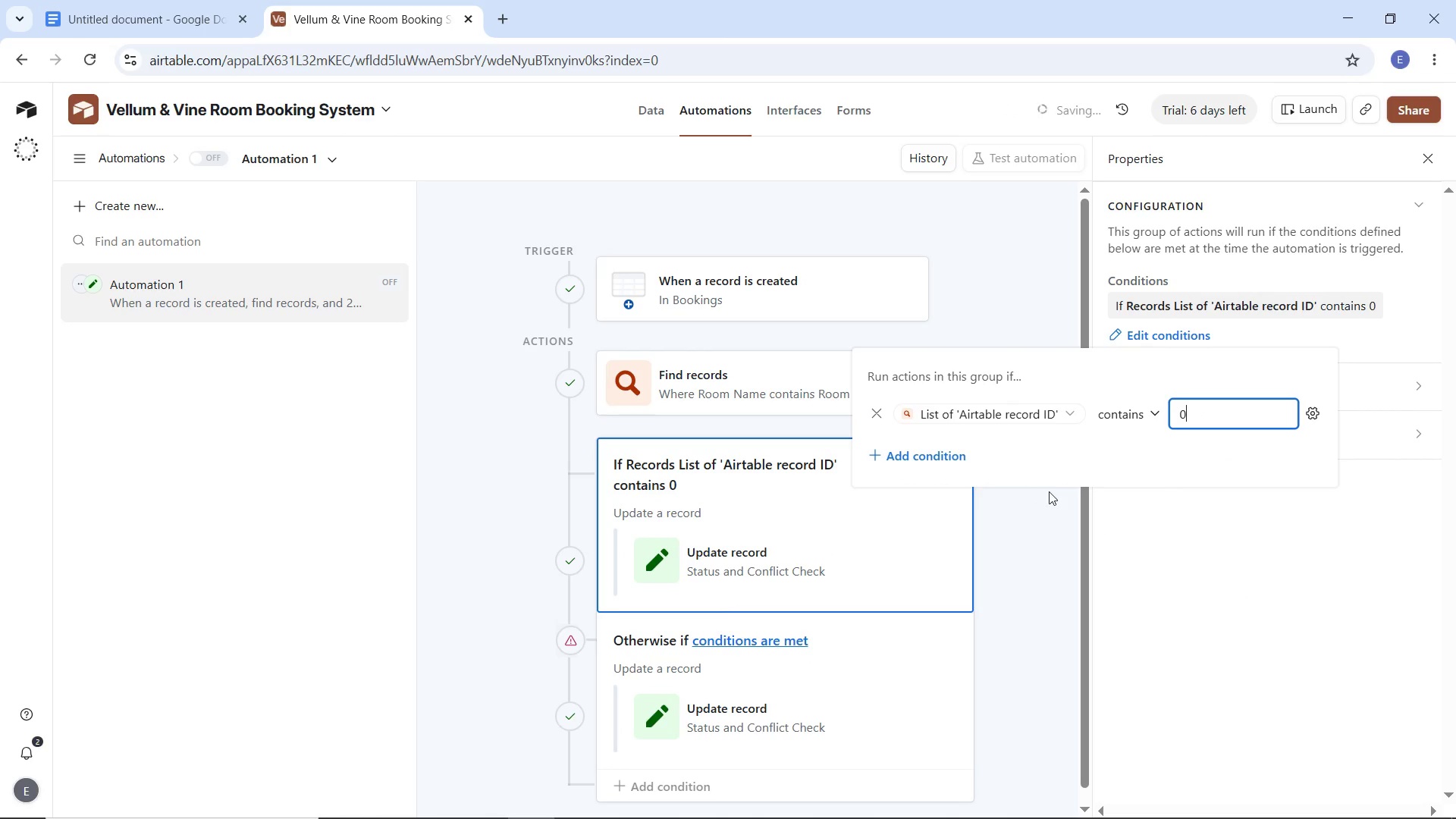 
left_click([1016, 526])
 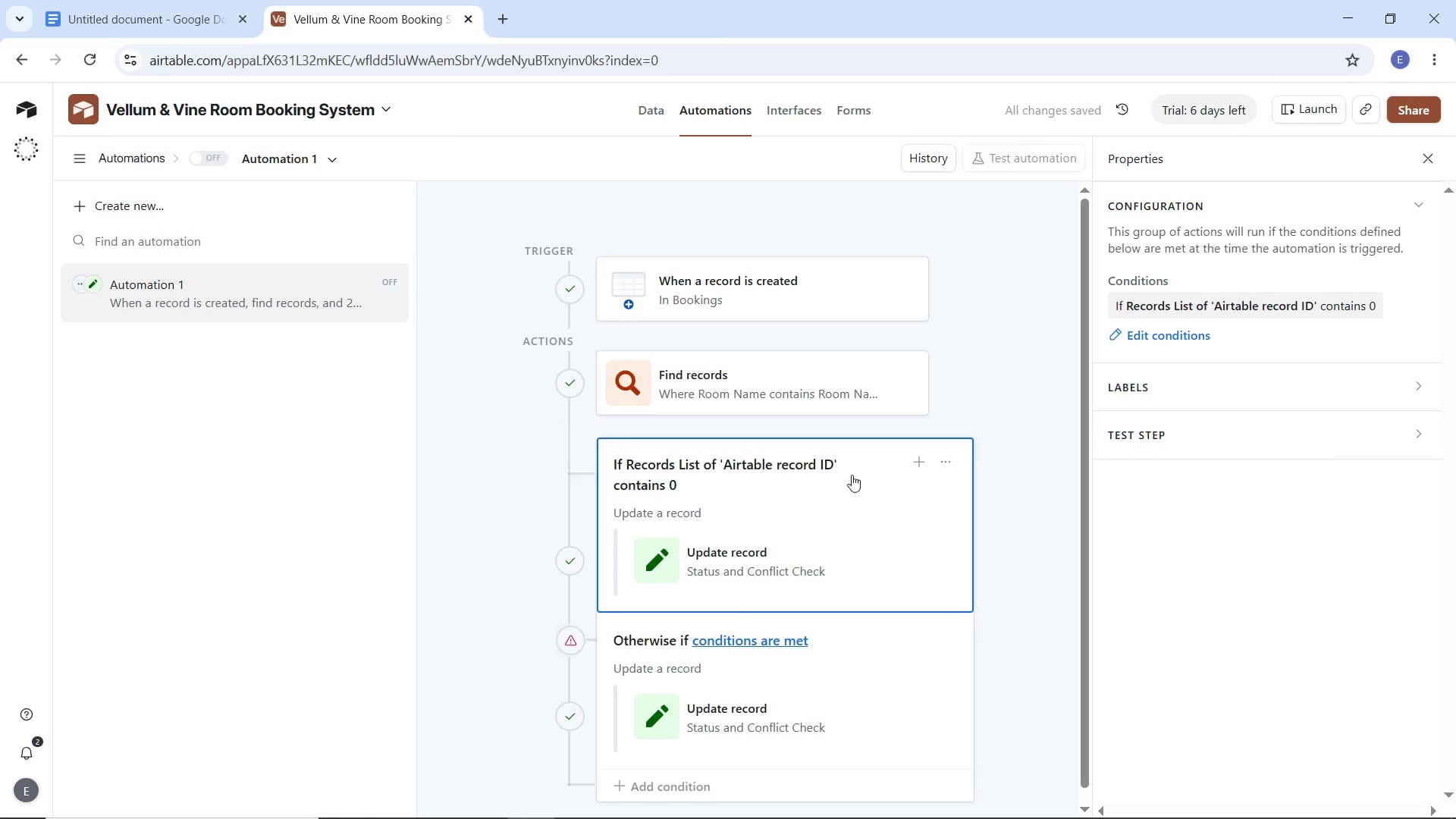 
scroll: coordinate [813, 492], scroll_direction: down, amount: 4.0
 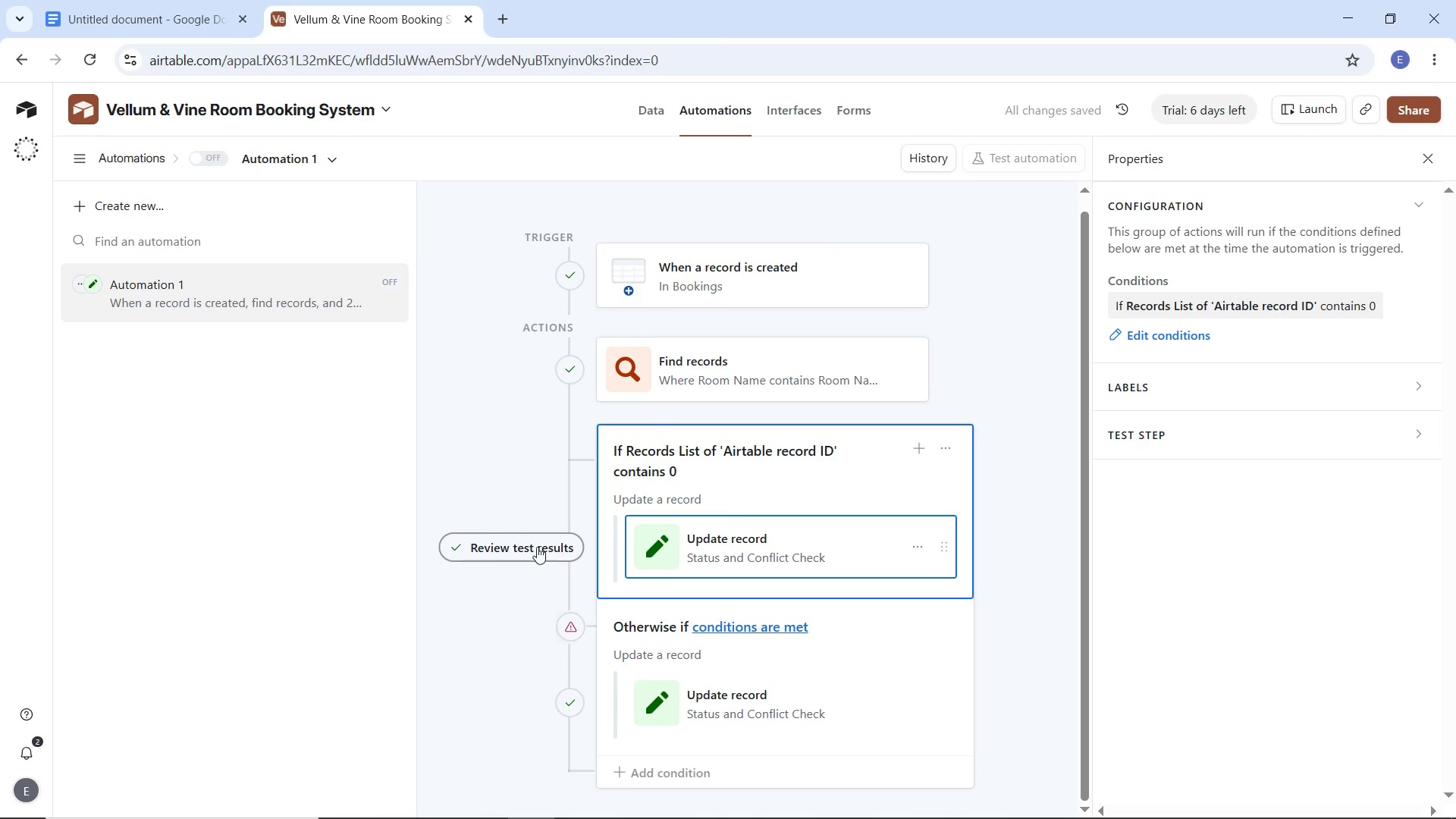 
left_click([511, 546])
 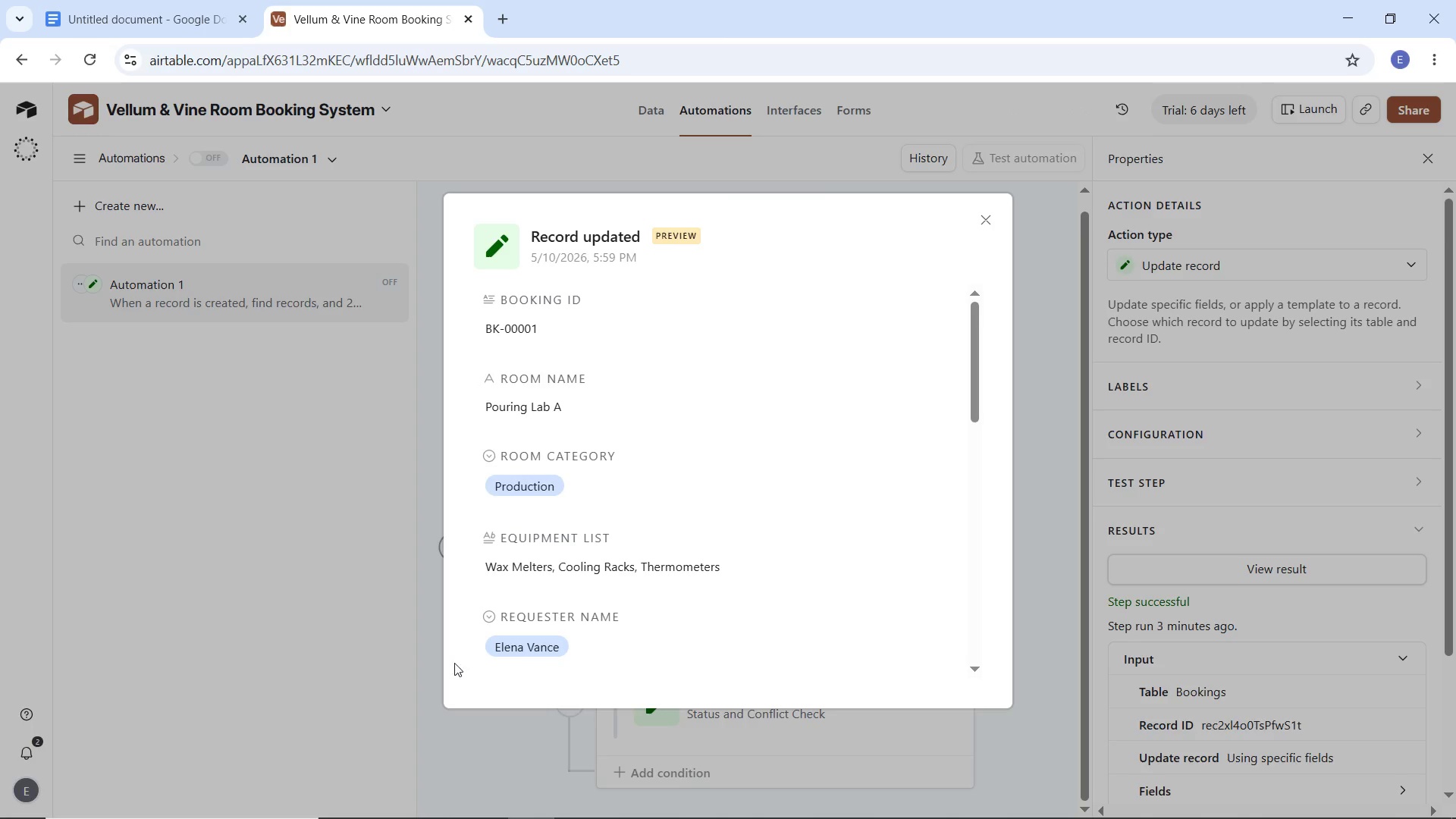 
left_click([1040, 569])
 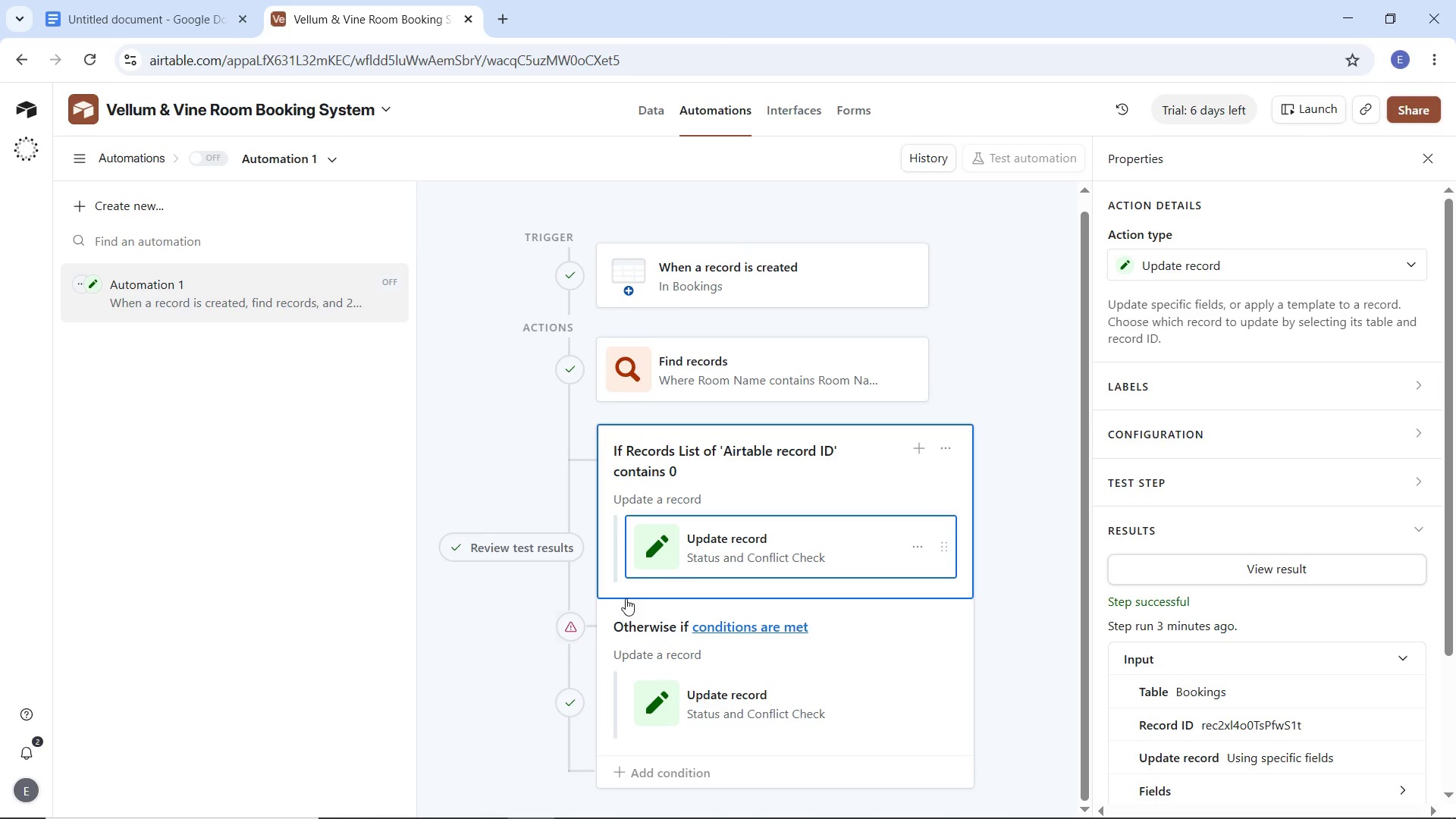 
wait(5.86)
 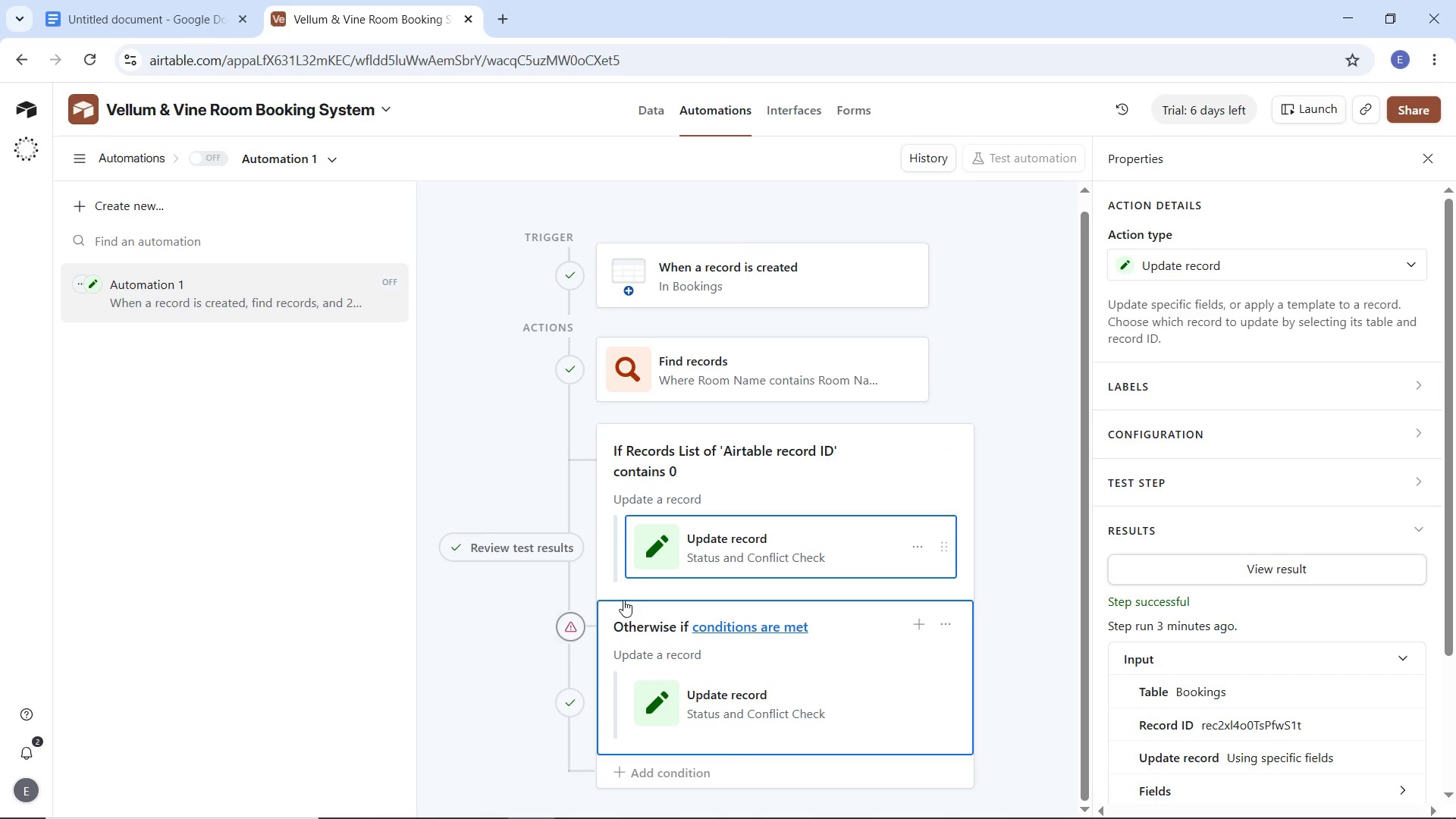 
scroll: coordinate [625, 602], scroll_direction: down, amount: 1.0
 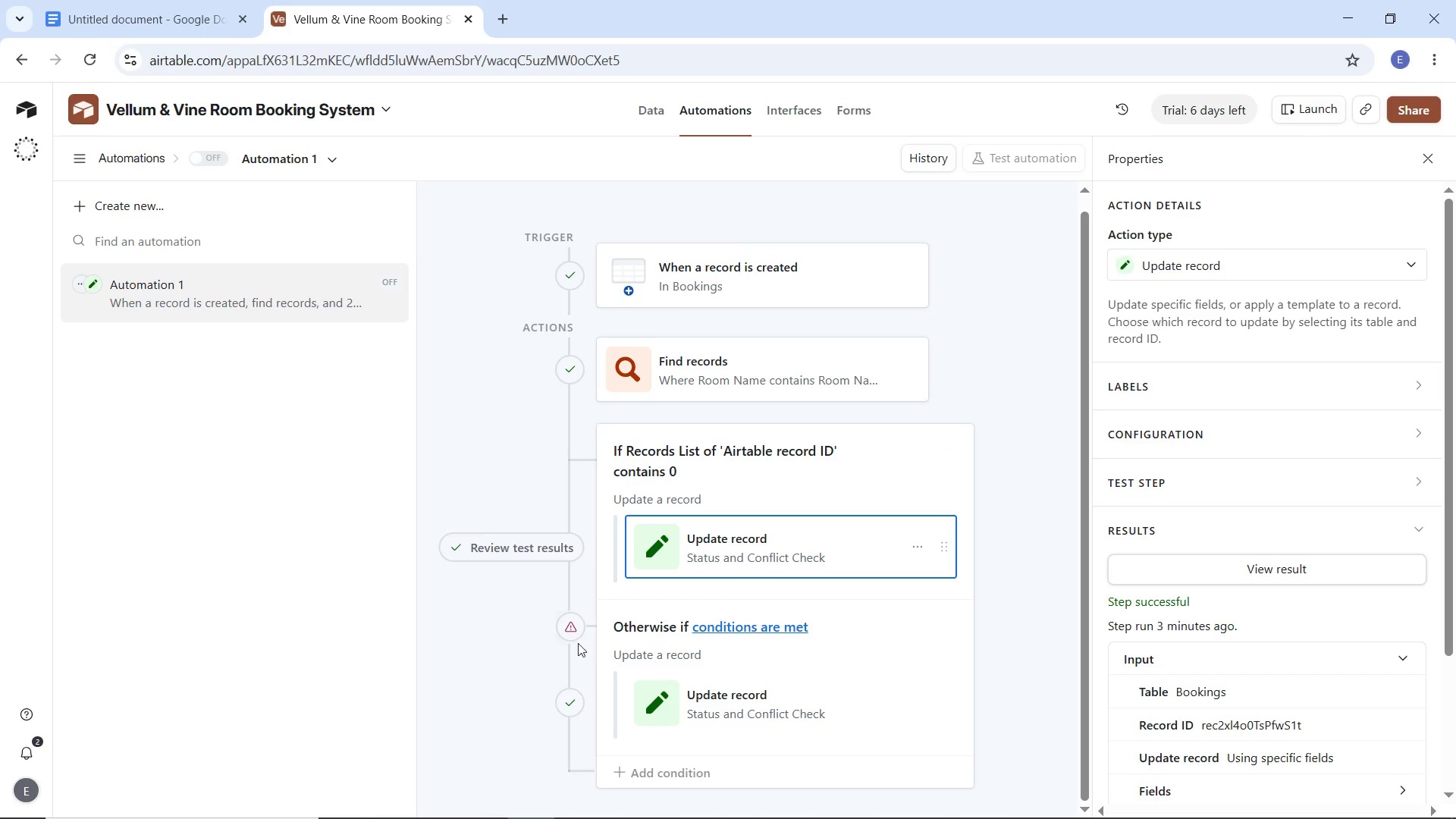 
mouse_move([573, 621])
 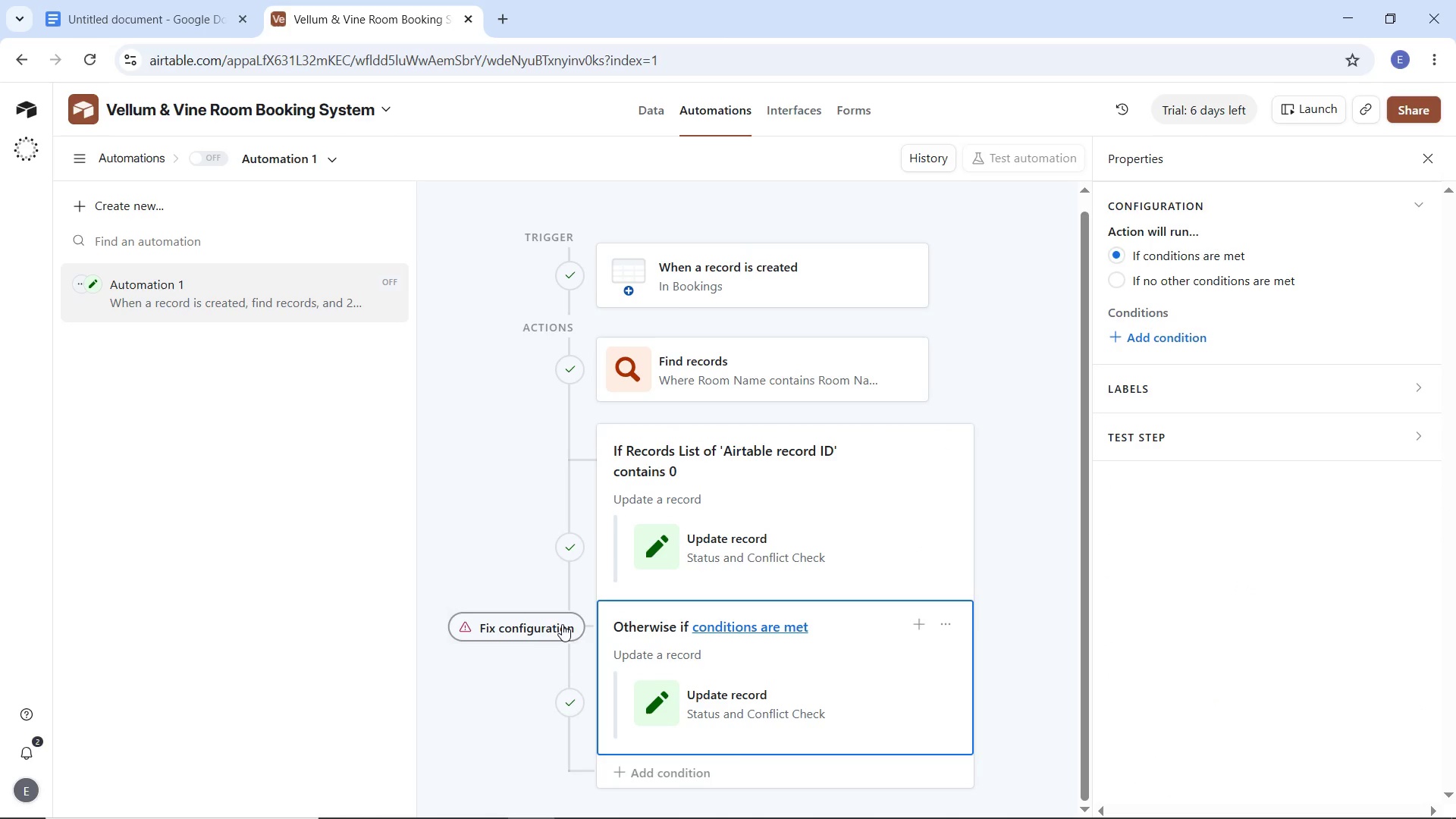 
left_click([545, 629])
 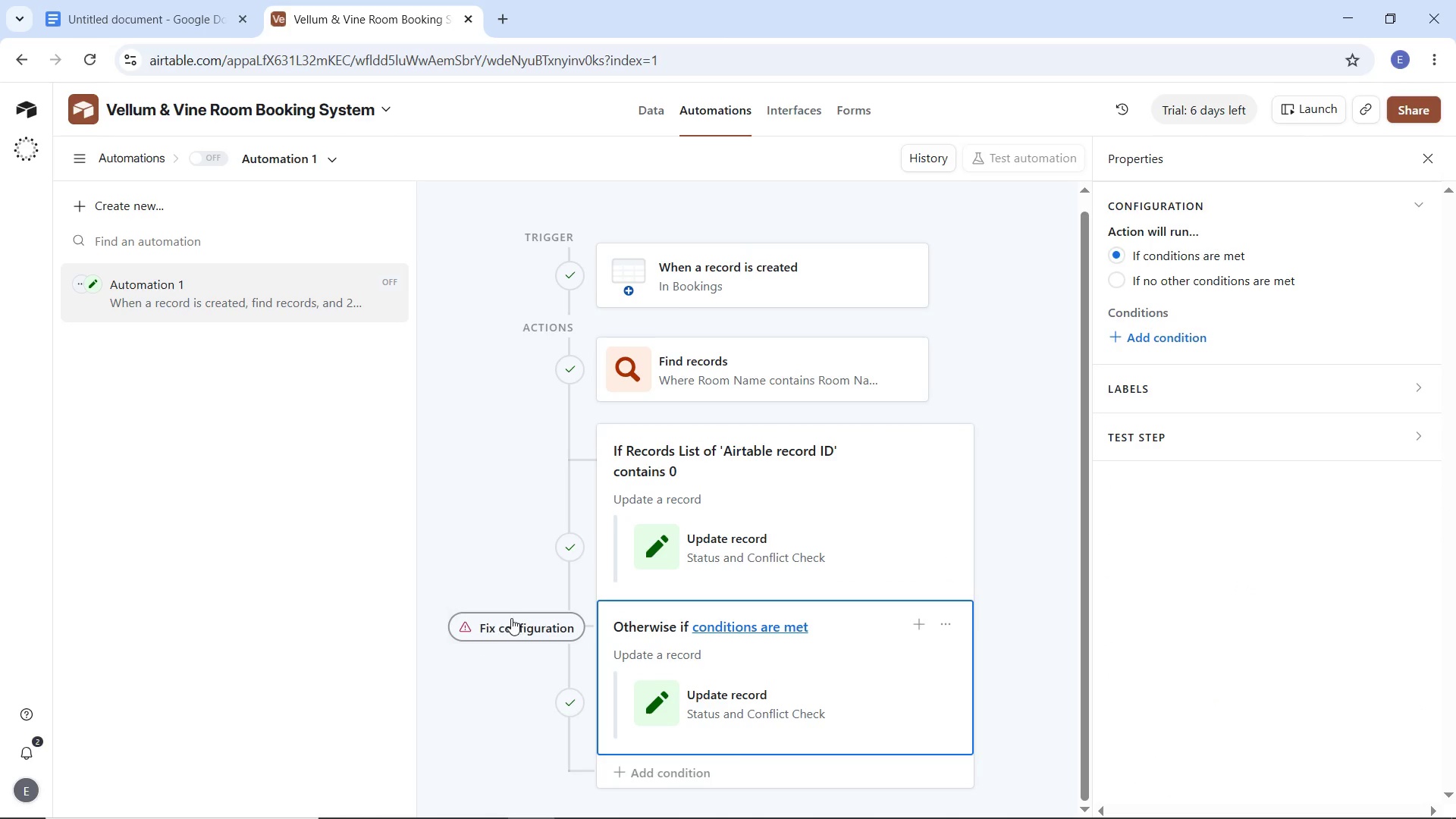 
left_click([506, 629])
 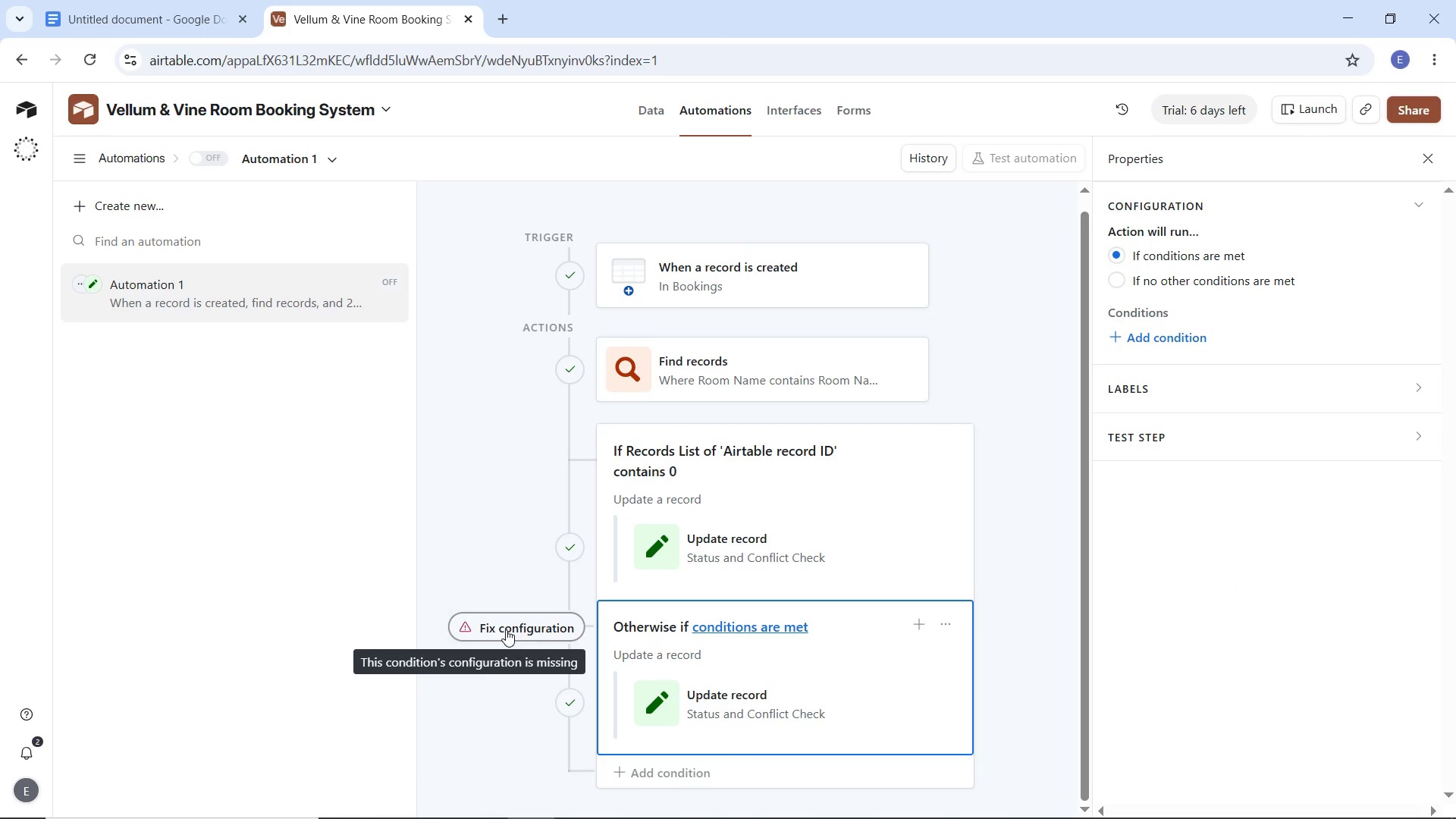 
left_click([506, 629])
 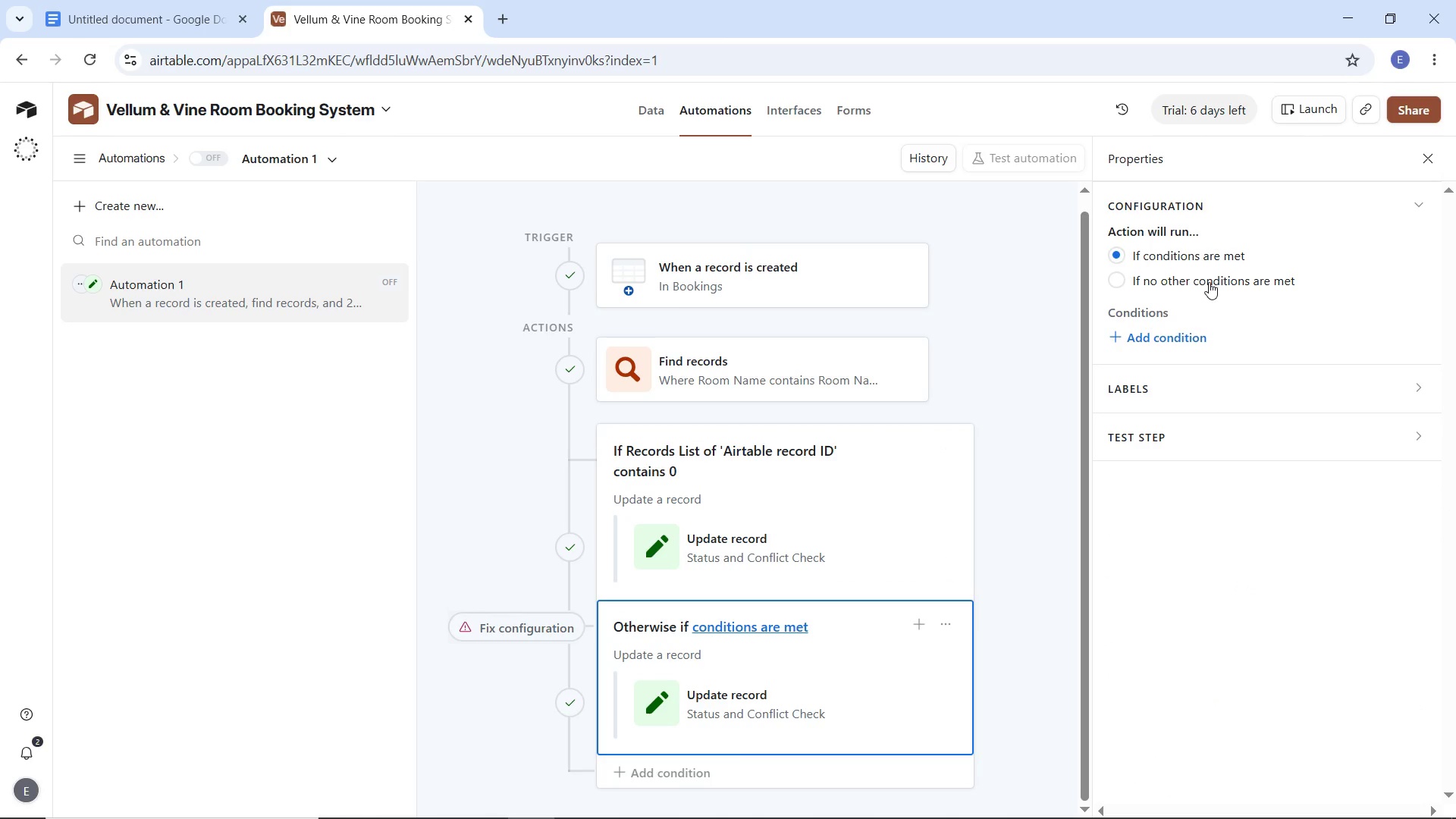 
left_click([1210, 278])
 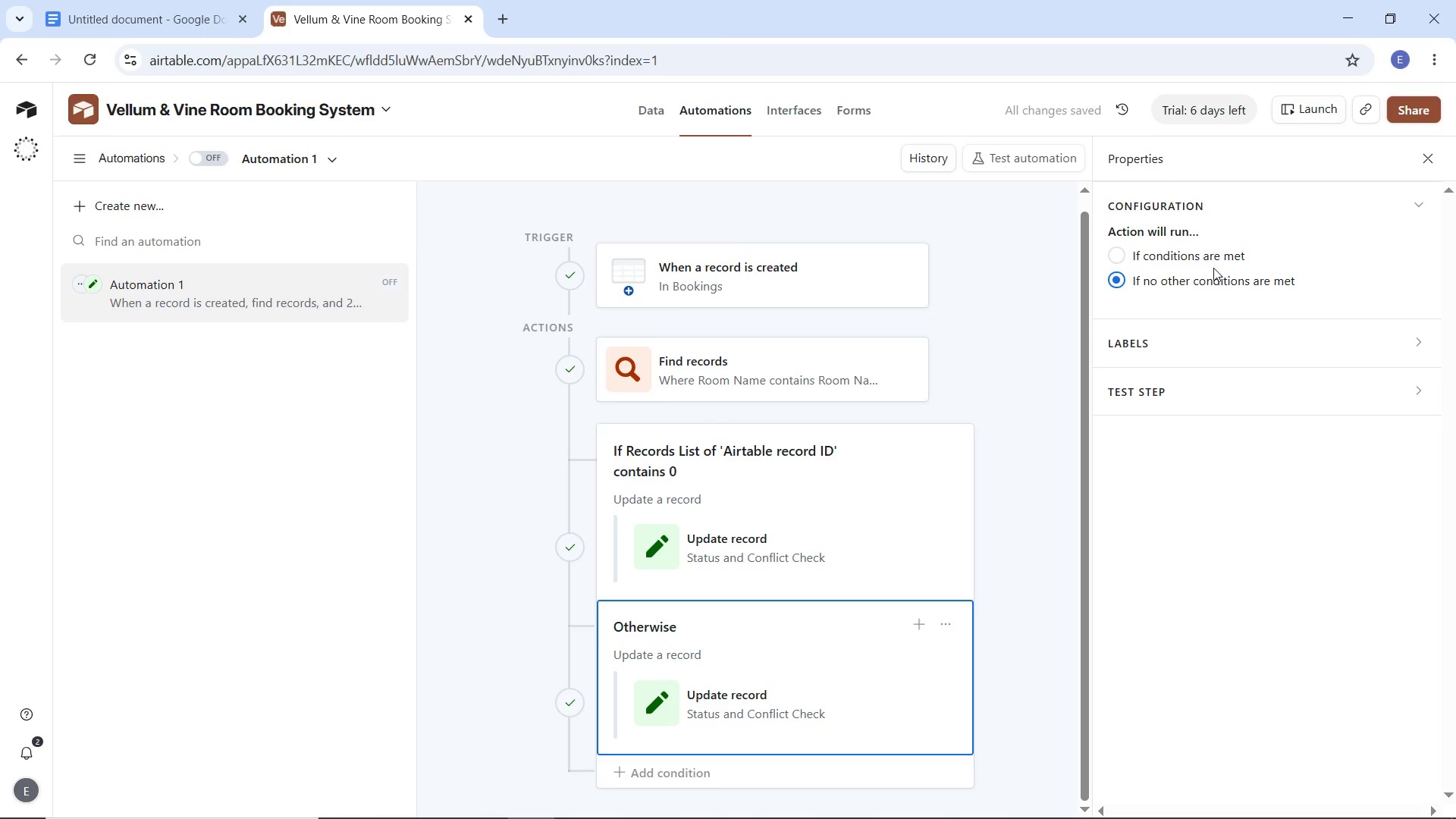 
left_click([1217, 255])
 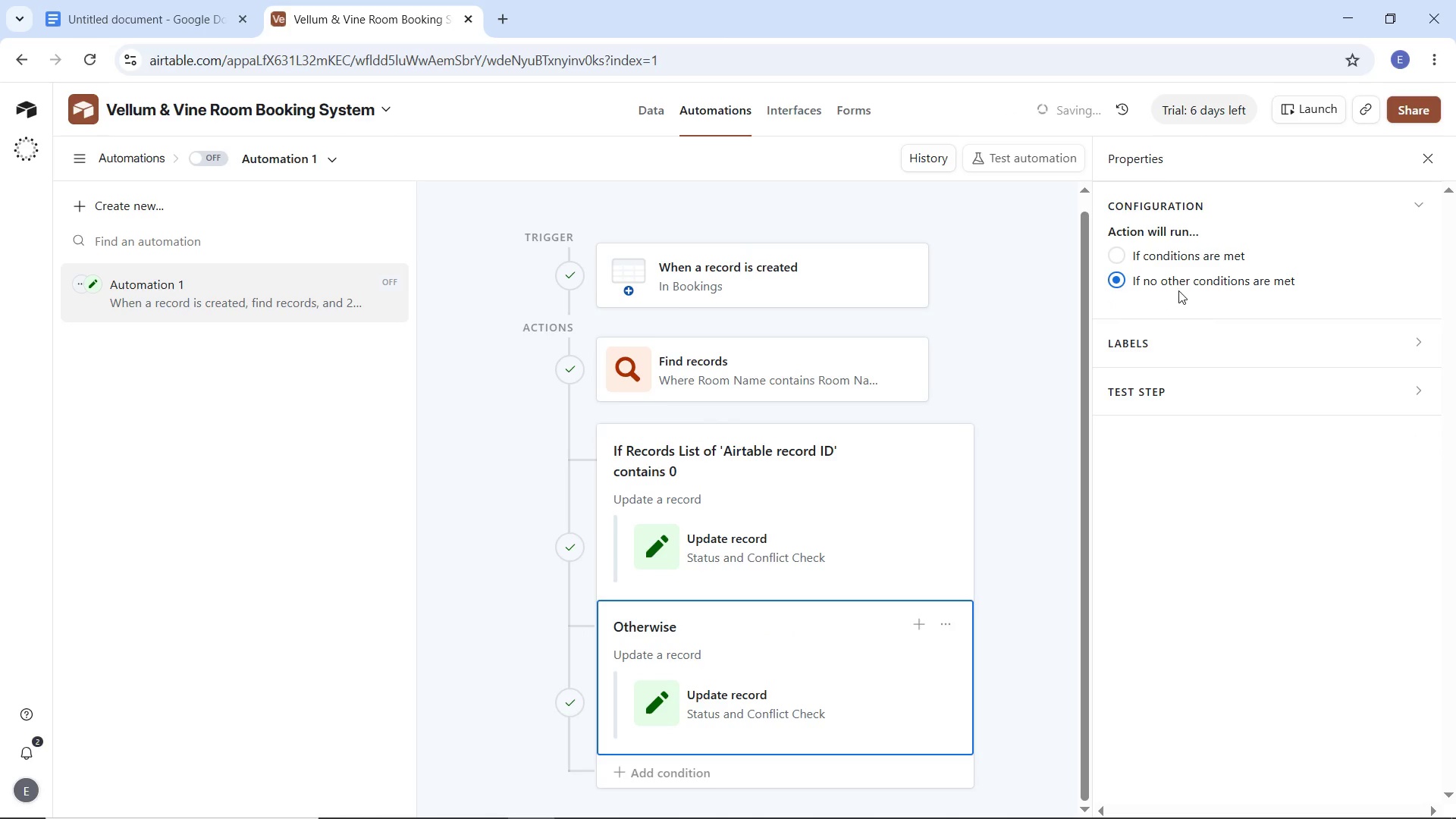 
left_click([1040, 485])
 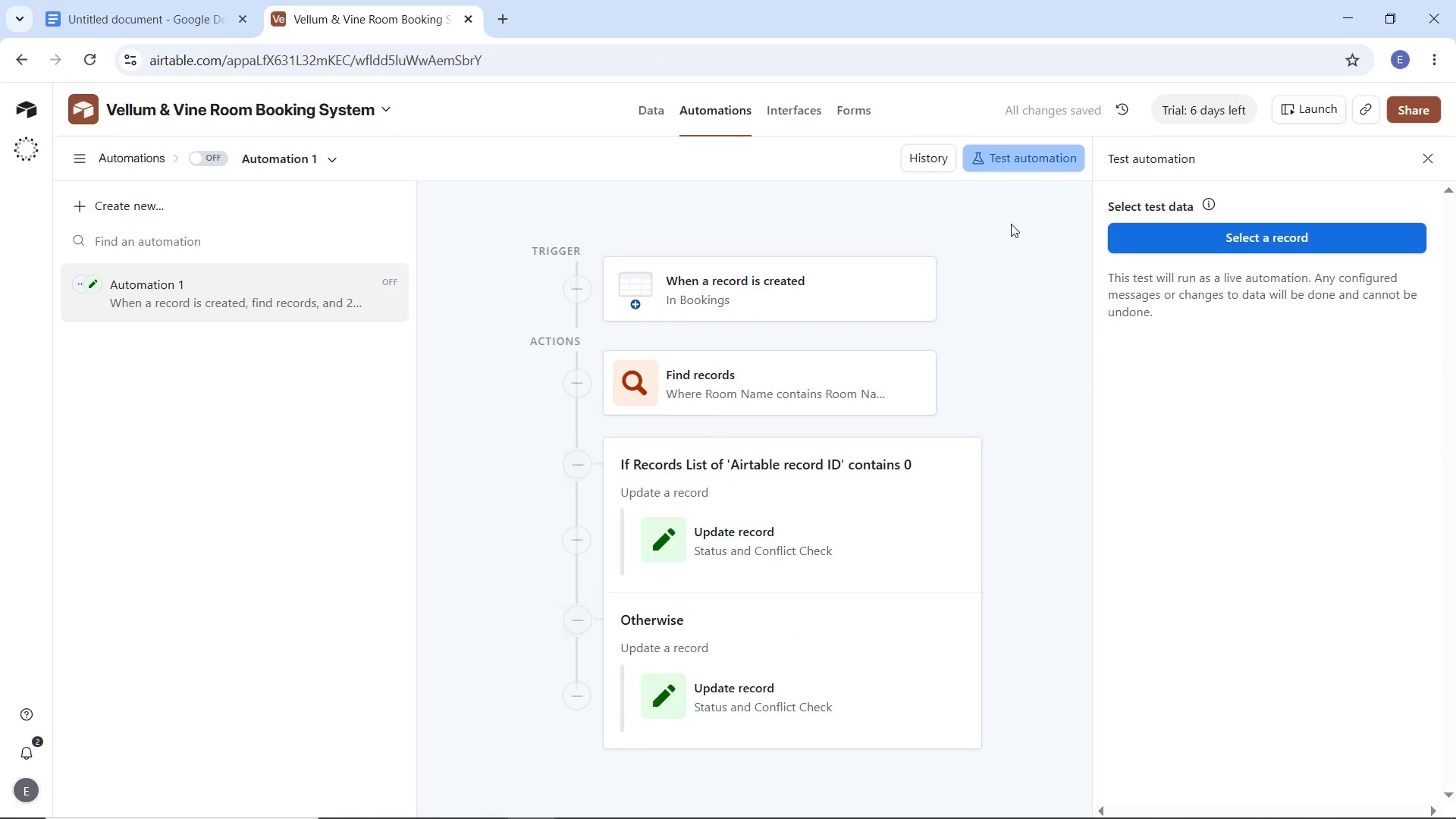 
left_click([1232, 243])
 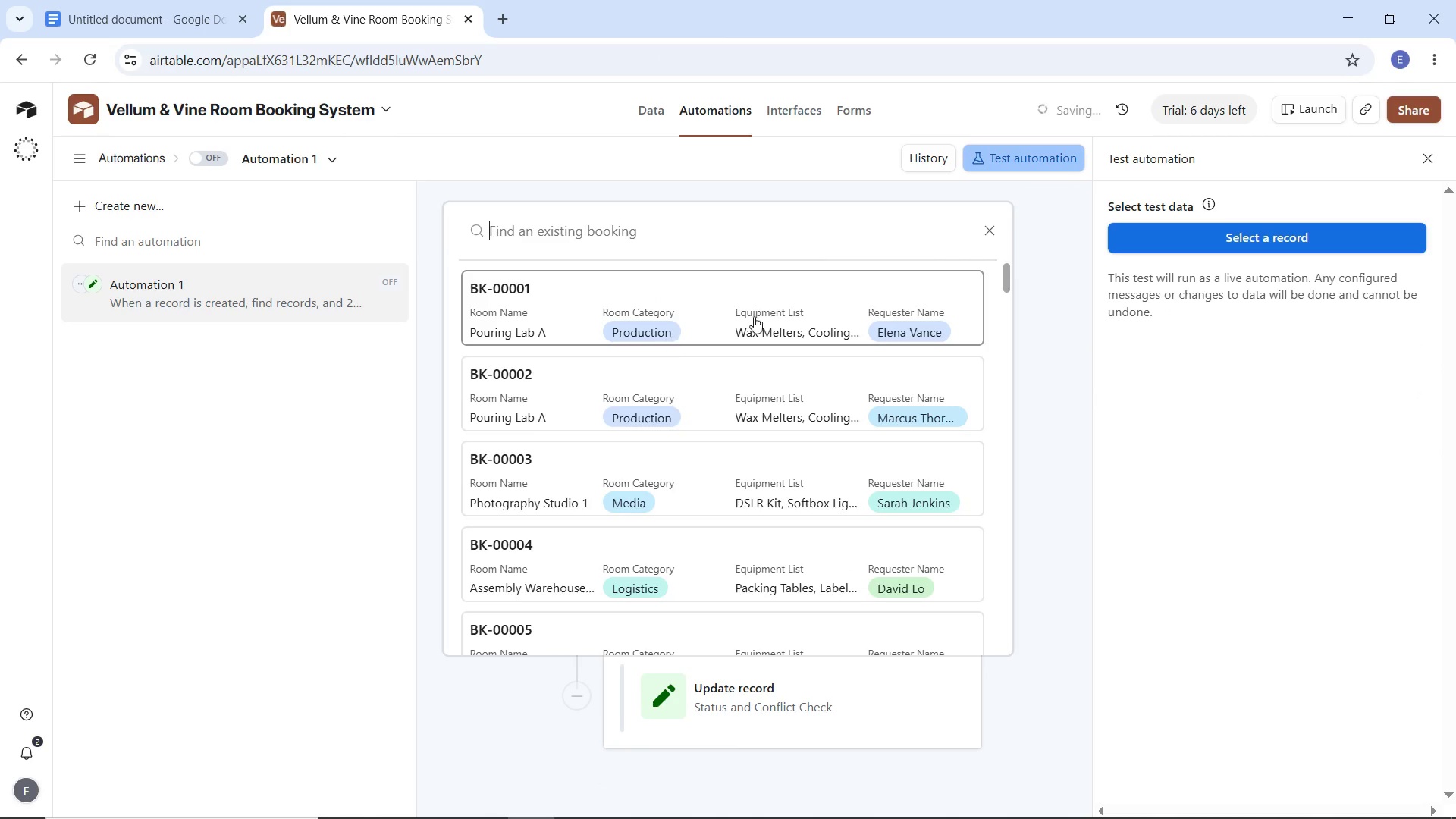 
left_click([793, 310])
 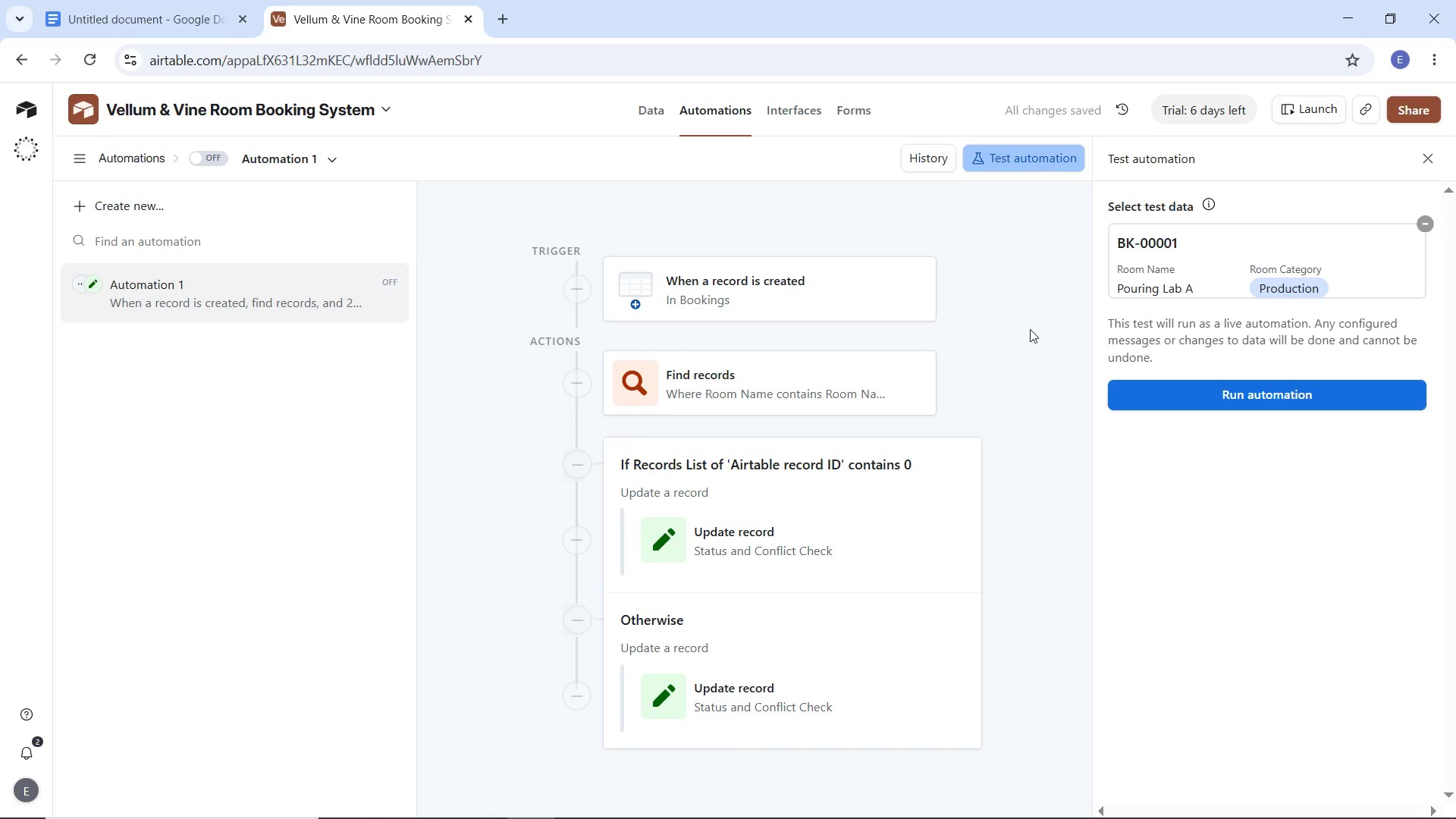 
left_click([1232, 388])
 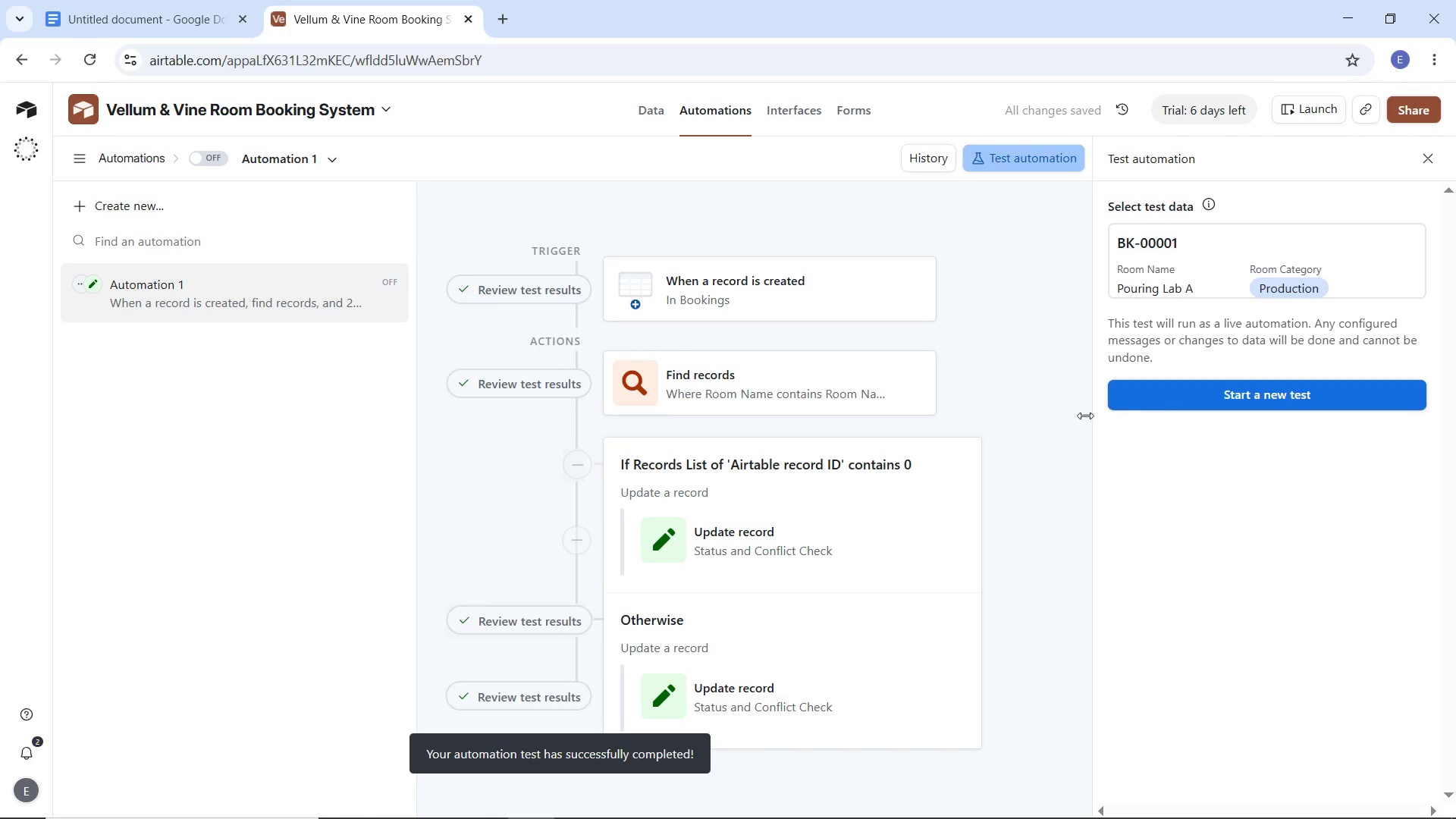 
wait(11.12)
 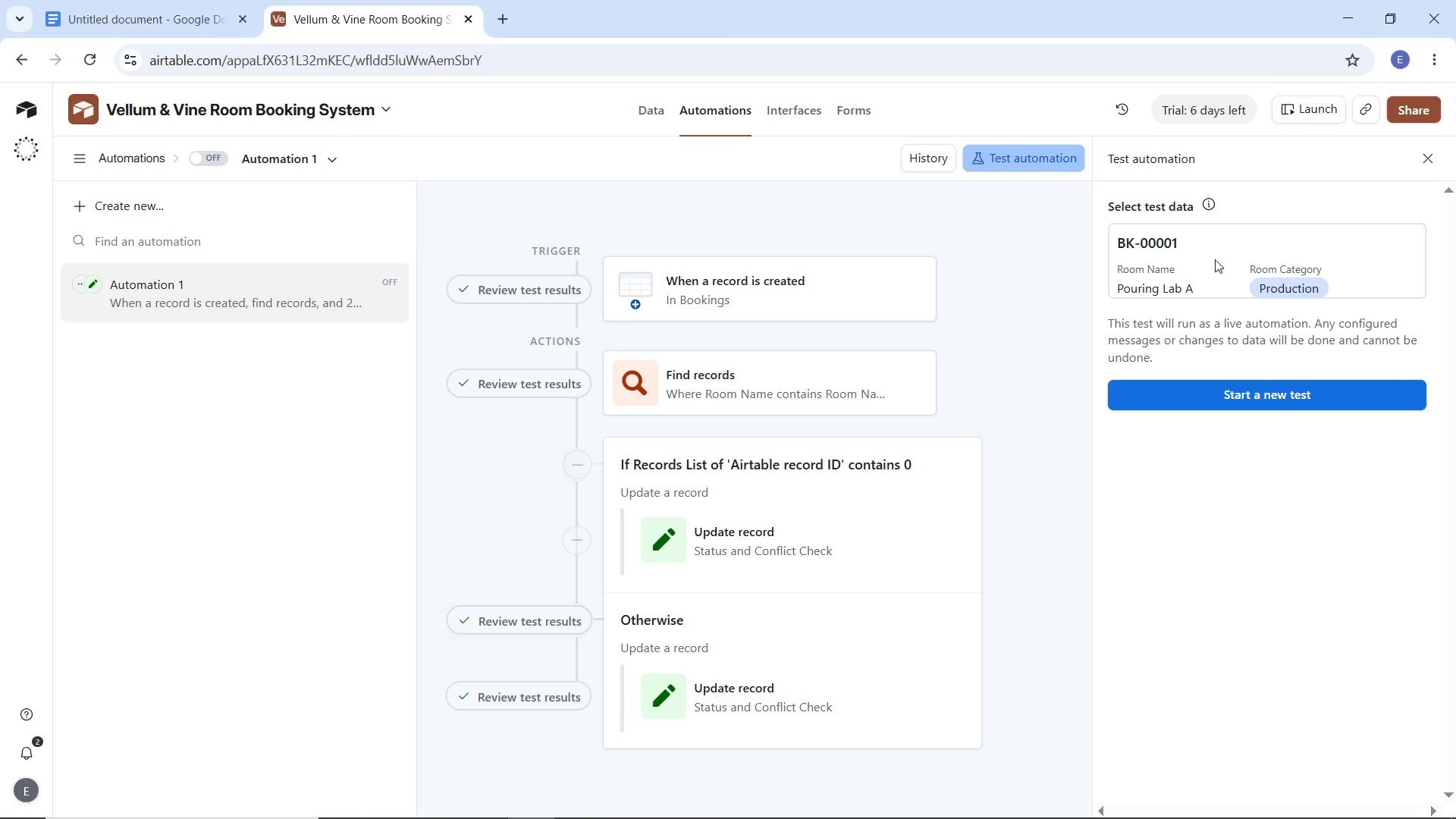 
left_click([1226, 257])
 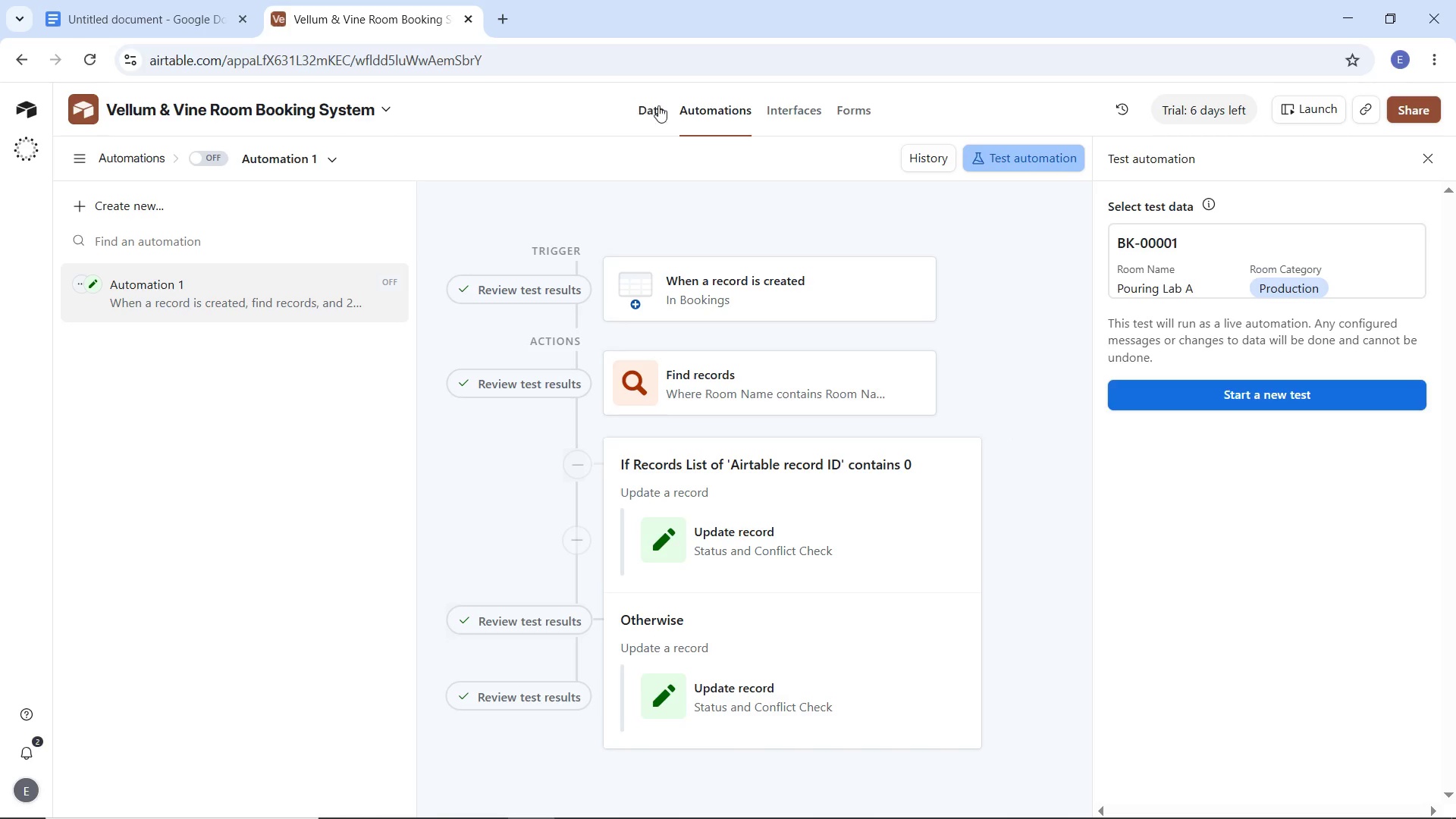 
scroll: coordinate [1191, 265], scroll_direction: down, amount: 2.0
 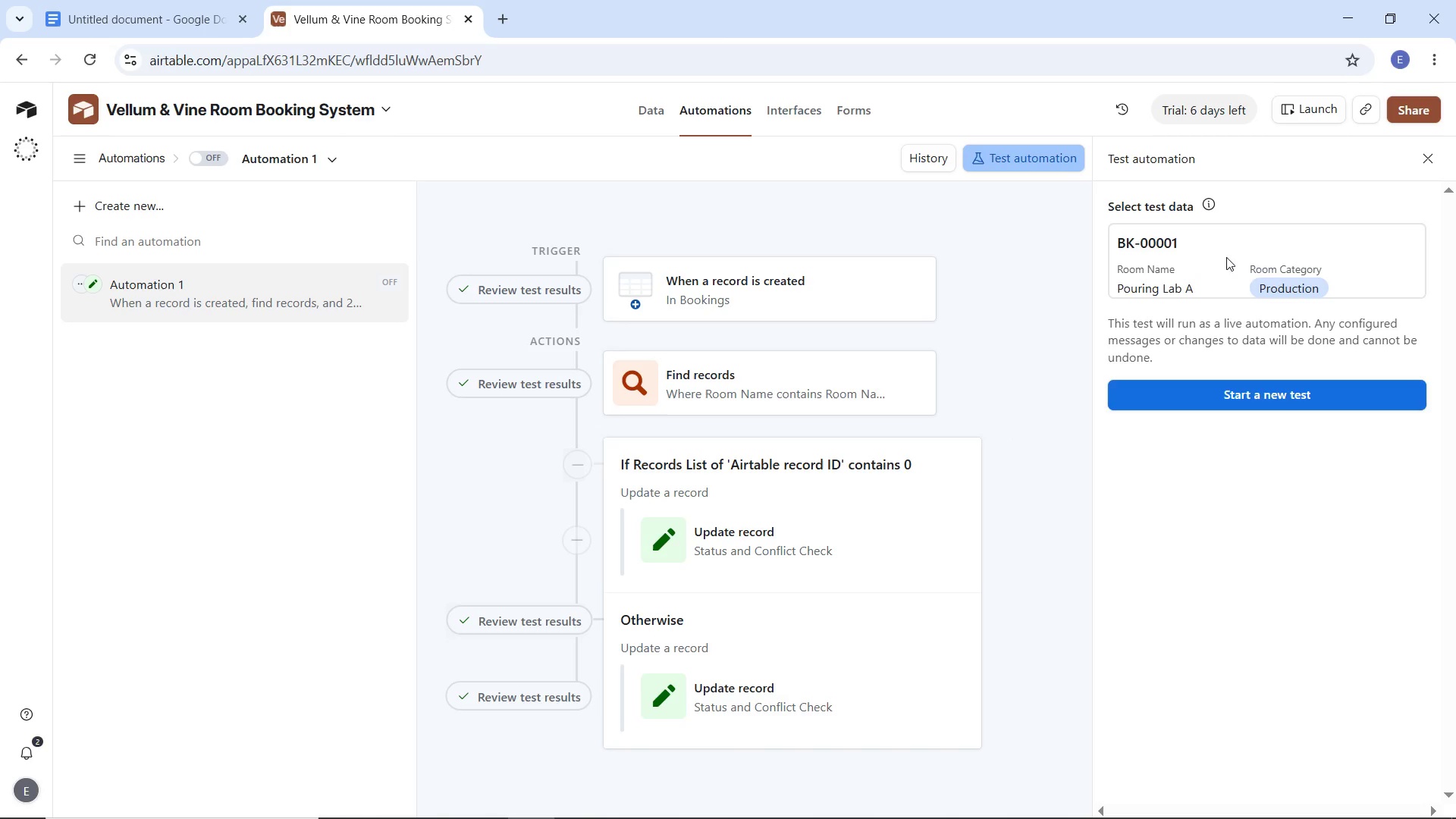 
double_click([650, 111])
 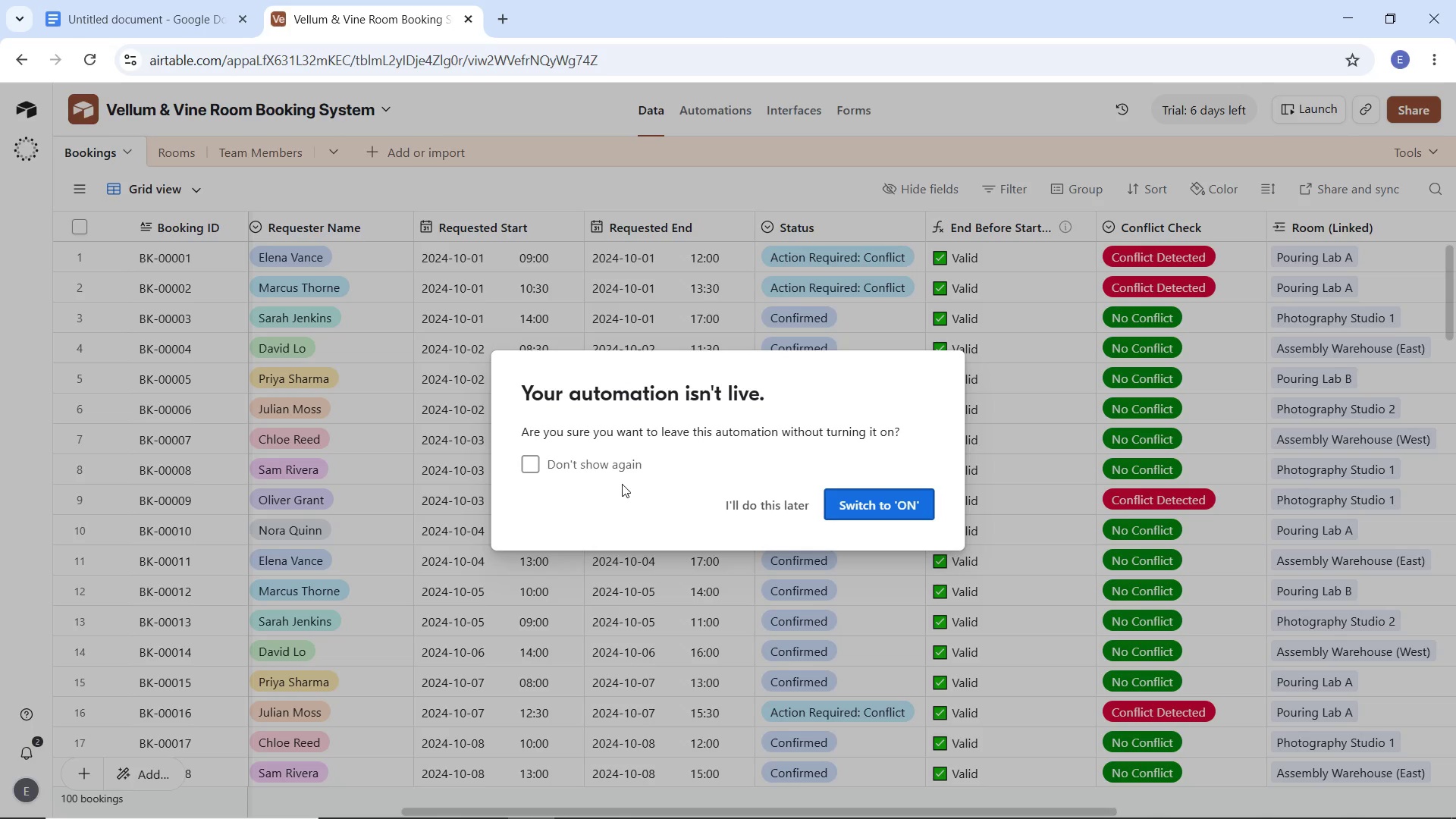 
double_click([618, 466])
 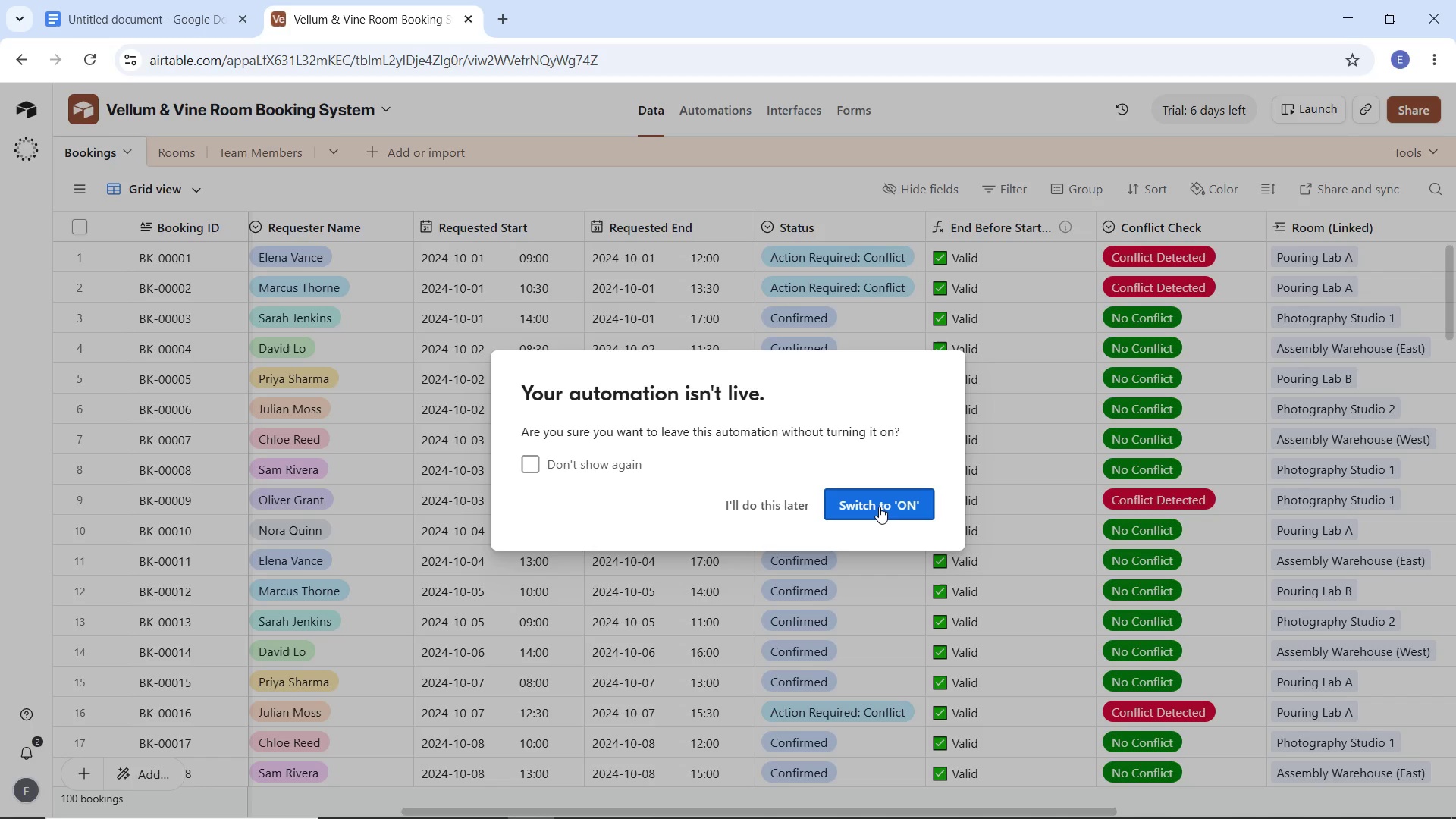 
left_click([879, 507])
 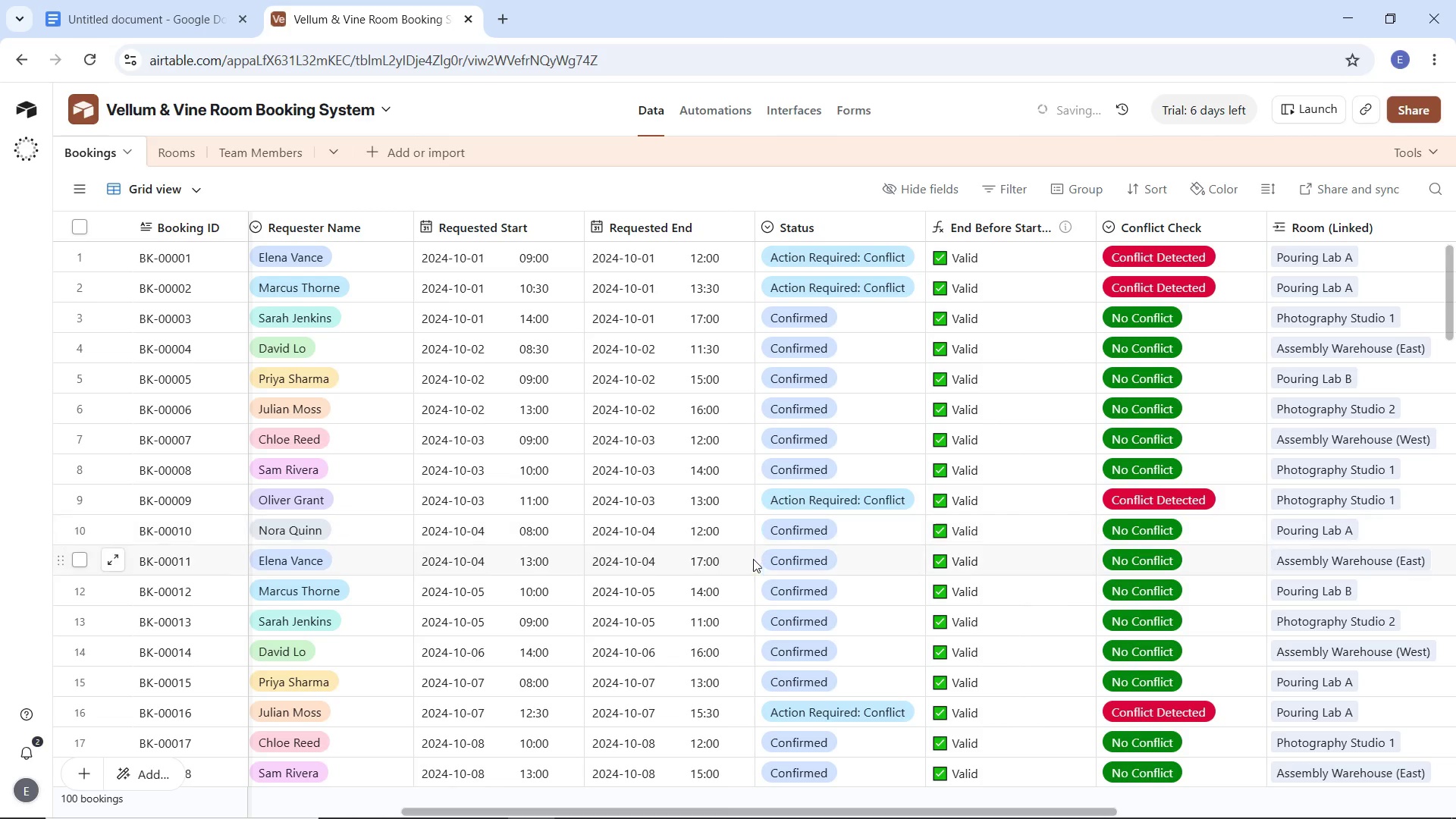 
scroll: coordinate [742, 557], scroll_direction: up, amount: 5.0
 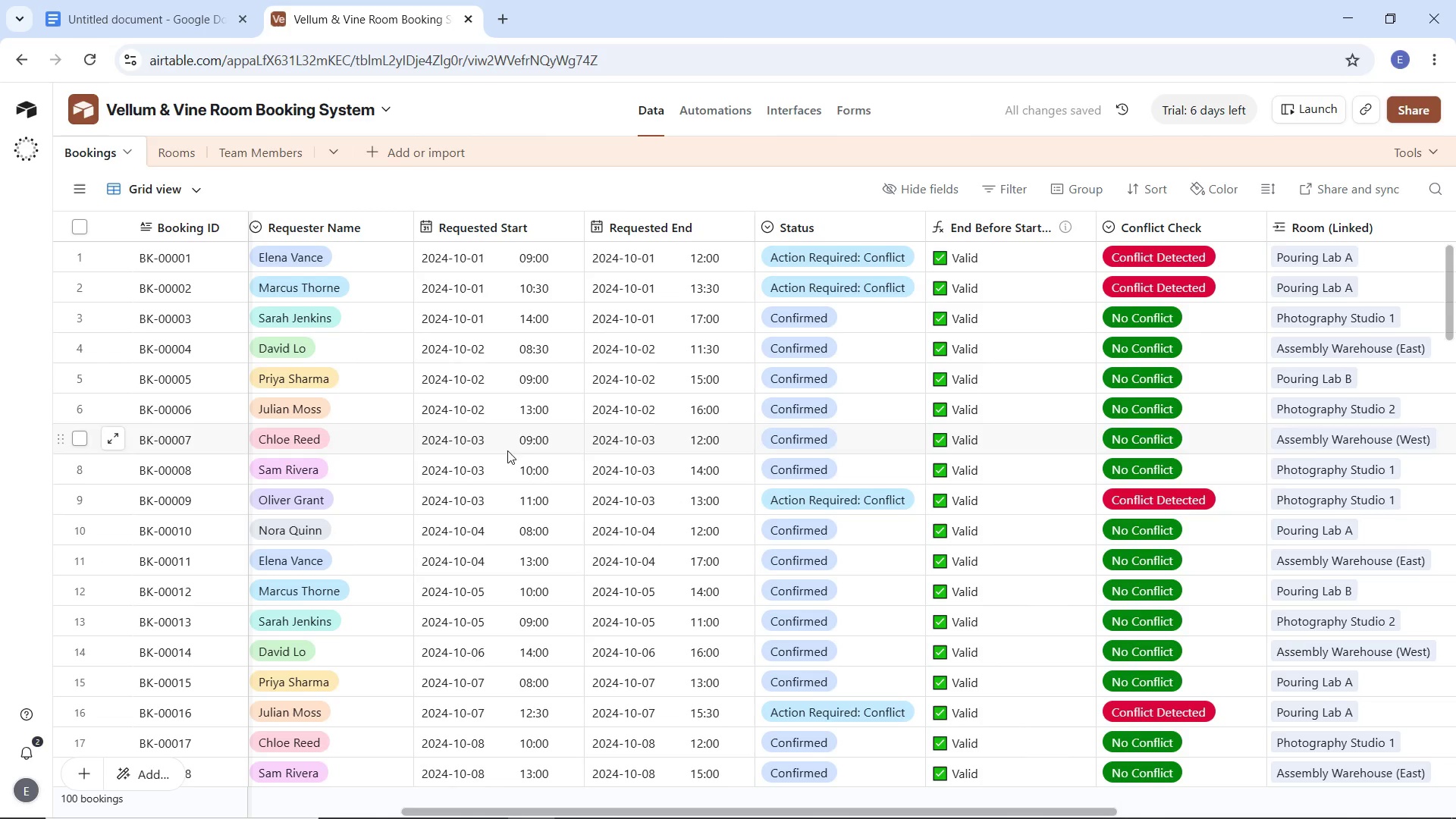 
wait(5.08)
 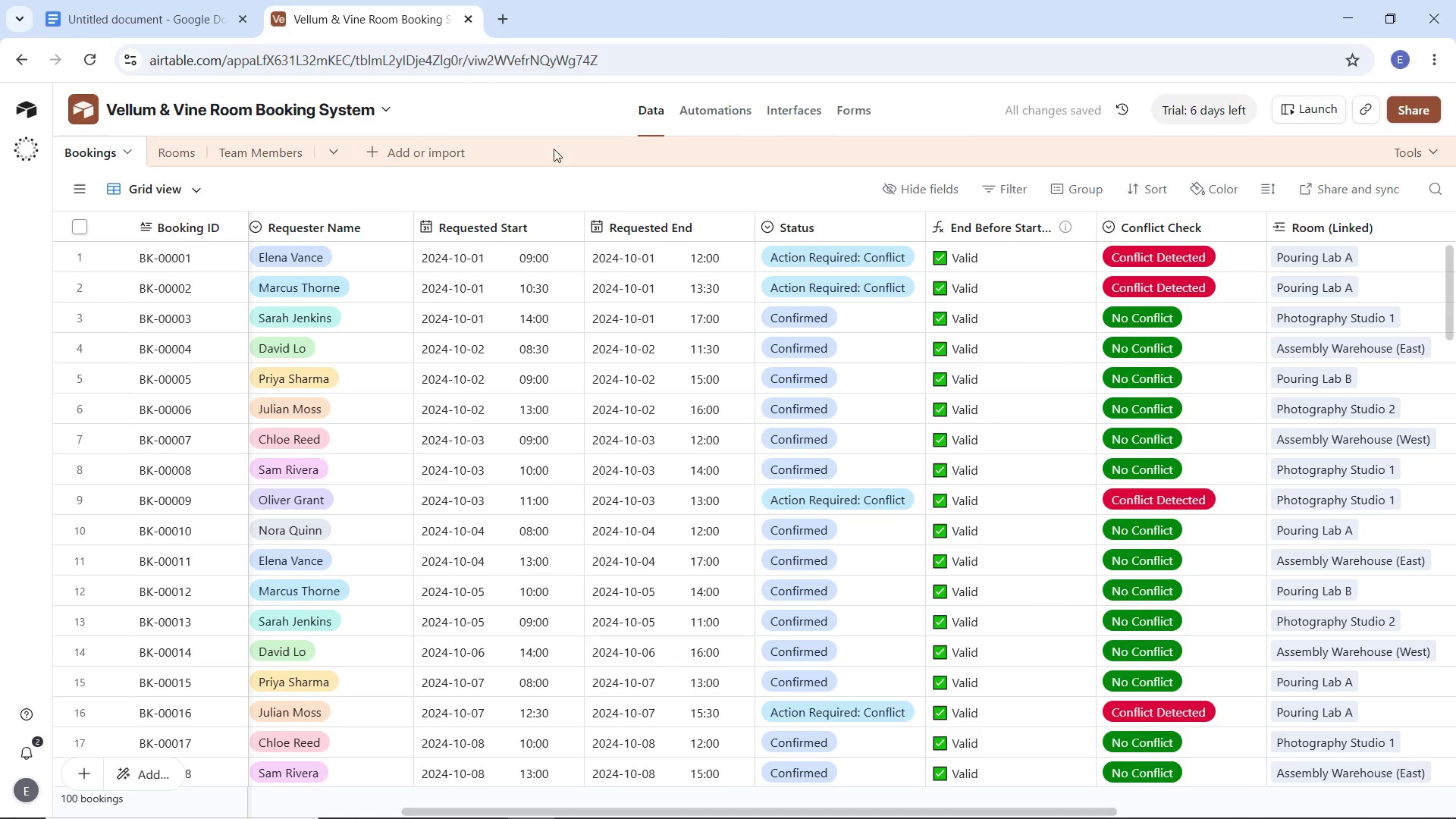 
left_click([725, 105])
 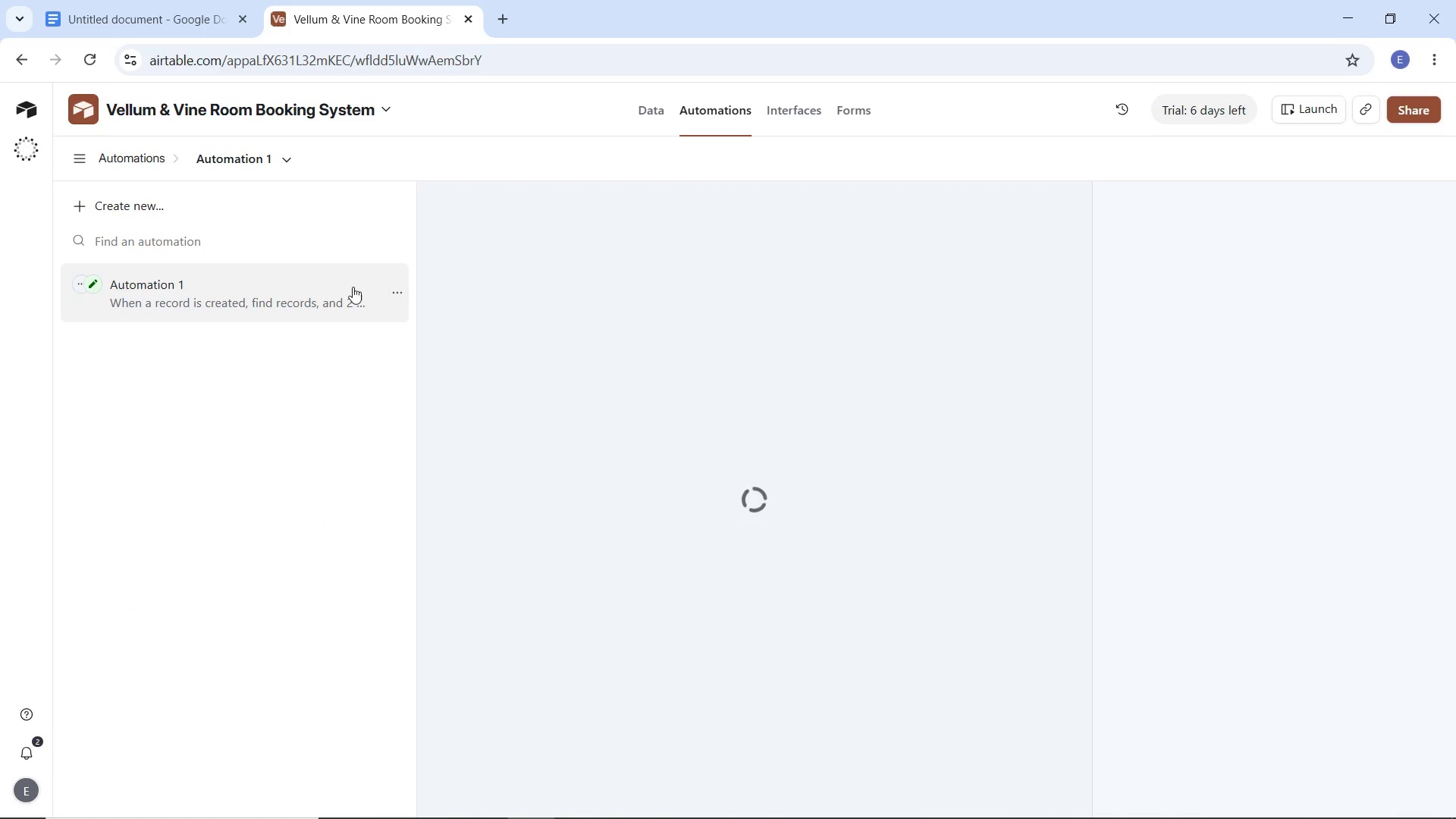 
left_click([397, 292])
 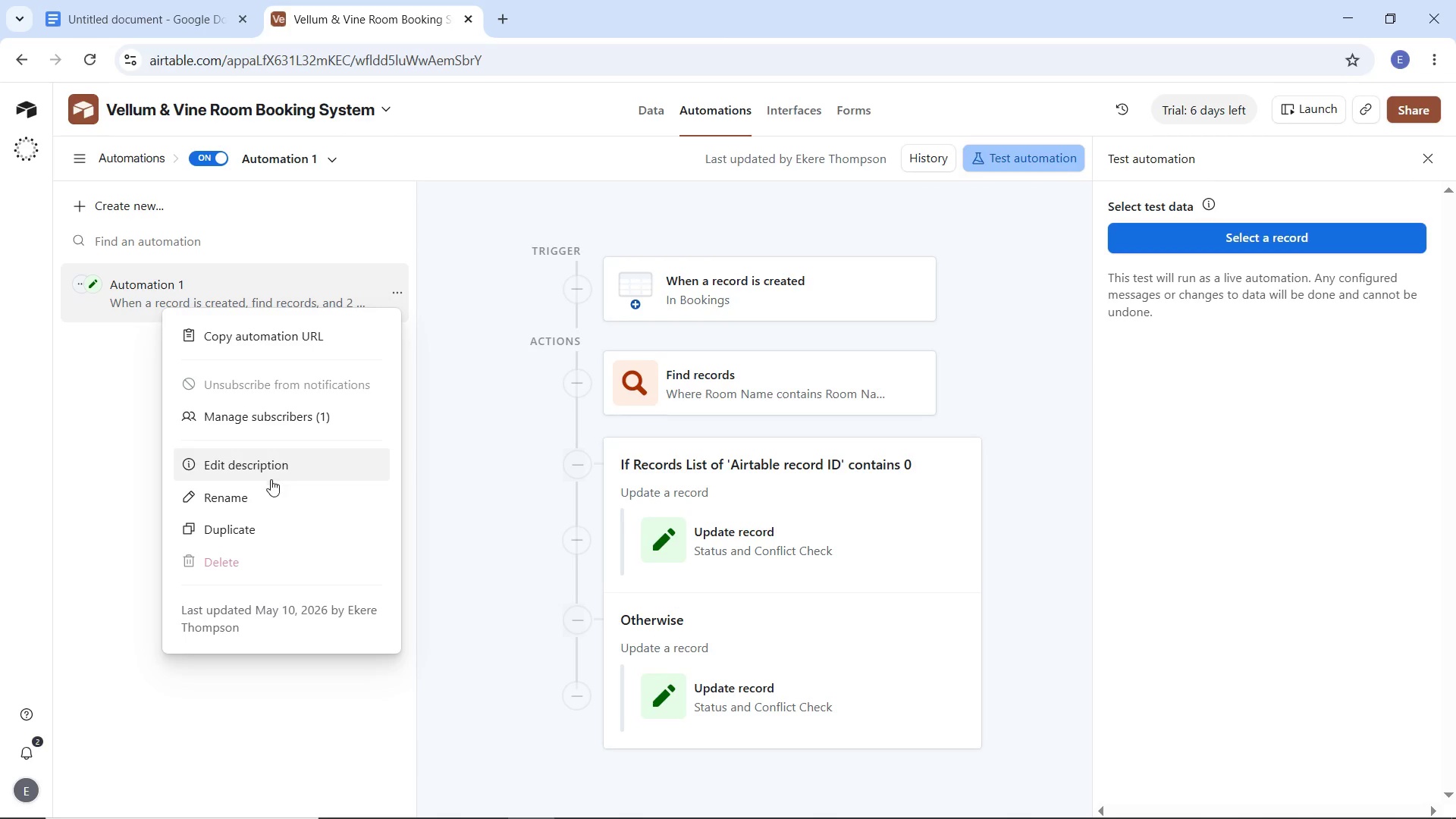 
left_click([260, 497])
 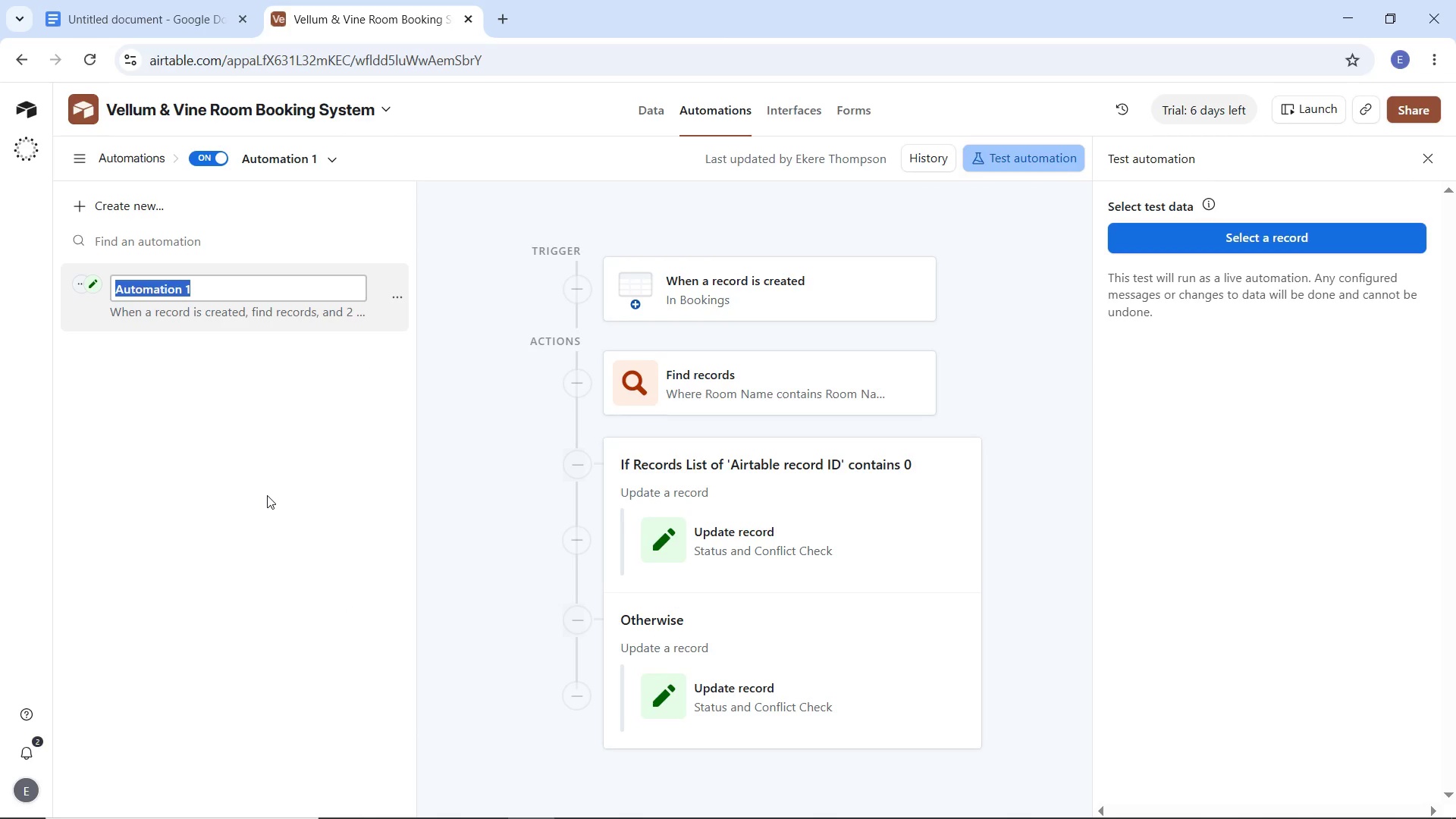 
wait(6.86)
 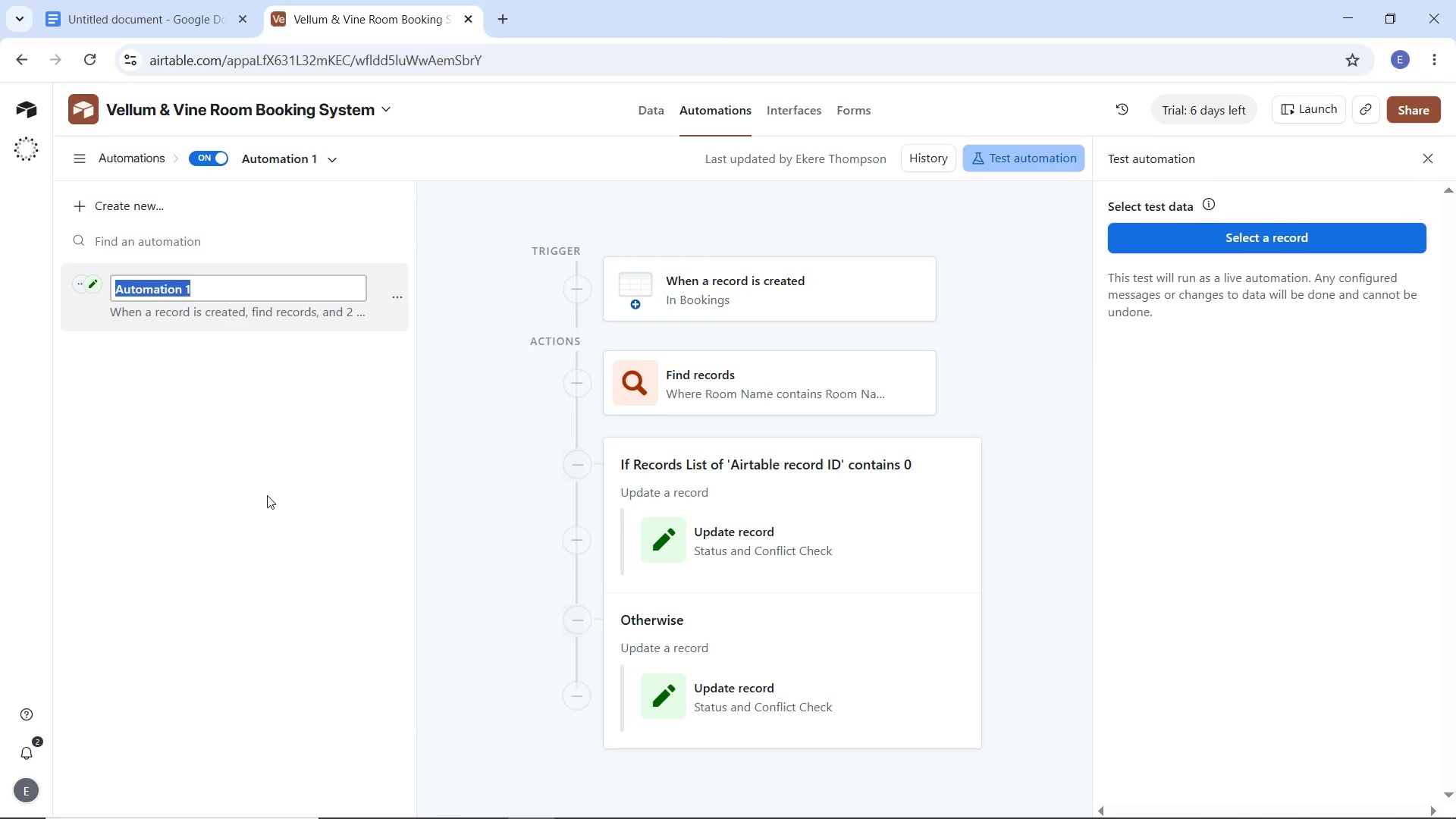 
type(Room Booki ng )
key(Backspace)
key(Backspace)
key(Backspace)
key(Backspace)
type(ng Conflict Checker)
 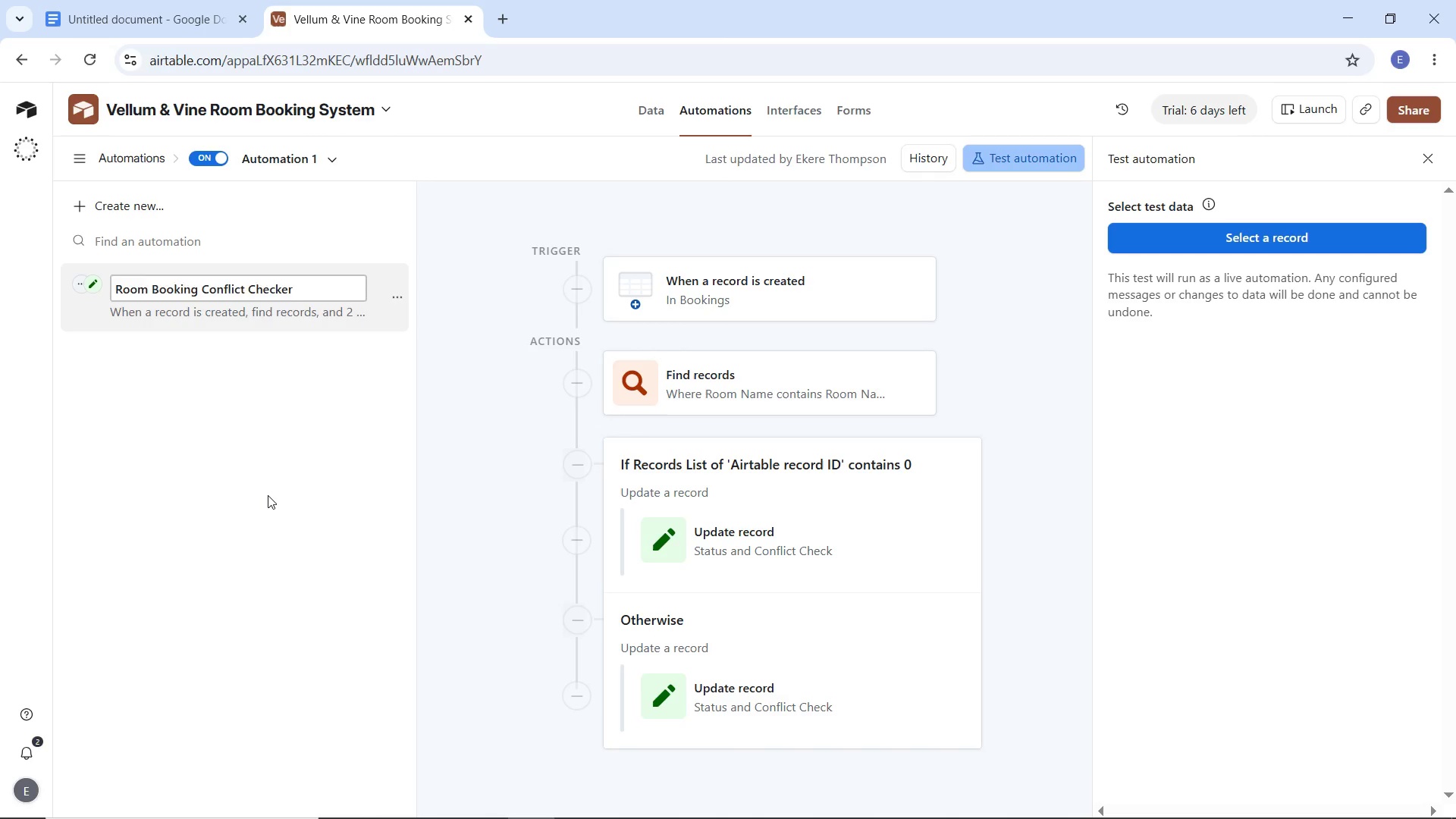 
key(Enter)
 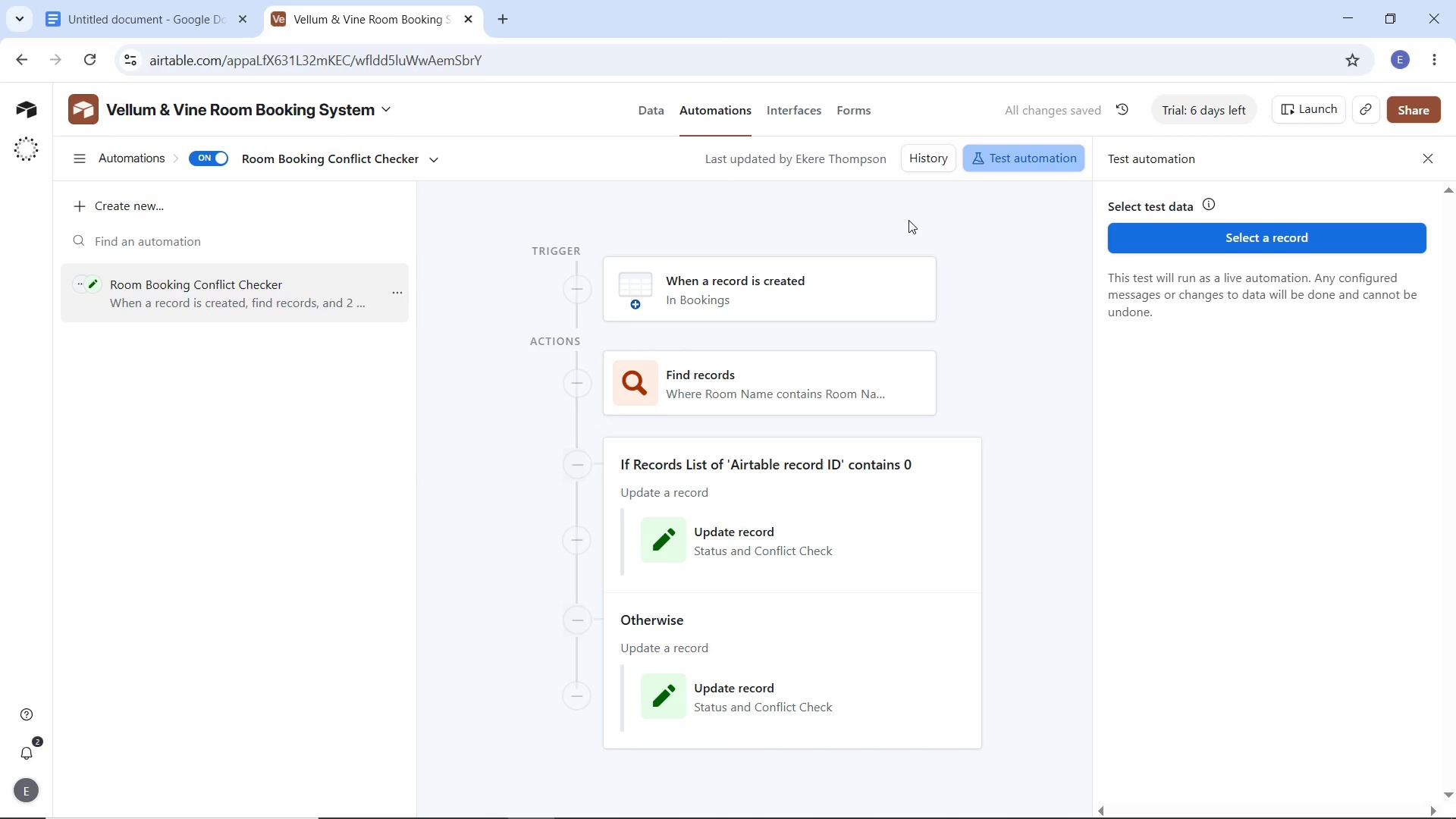 
left_click([1176, 231])
 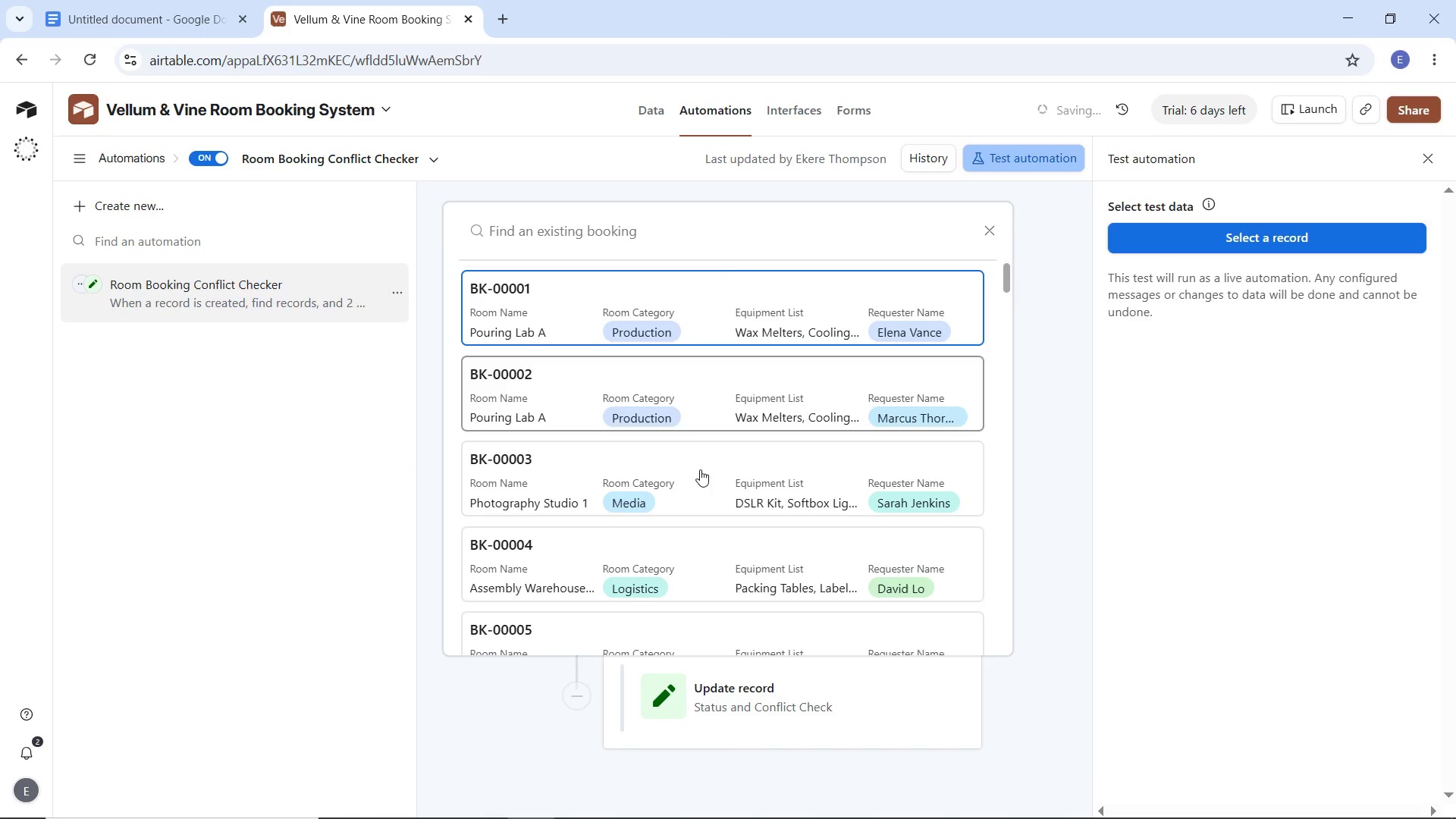 
scroll: coordinate [608, 516], scroll_direction: down, amount: 5.0
 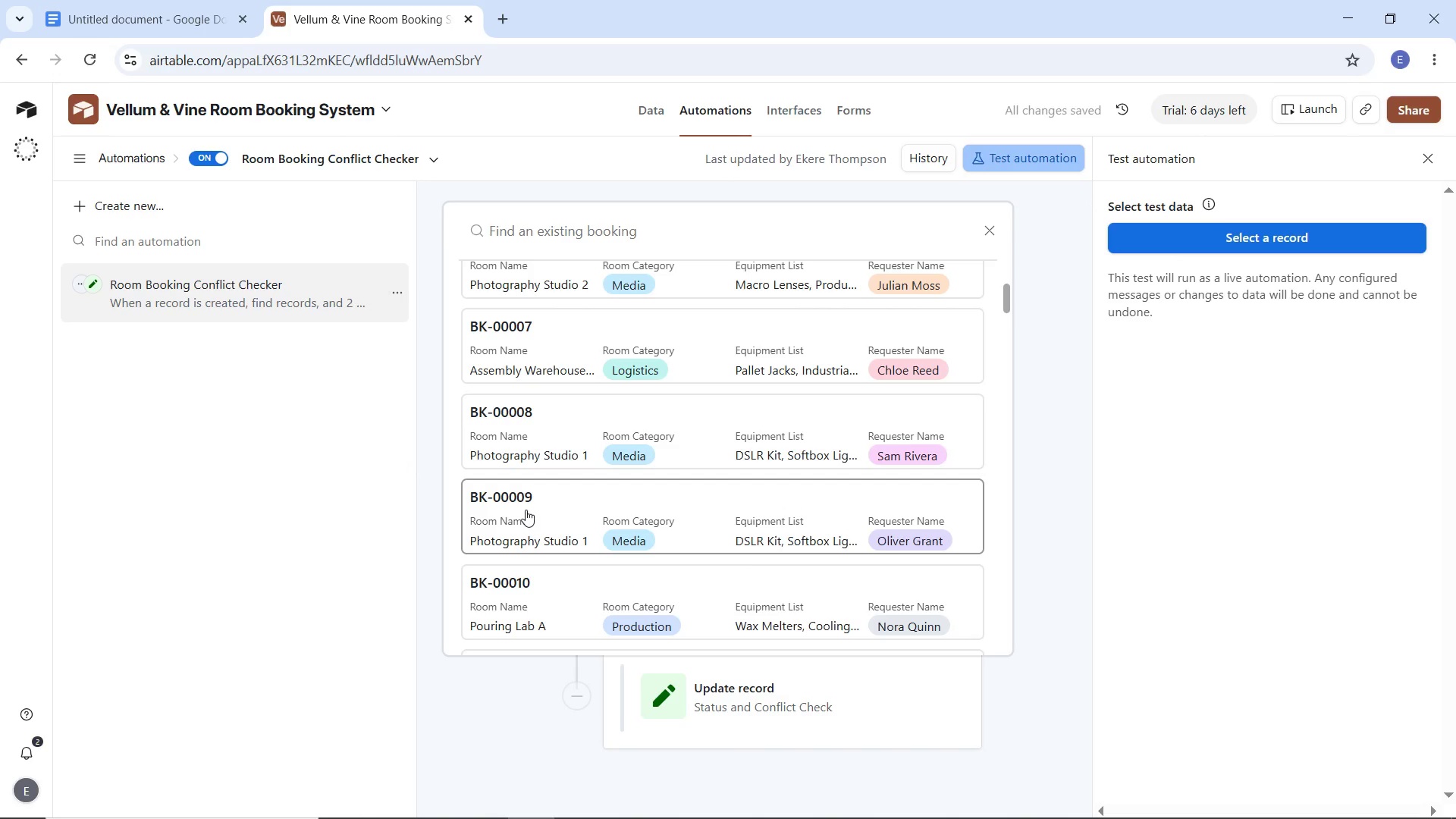 
left_click([526, 509])
 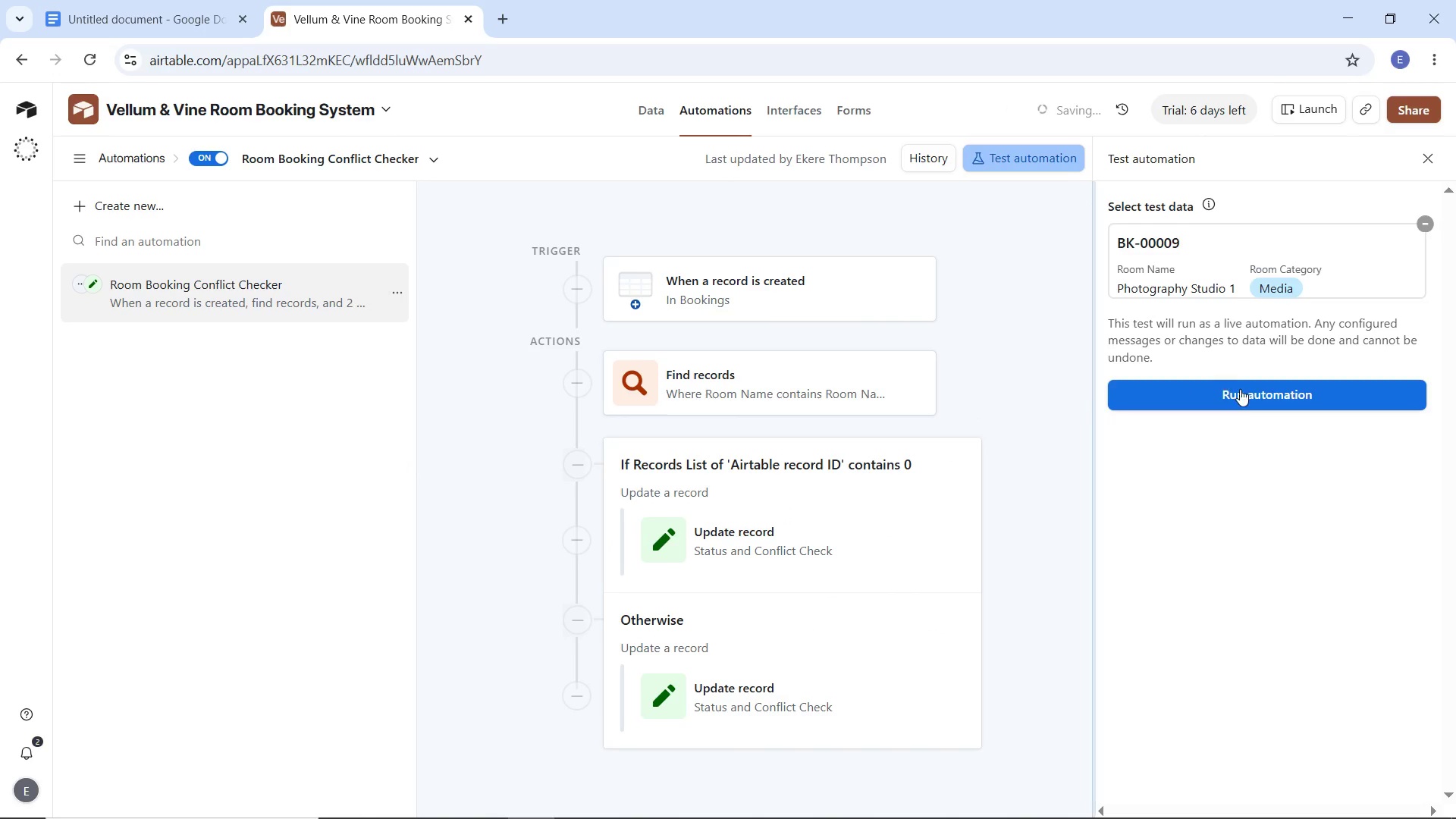 
left_click([1220, 389])
 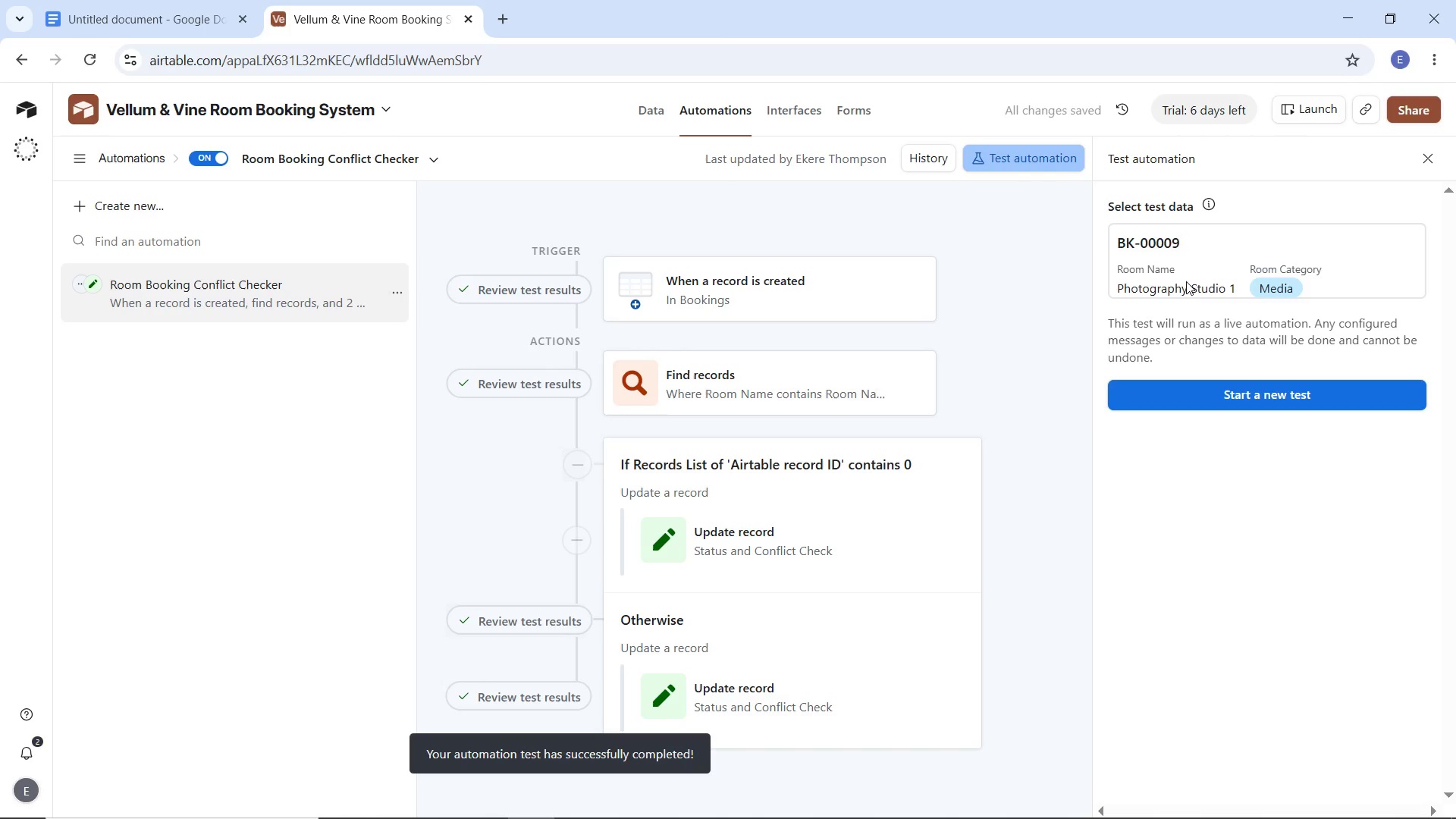 
wait(7.03)
 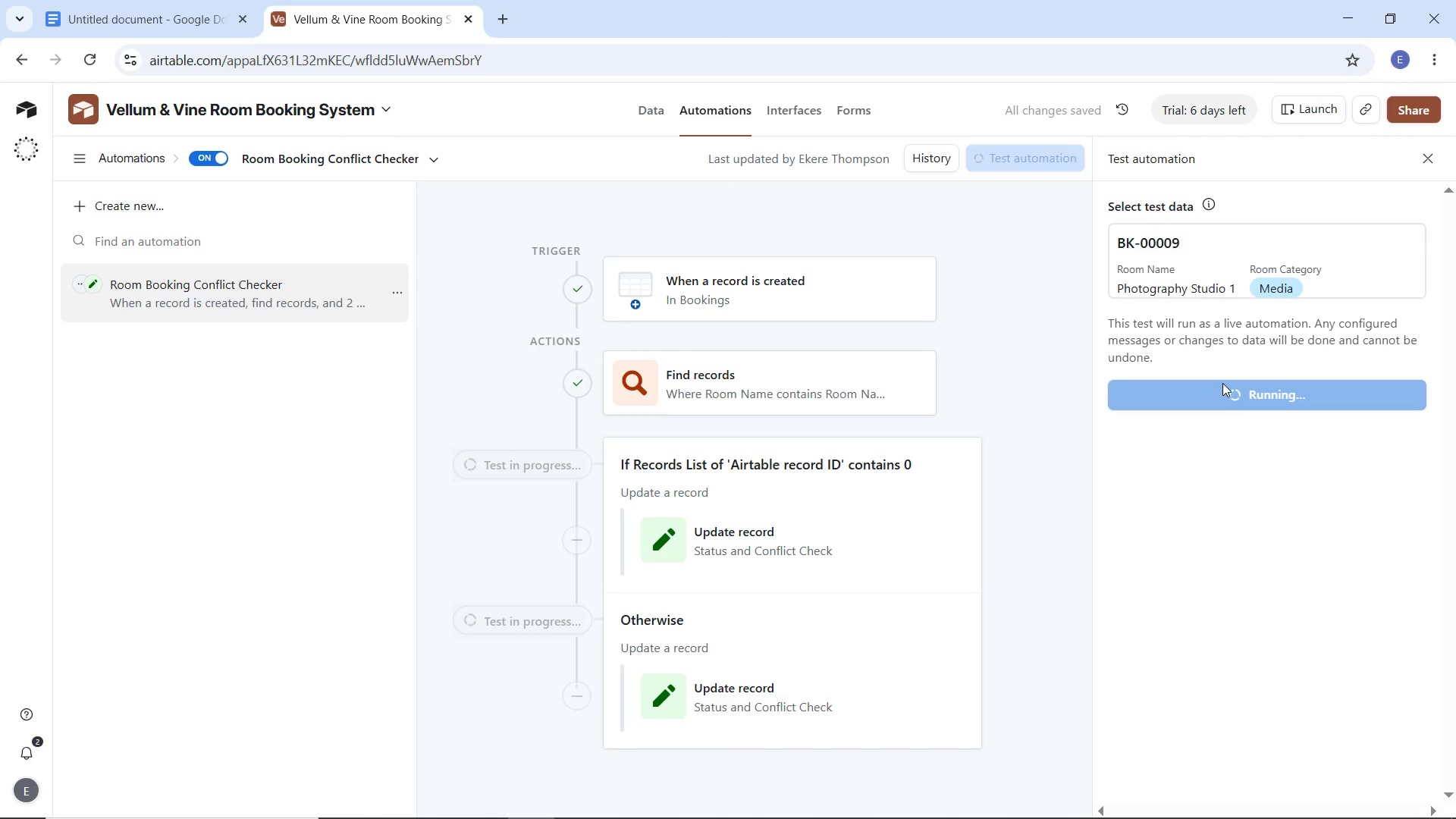 
left_click([563, 703])
 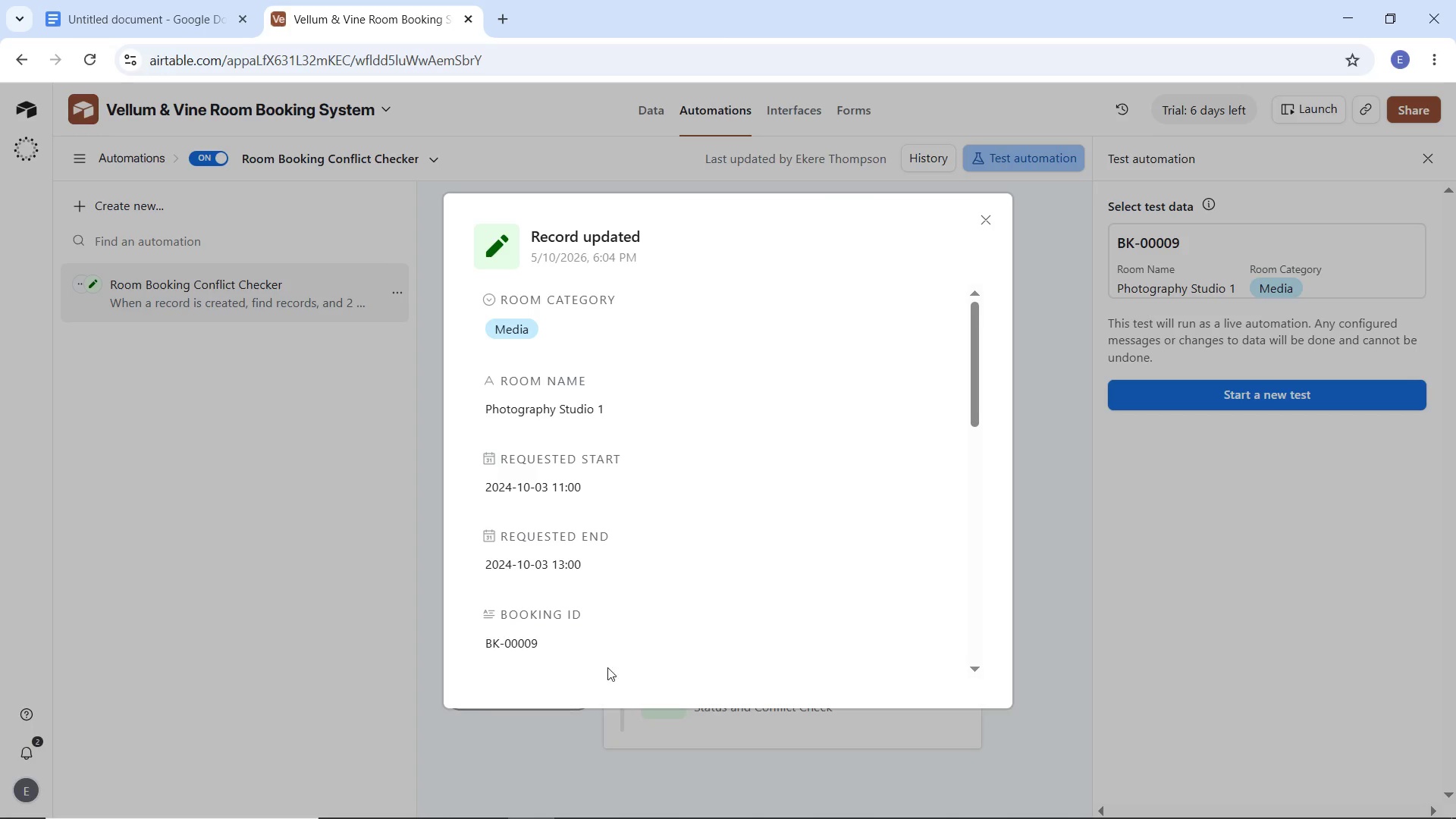 
scroll: coordinate [617, 489], scroll_direction: down, amount: 13.0
 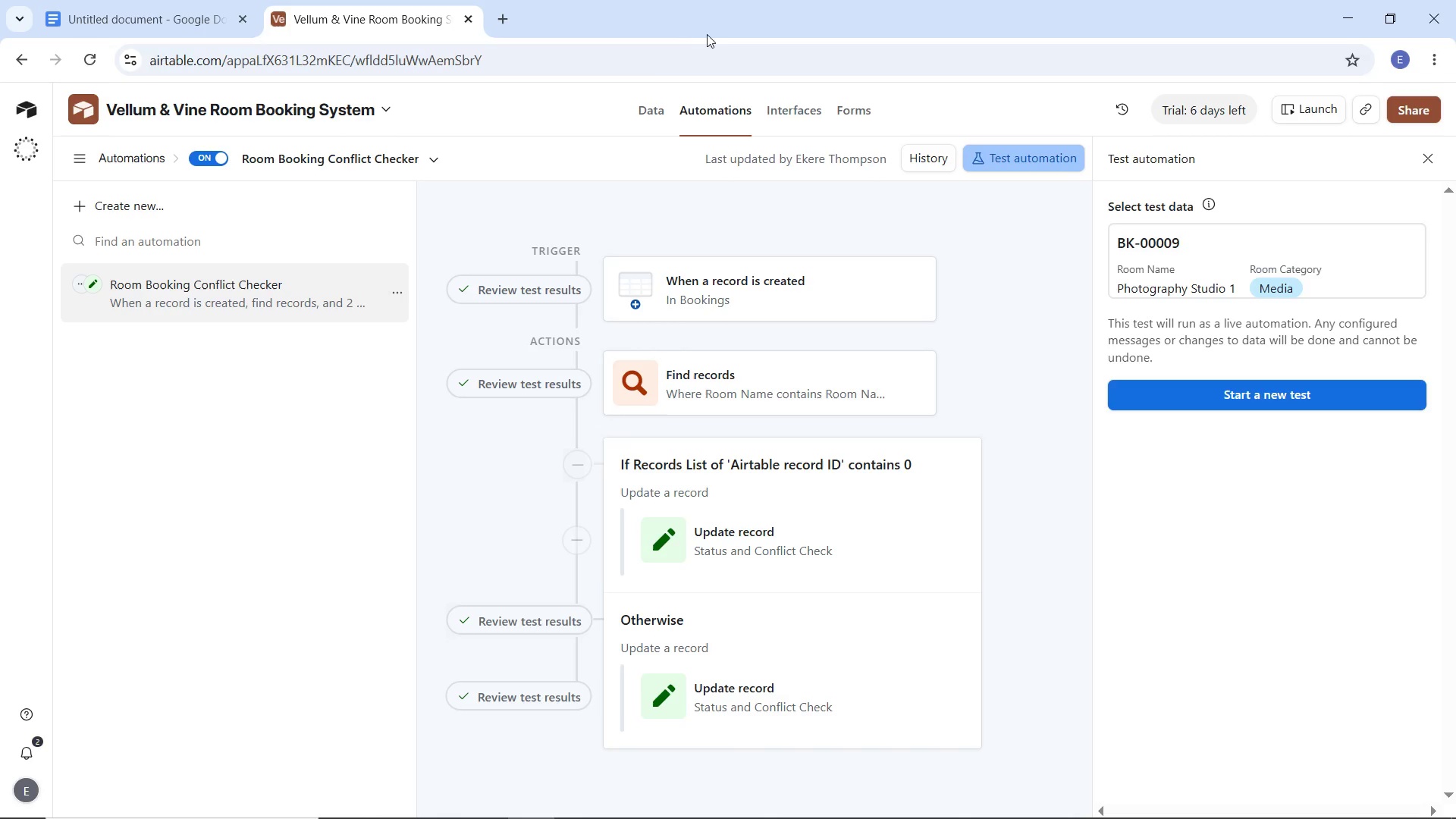 
left_click([642, 100])
 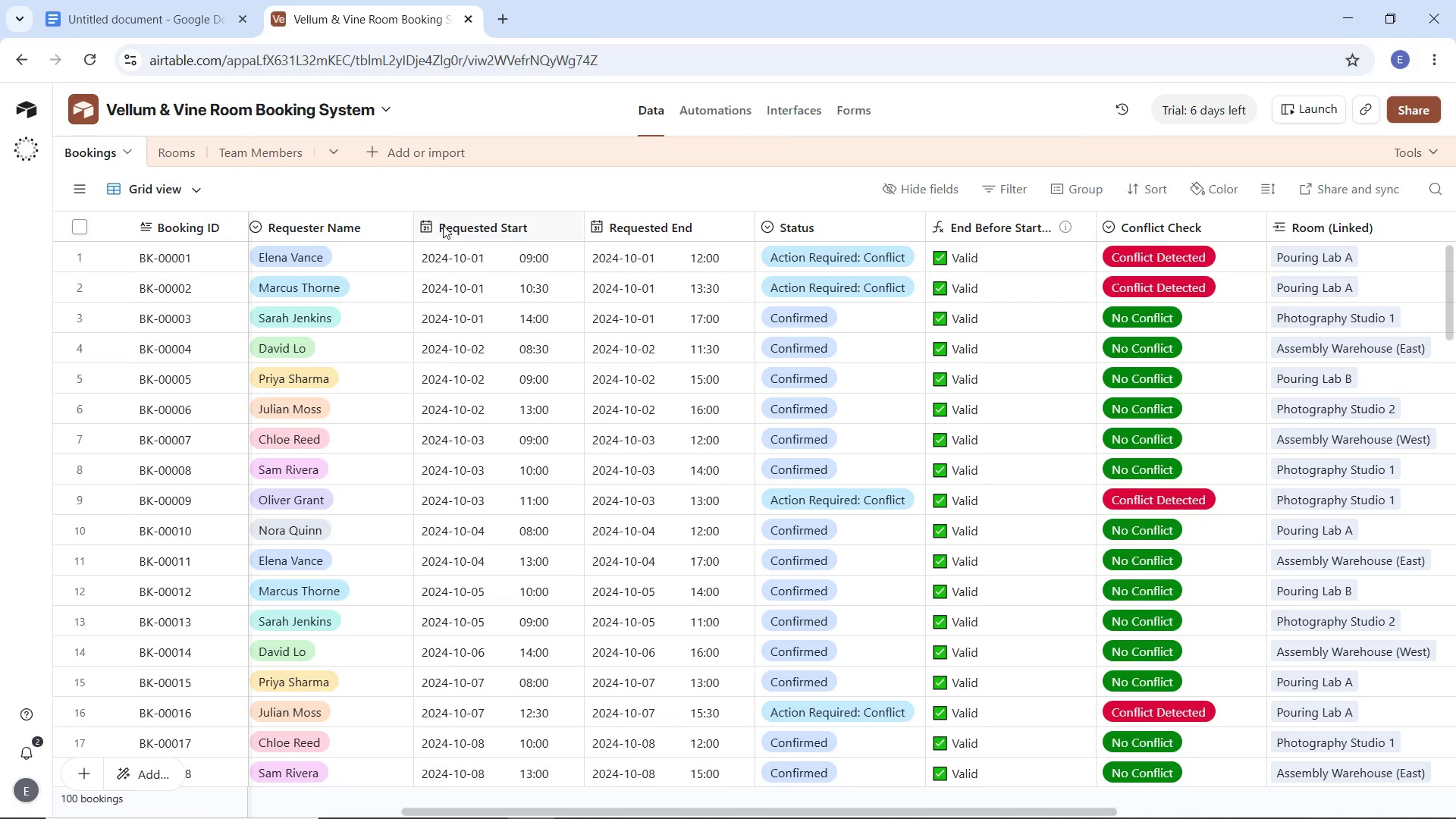 
left_click([156, 8])
 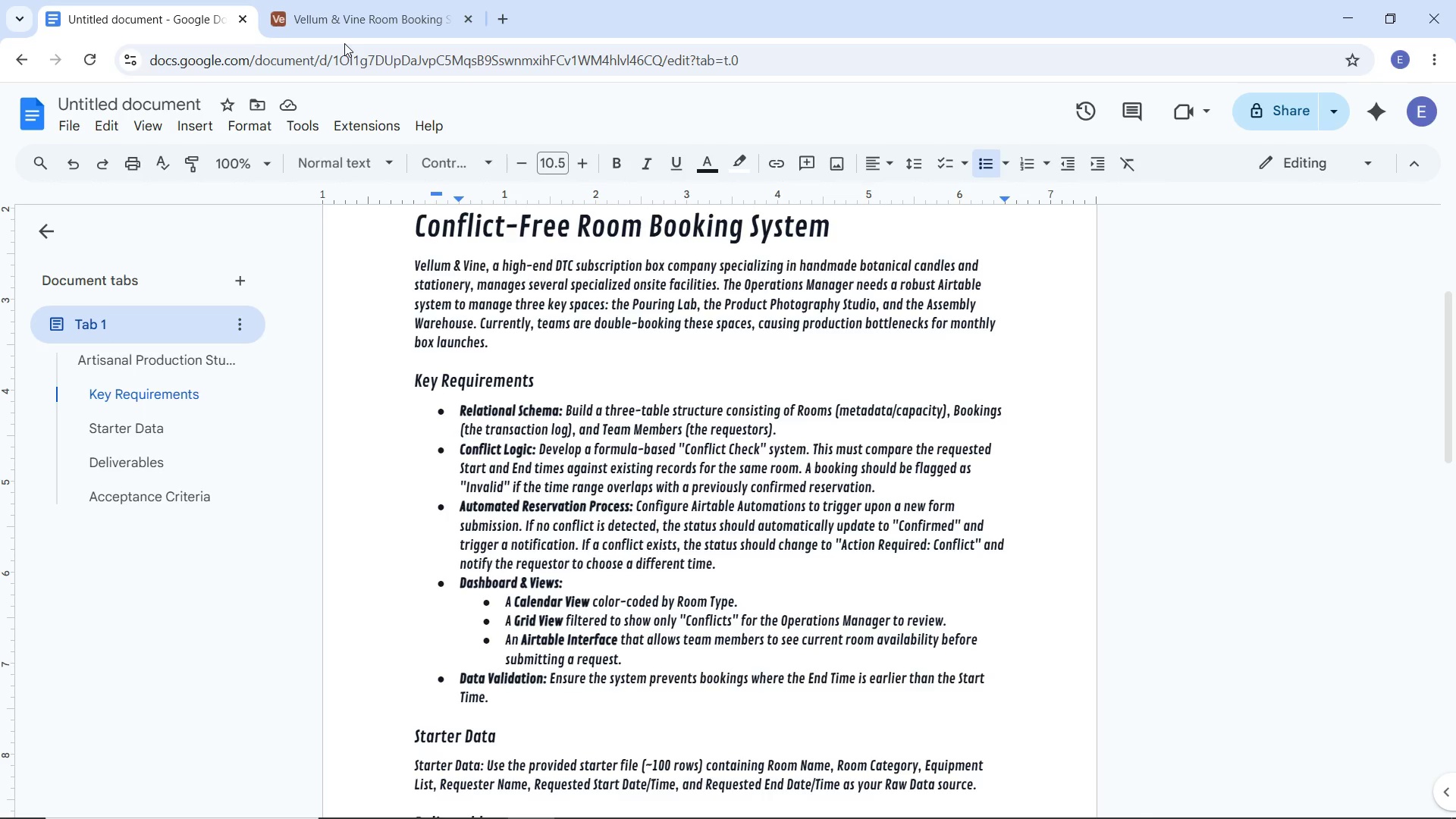 
wait(19.86)
 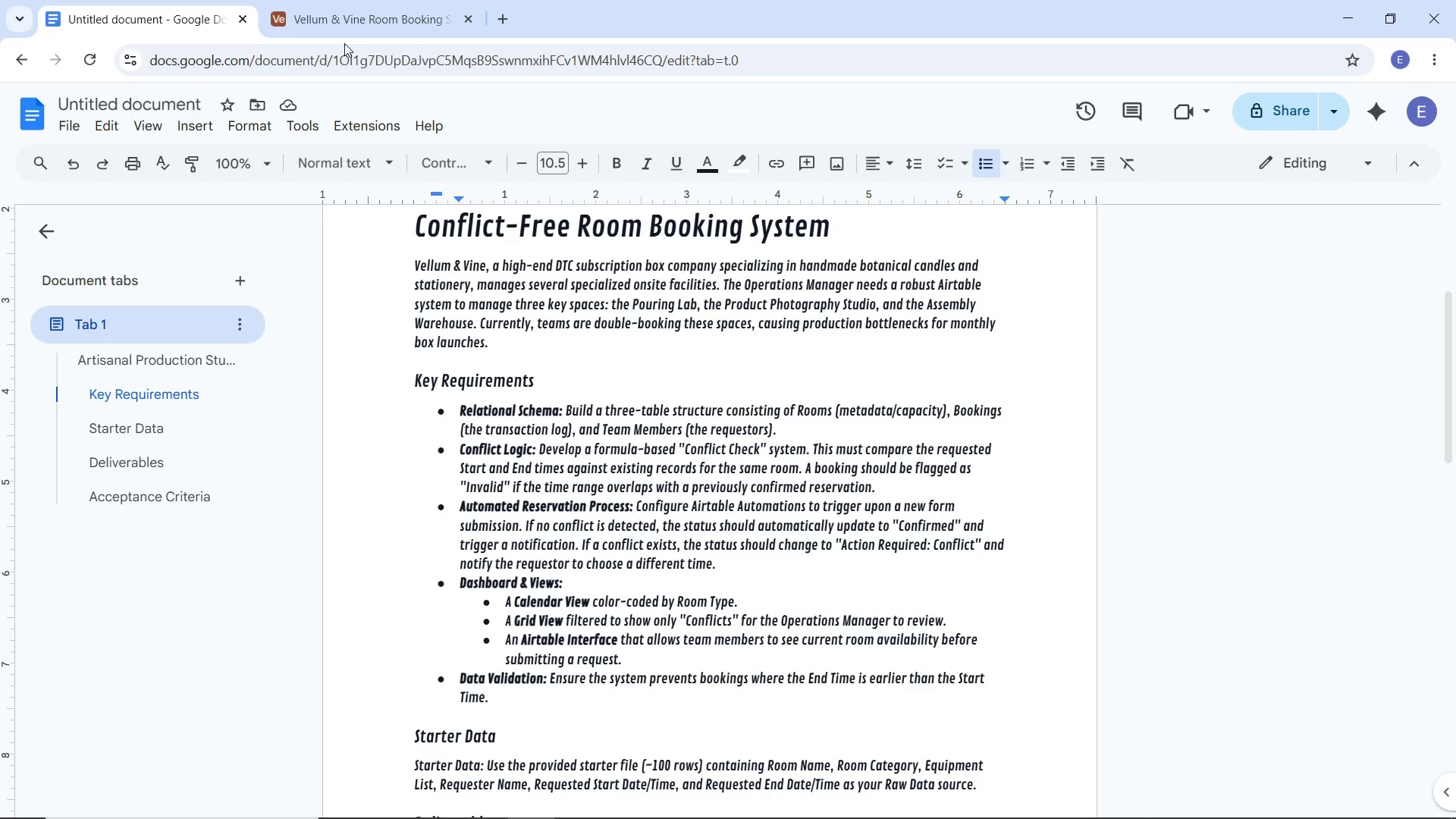 
left_click([339, 17])
 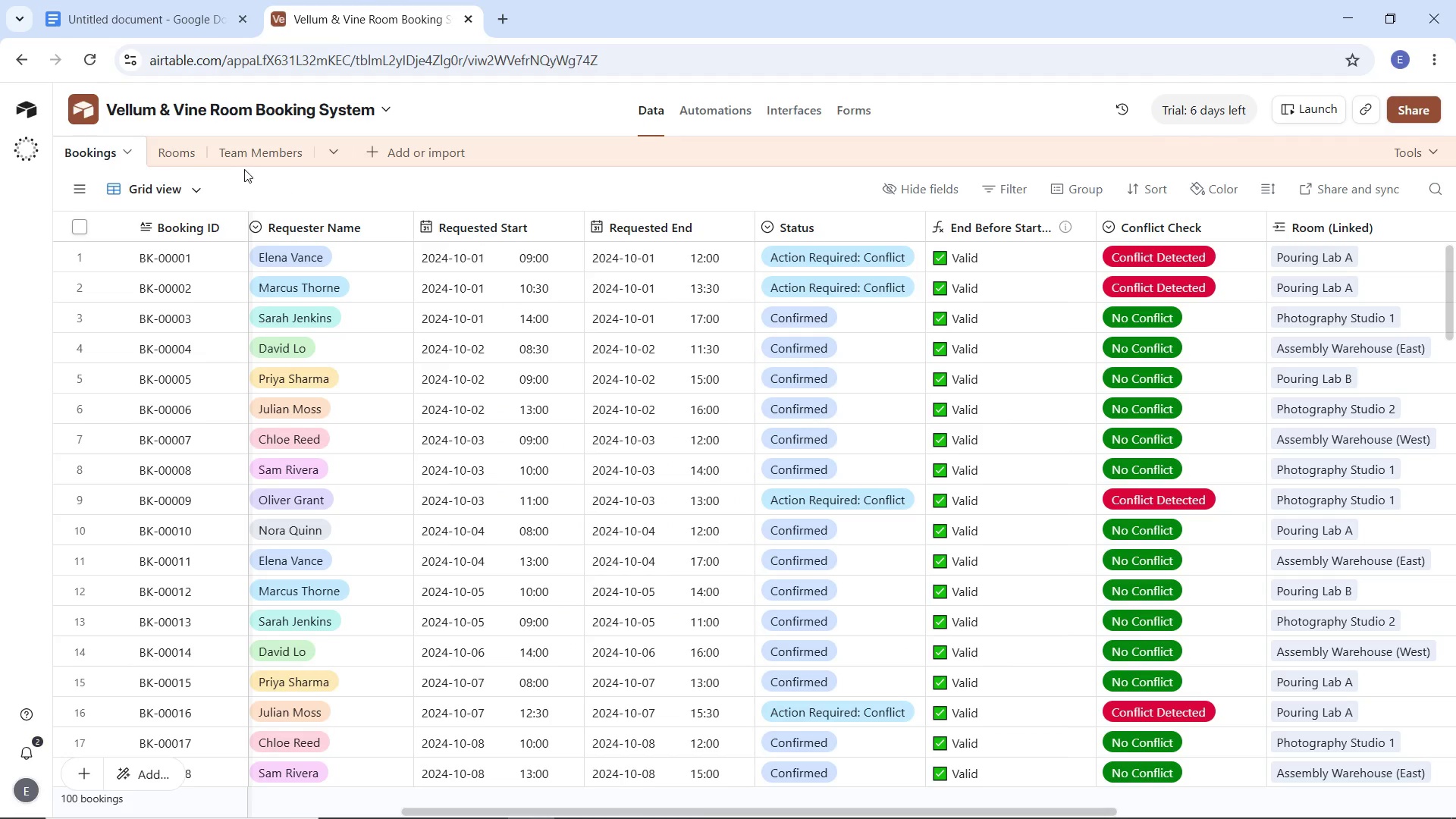 
wait(7.75)
 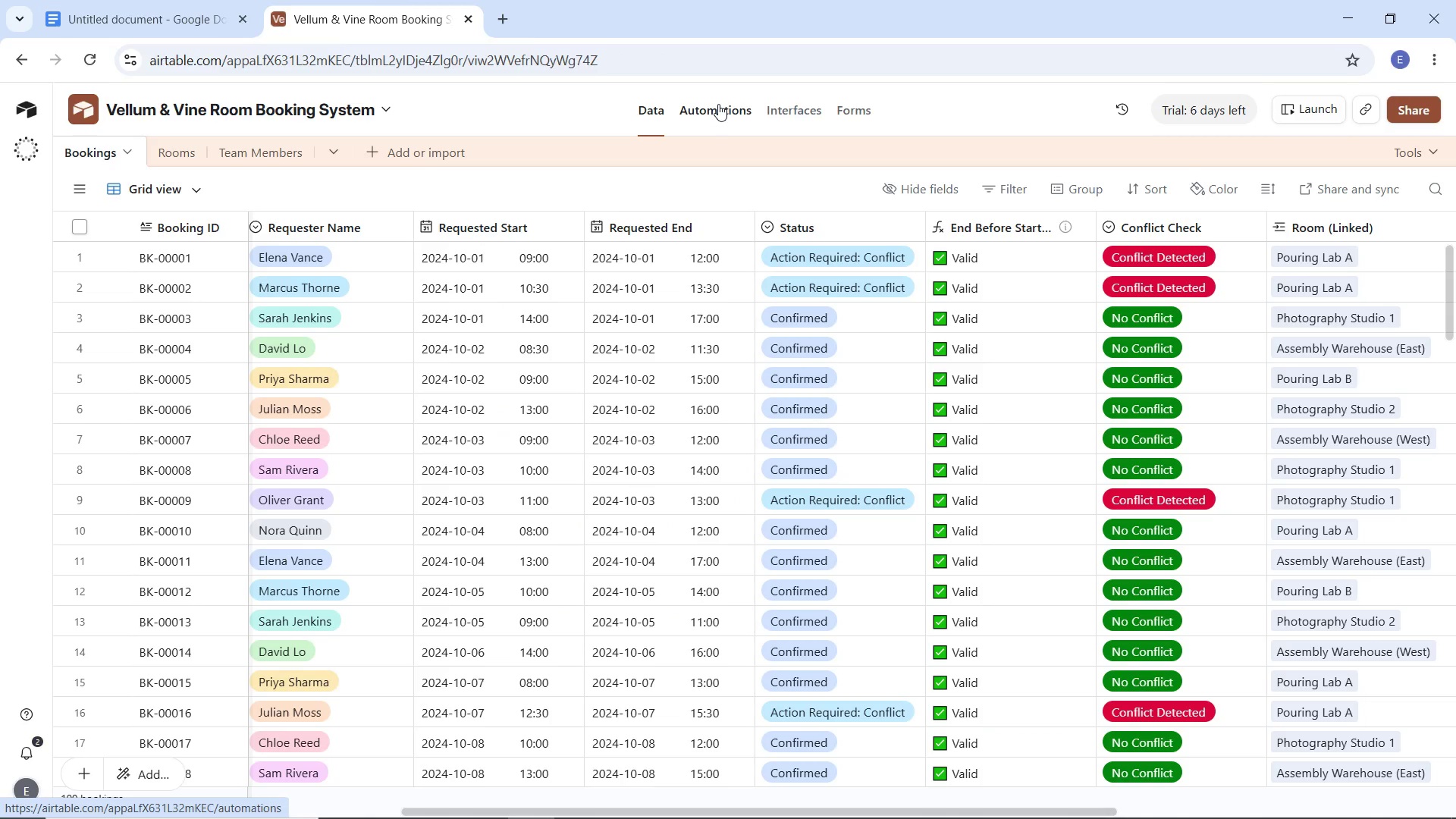 
left_click([83, 194])
 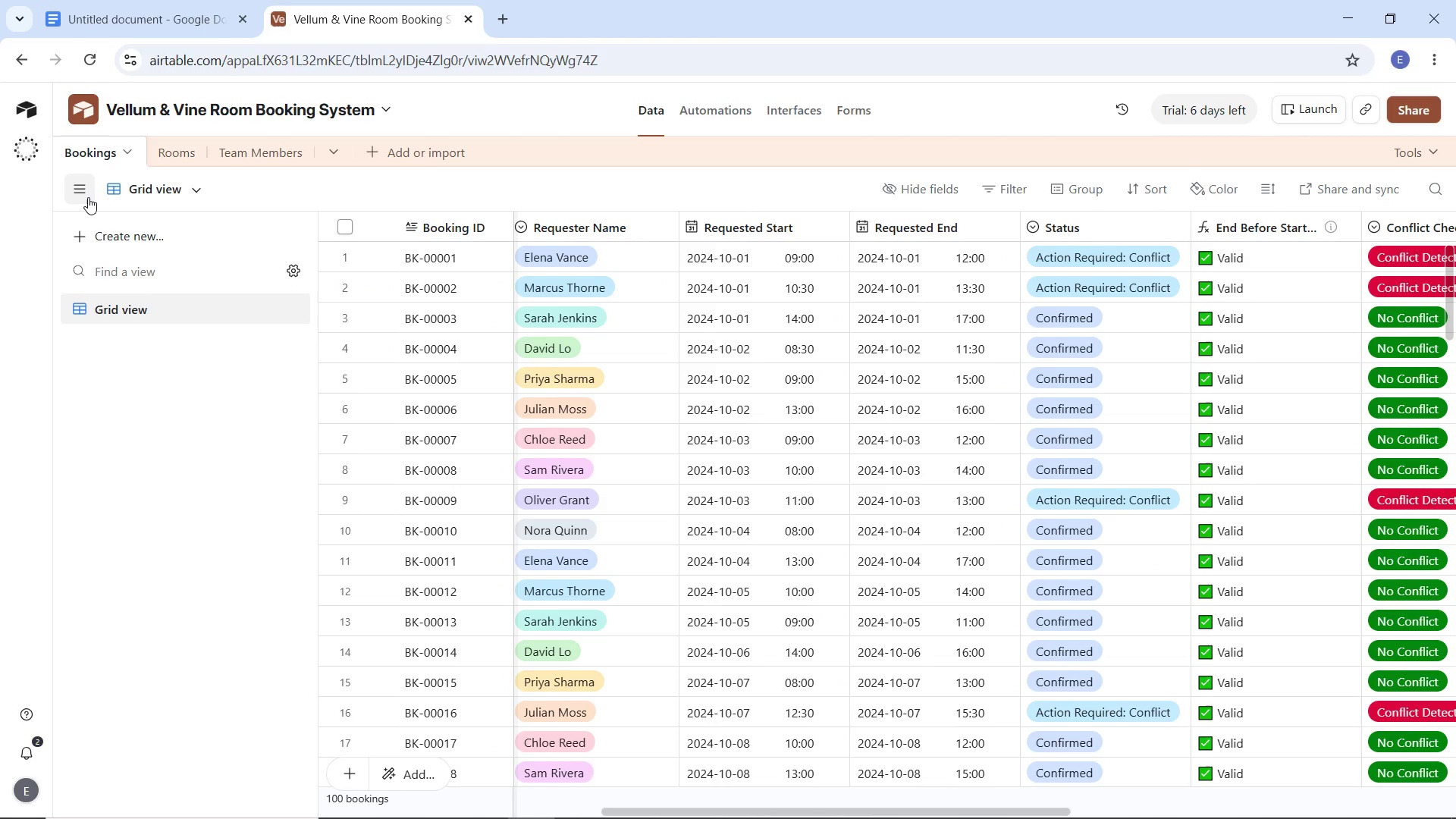 
wait(9.48)
 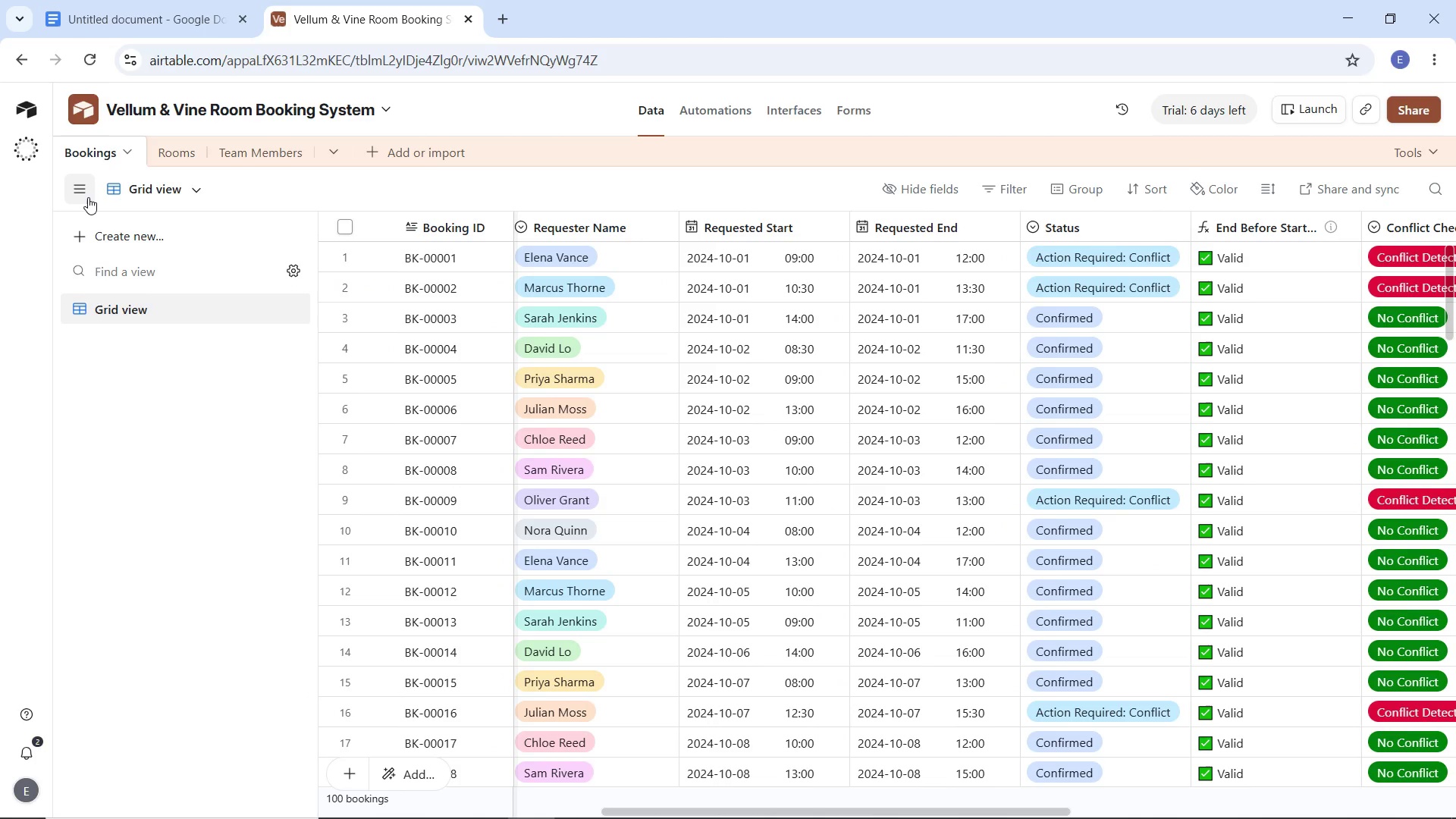 
double_click([135, 308])
 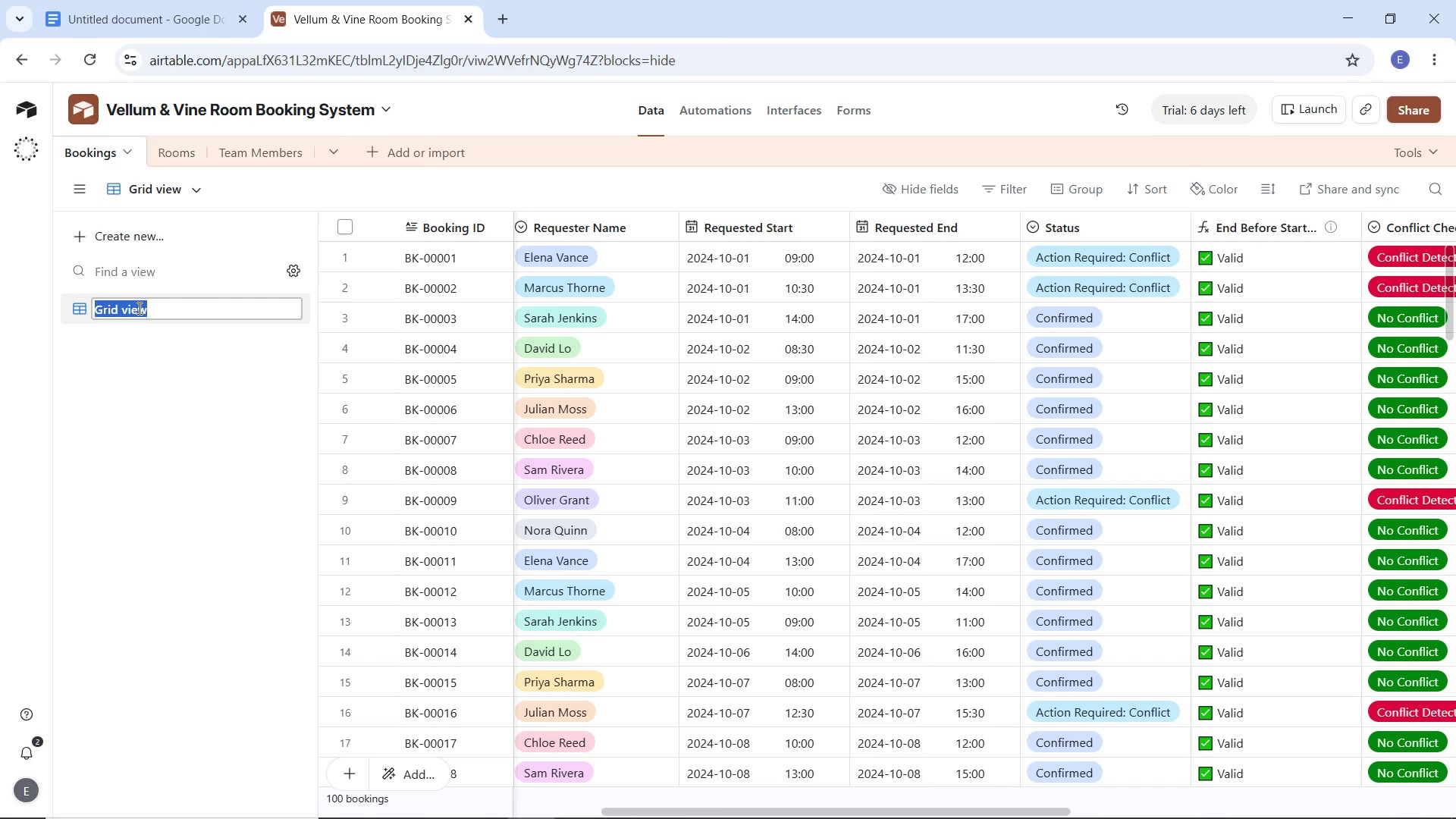 
type(All Bookings)
 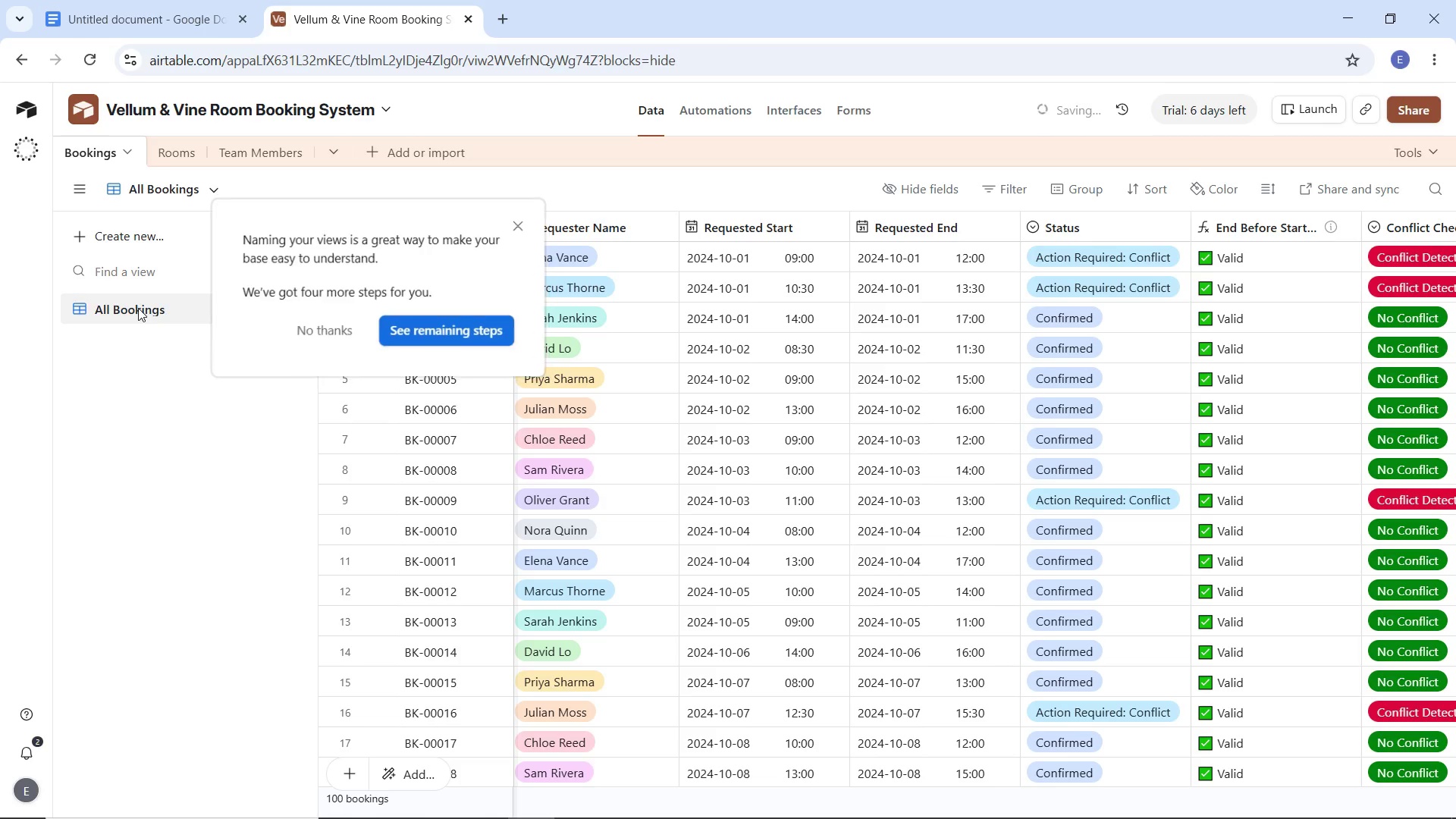 
 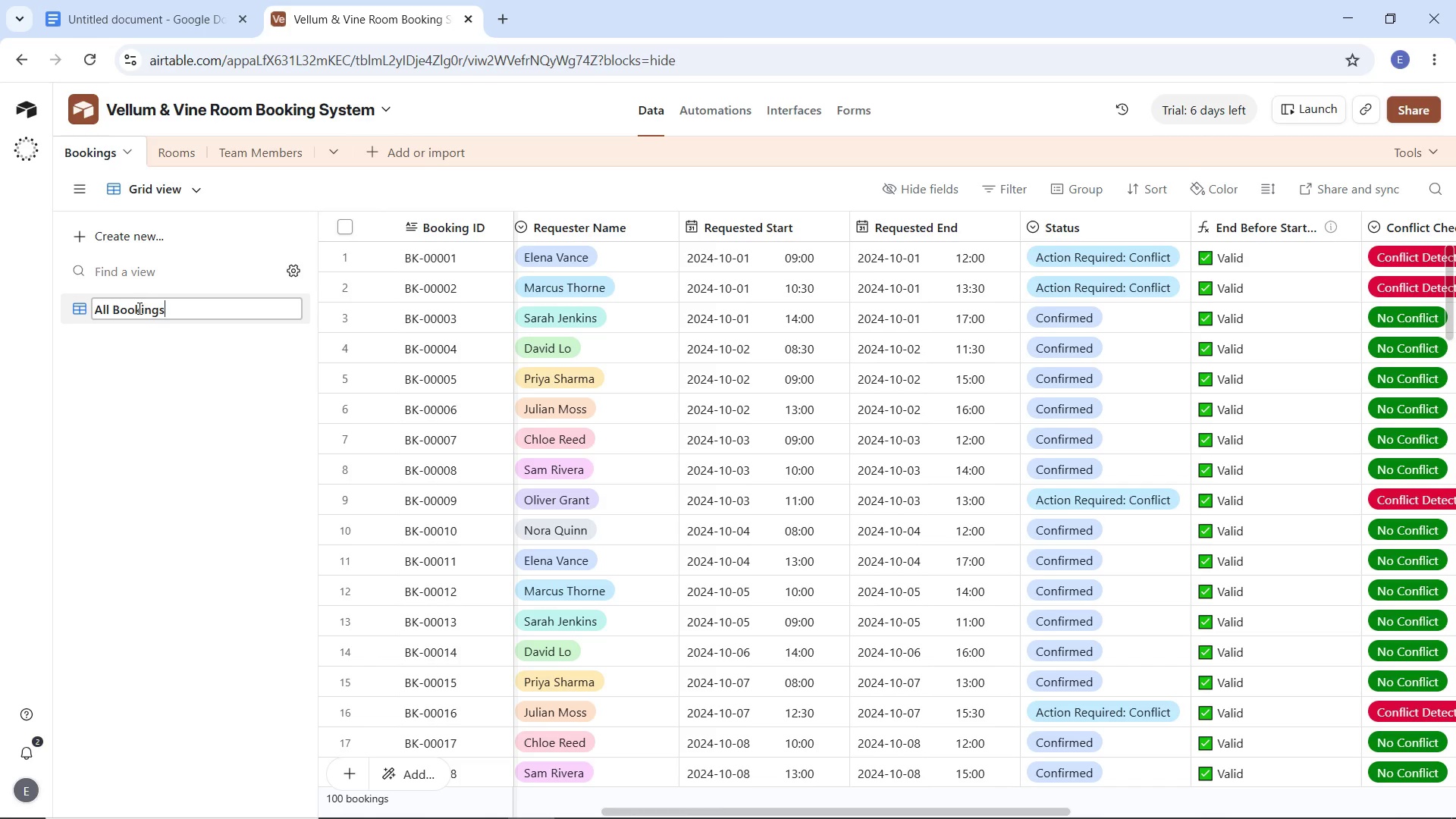 
key(Enter)
 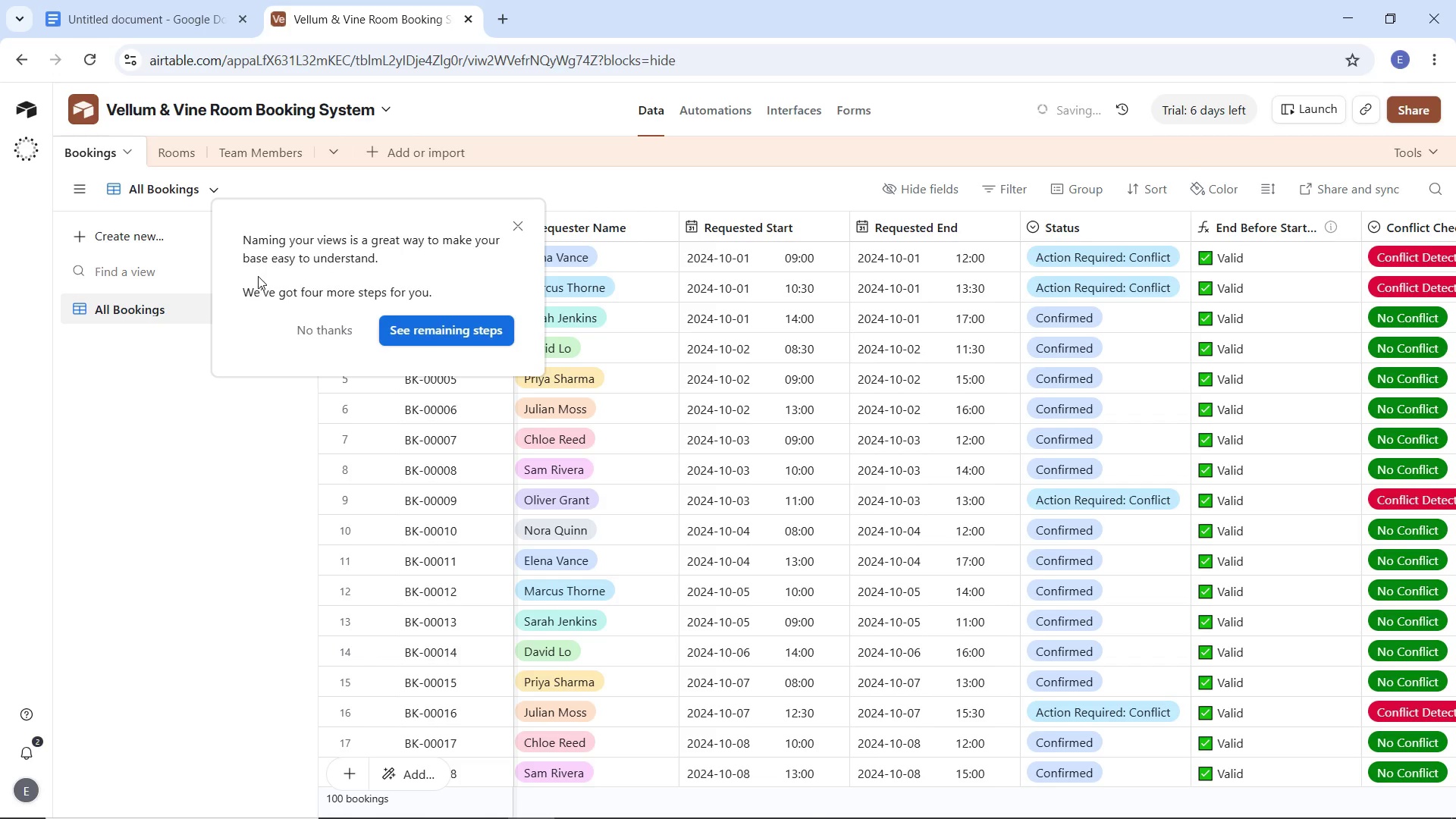 
left_click([308, 338])
 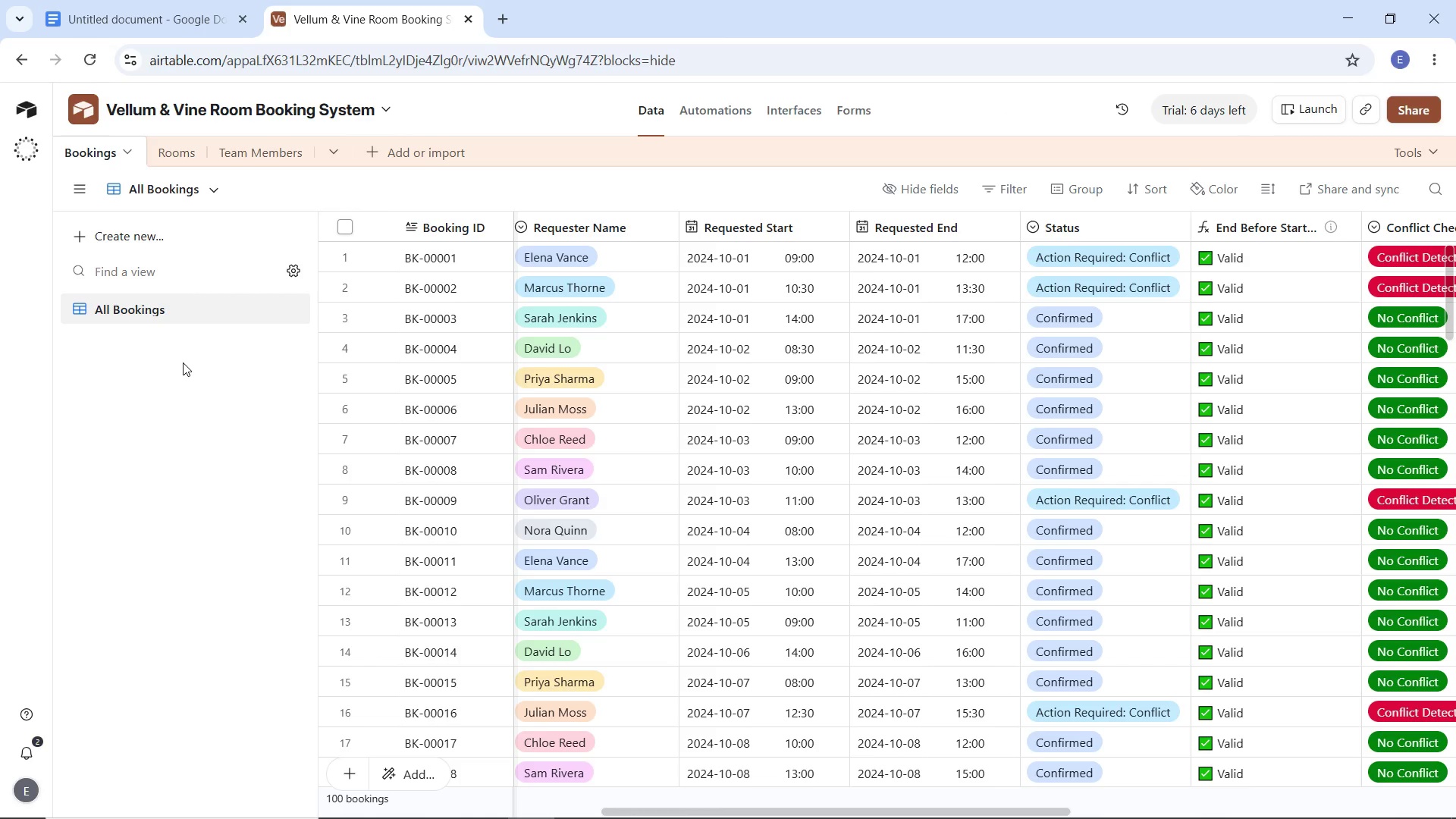 
wait(11.77)
 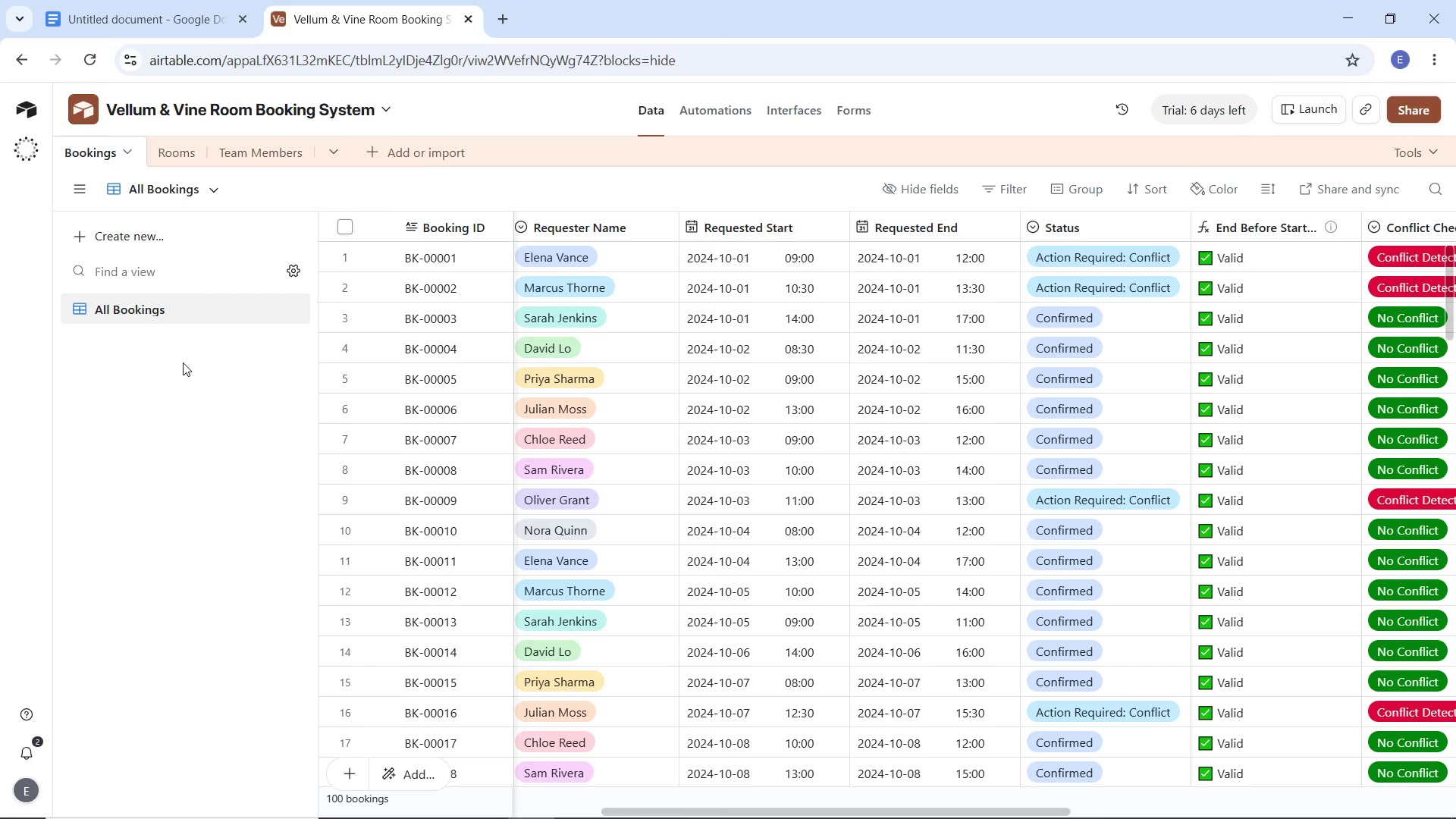 
scroll: coordinate [579, 497], scroll_direction: down, amount: 1.0
 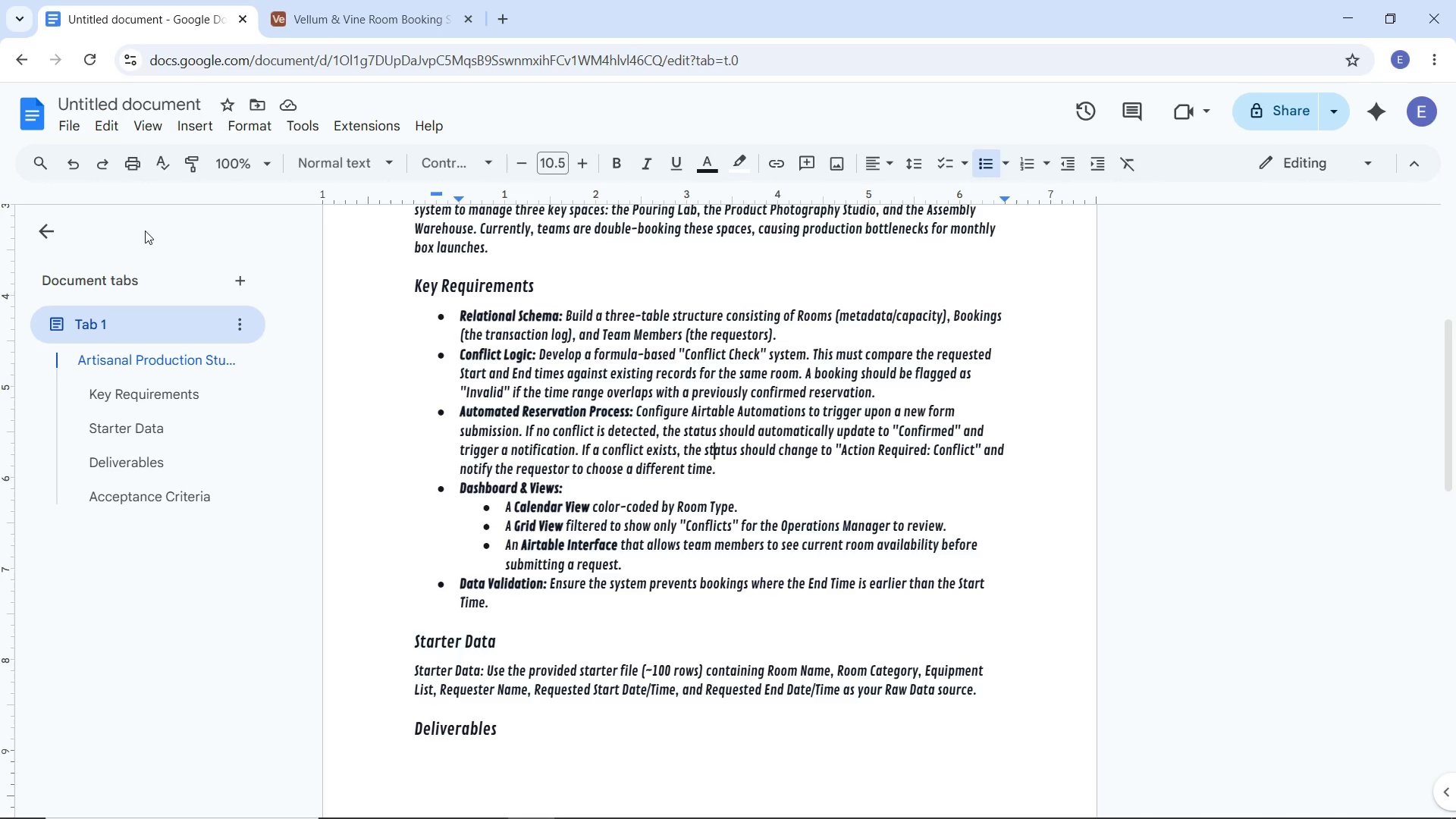 
left_click([356, 13])
 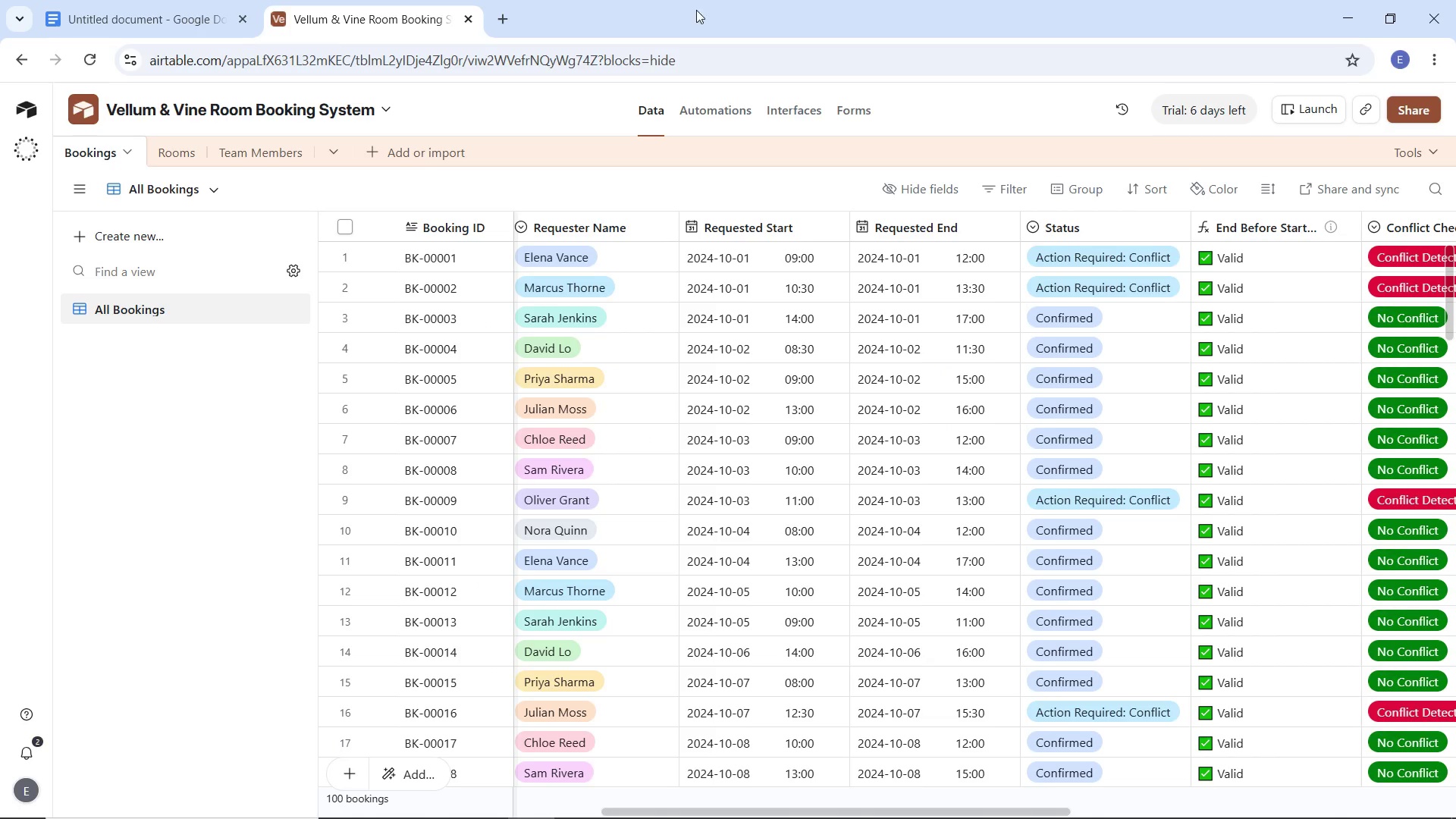 
left_click([897, 196])
 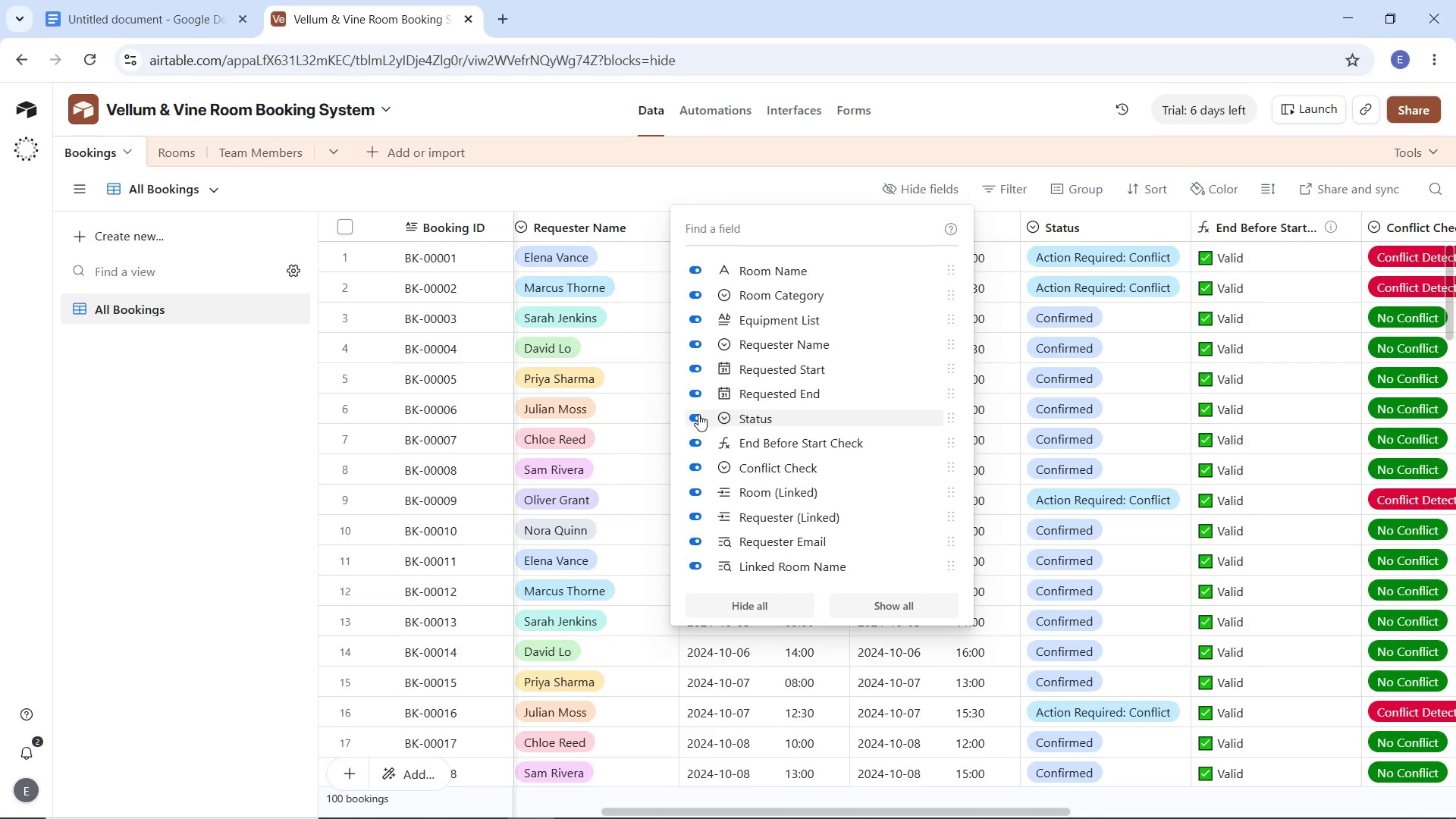 
scroll: coordinate [711, 485], scroll_direction: down, amount: 3.0
 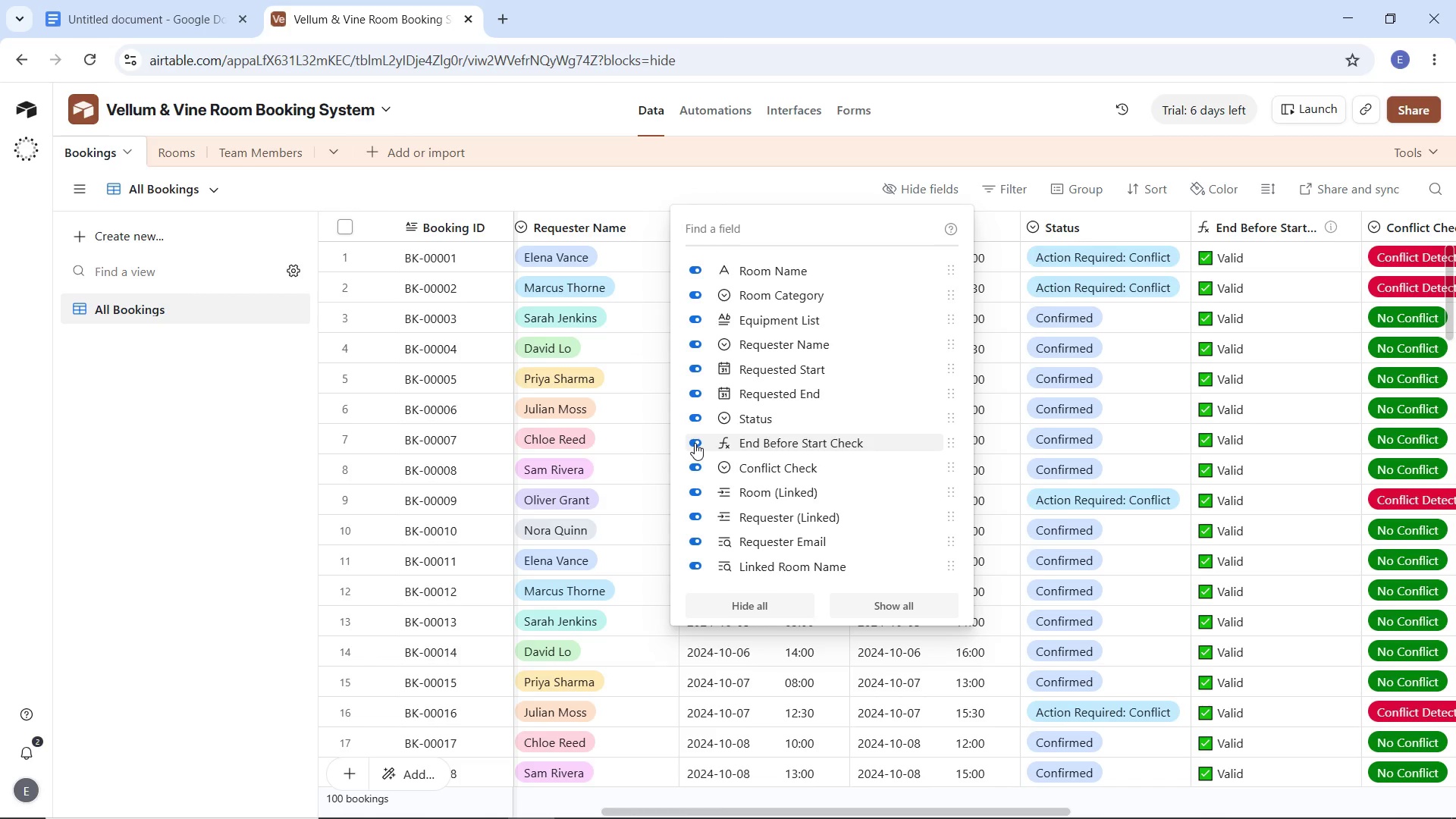 
left_click([695, 443])
 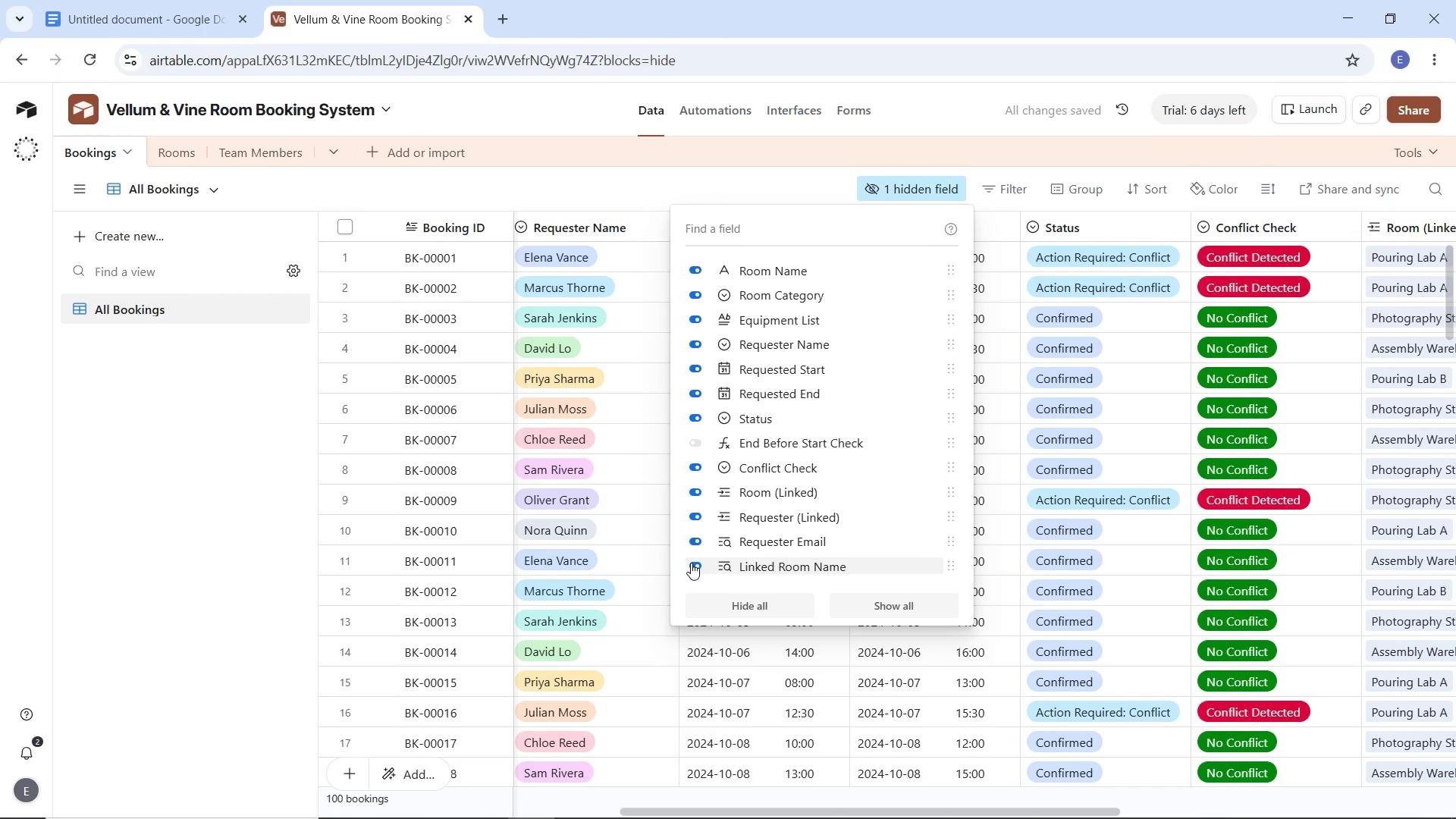 
mouse_move([701, 548])
 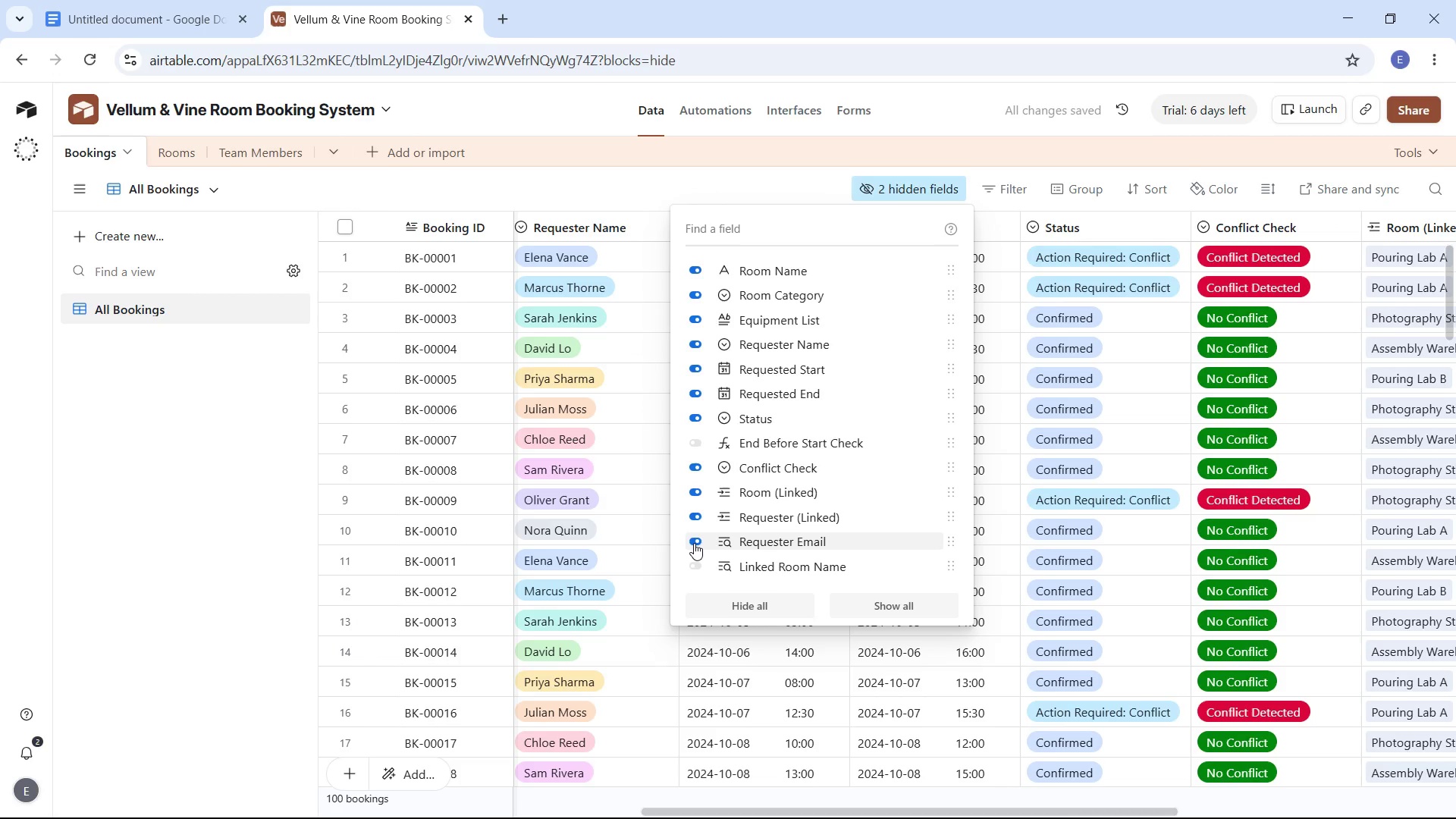 
left_click([694, 543])
 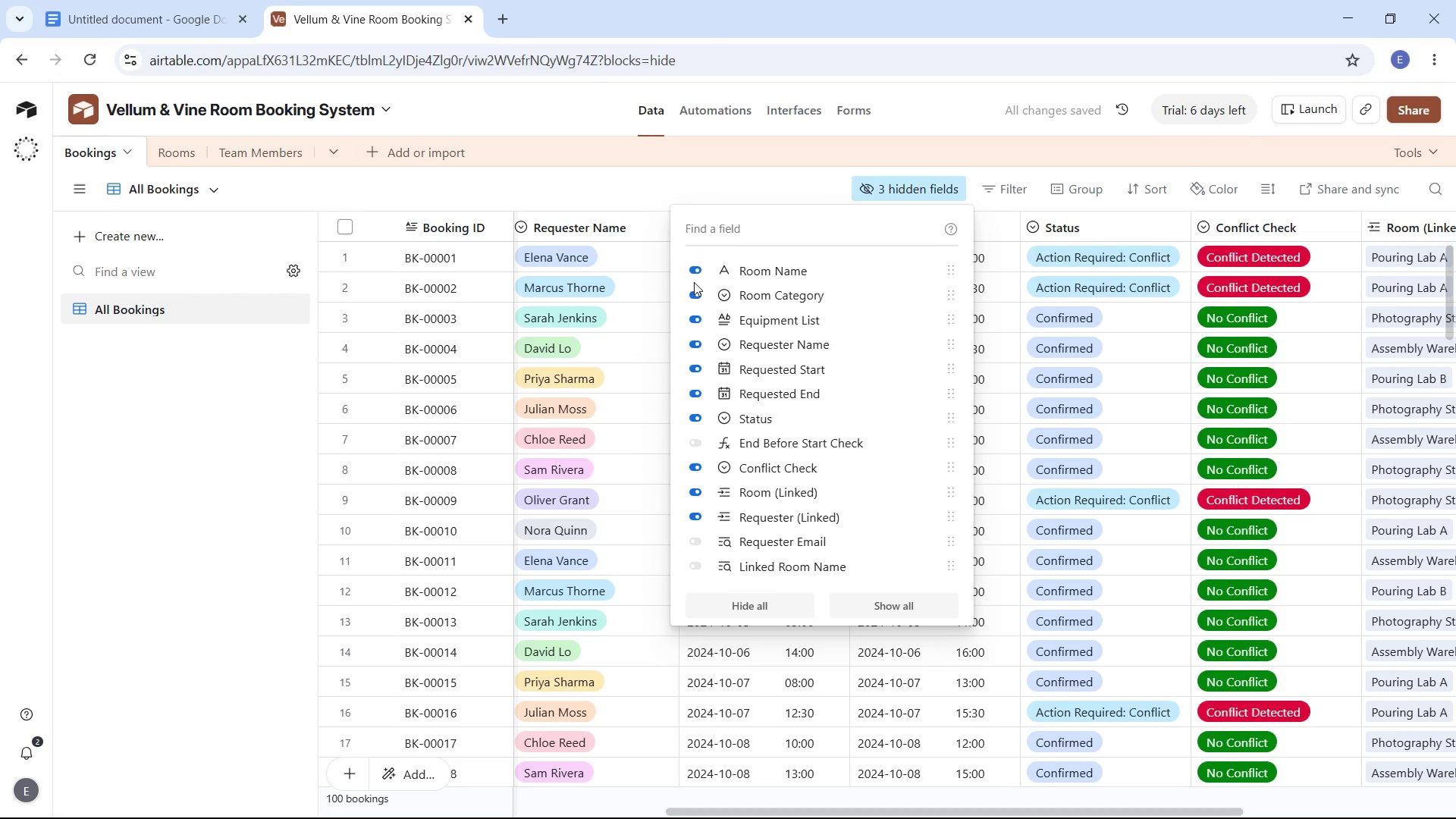 
left_click([692, 268])
 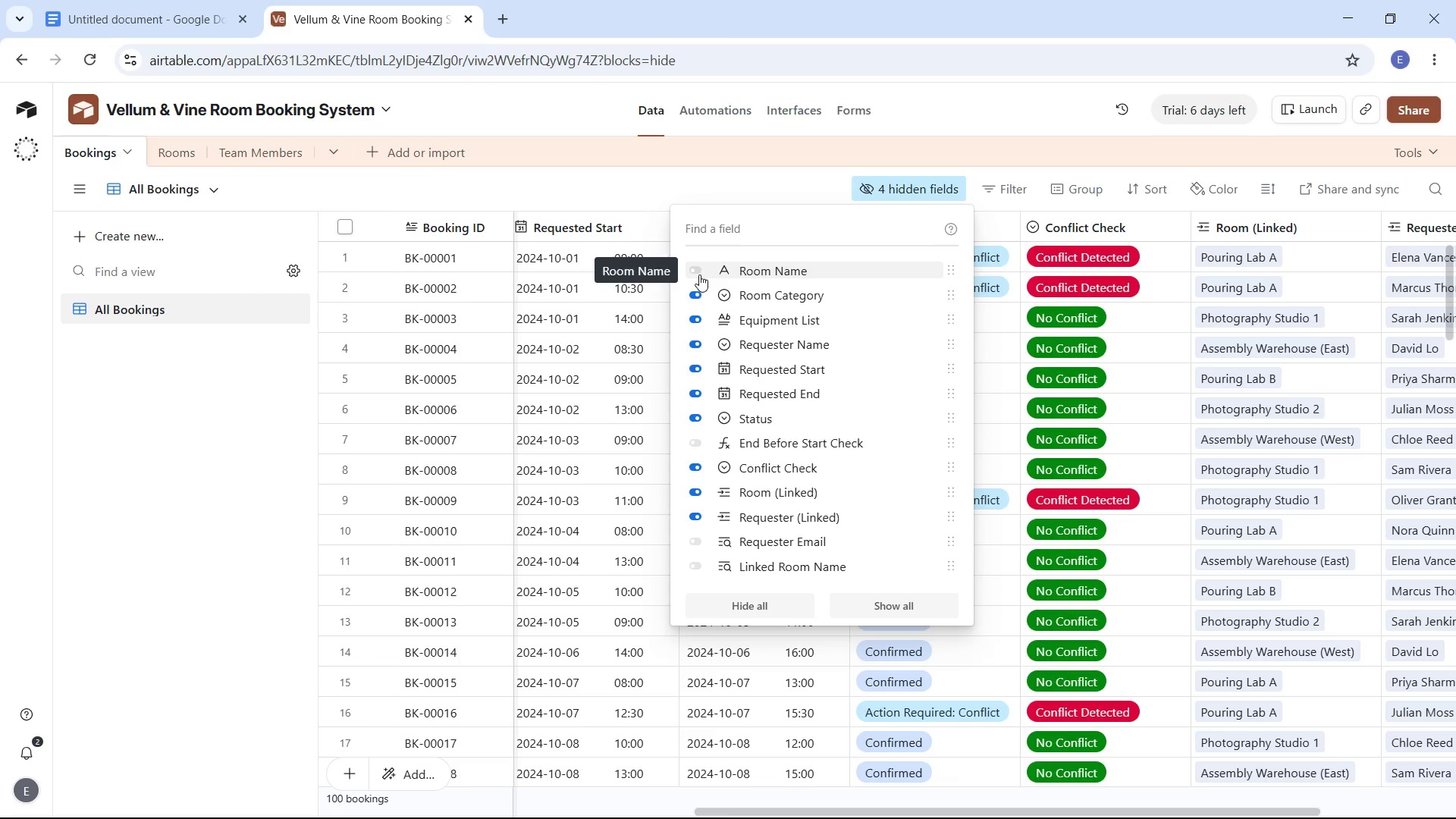 
wait(19.12)
 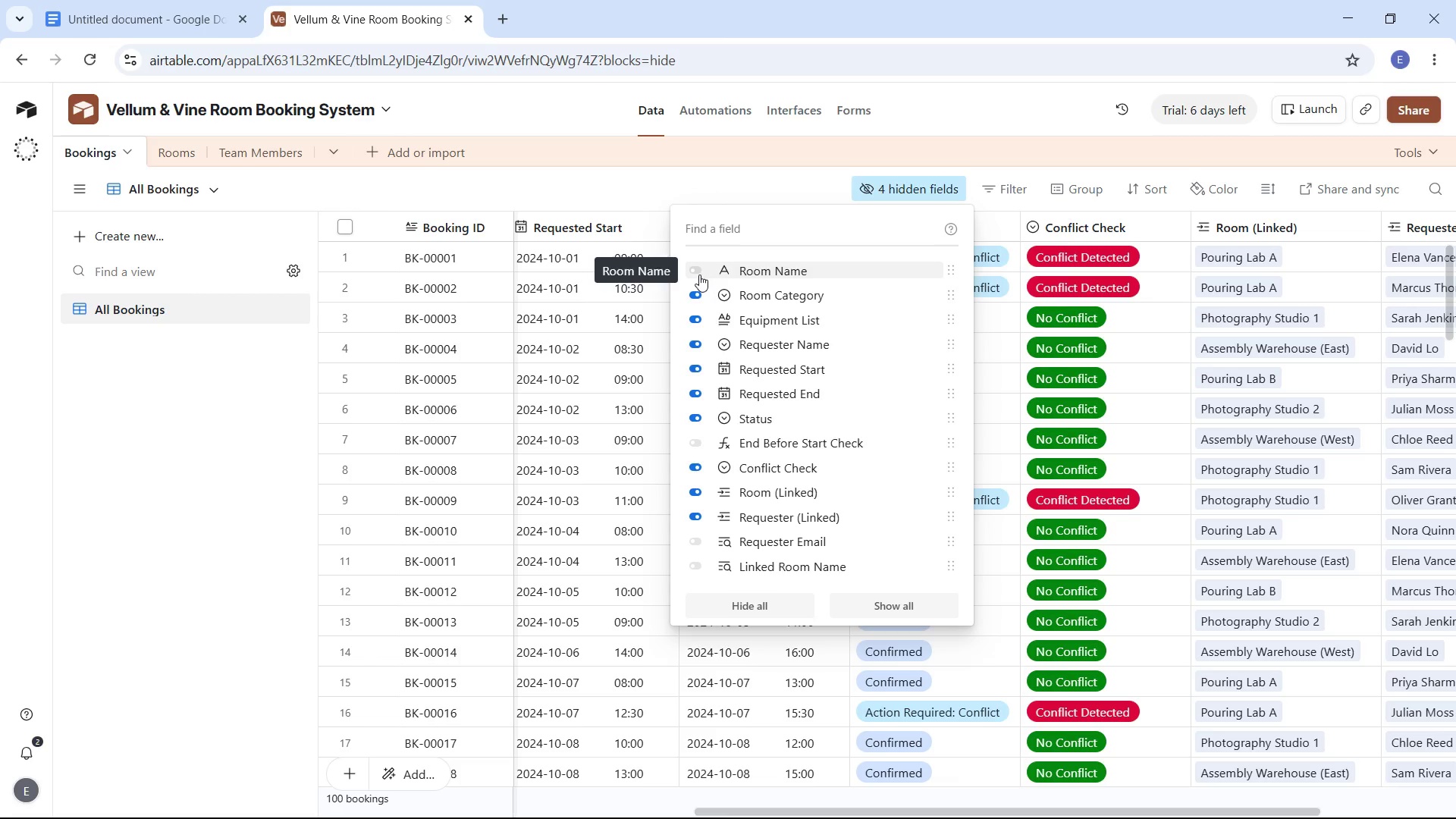 
left_click([695, 344])
 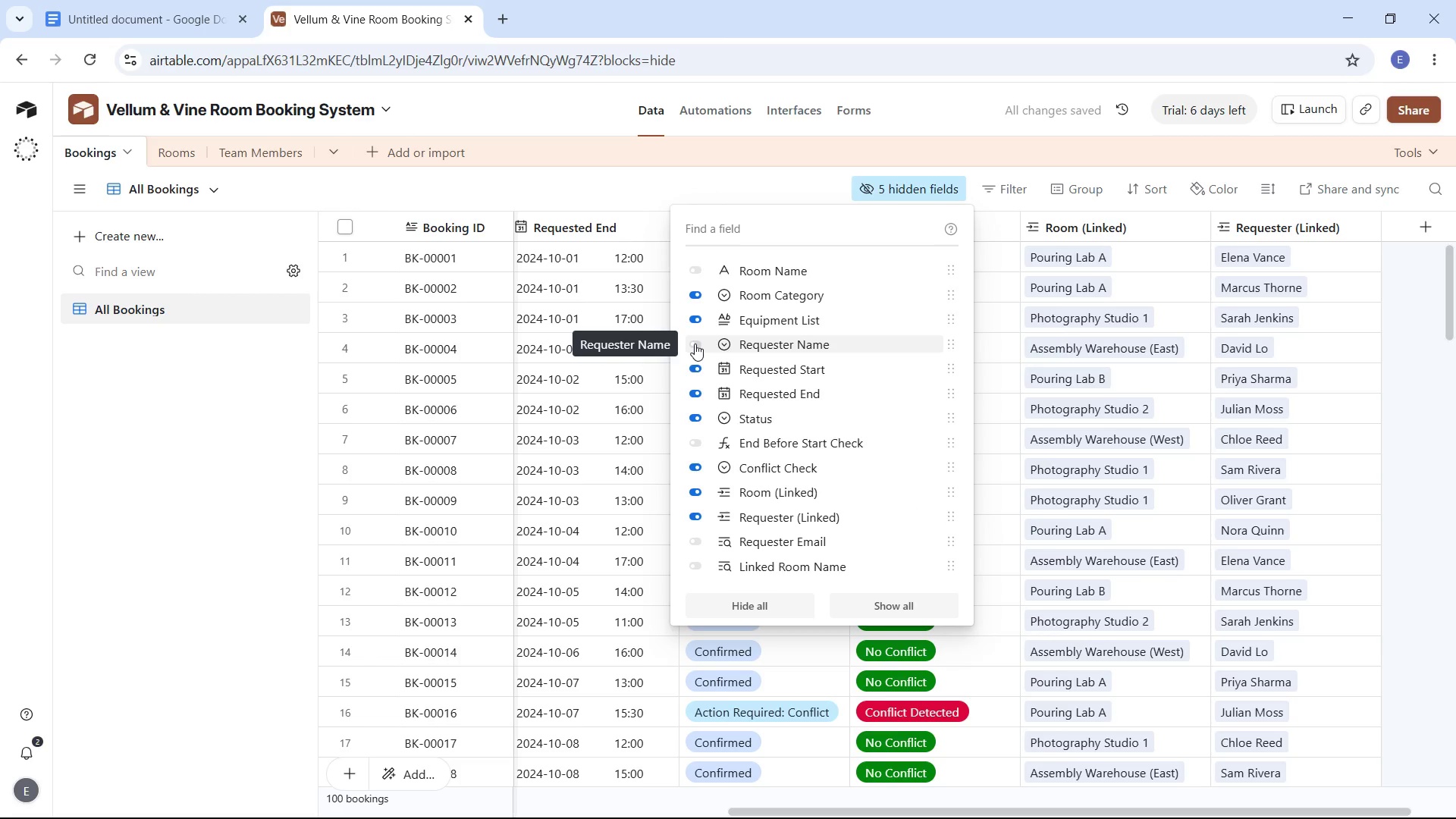 
mouse_move([703, 366])
 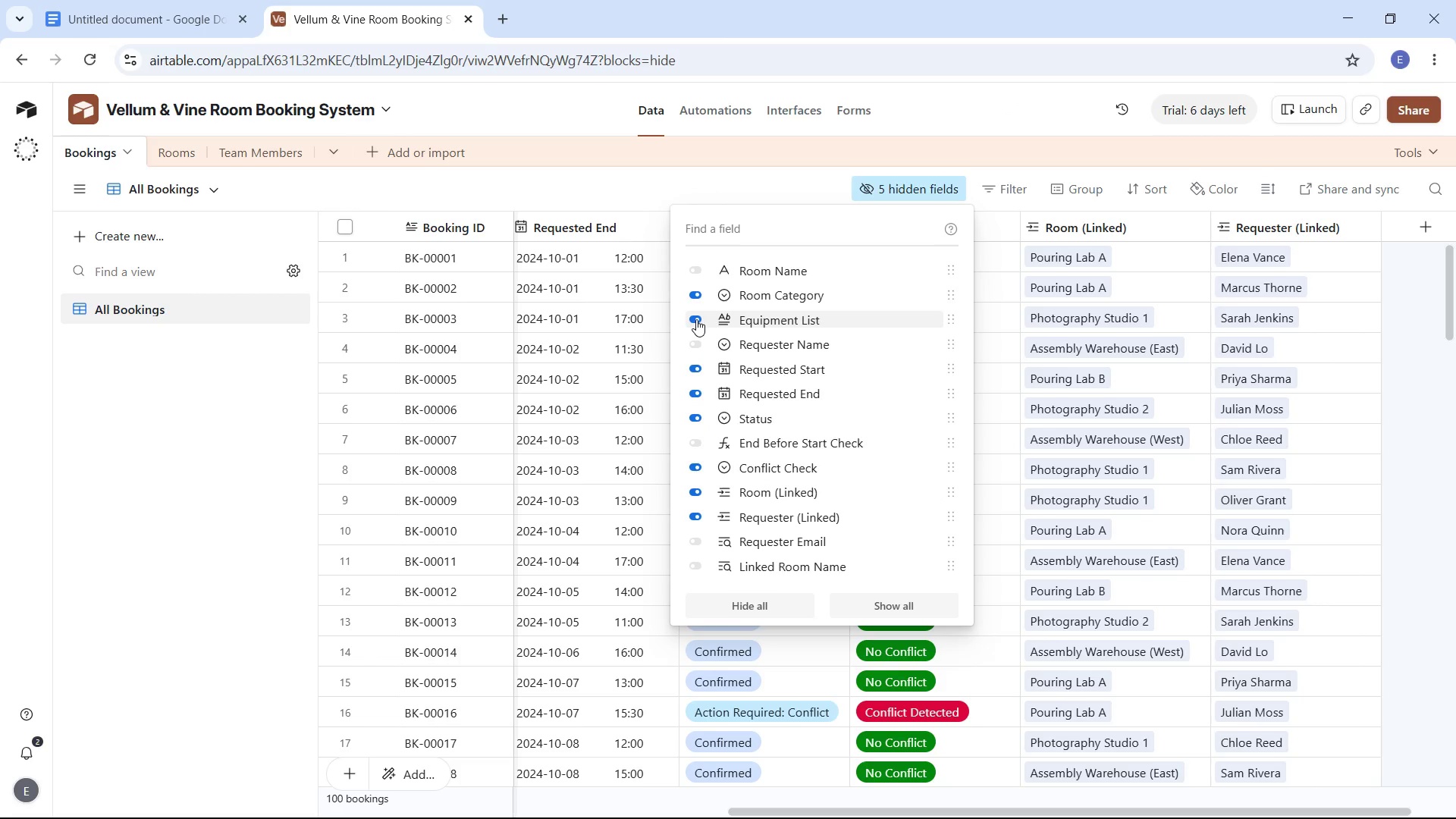 
wait(5.7)
 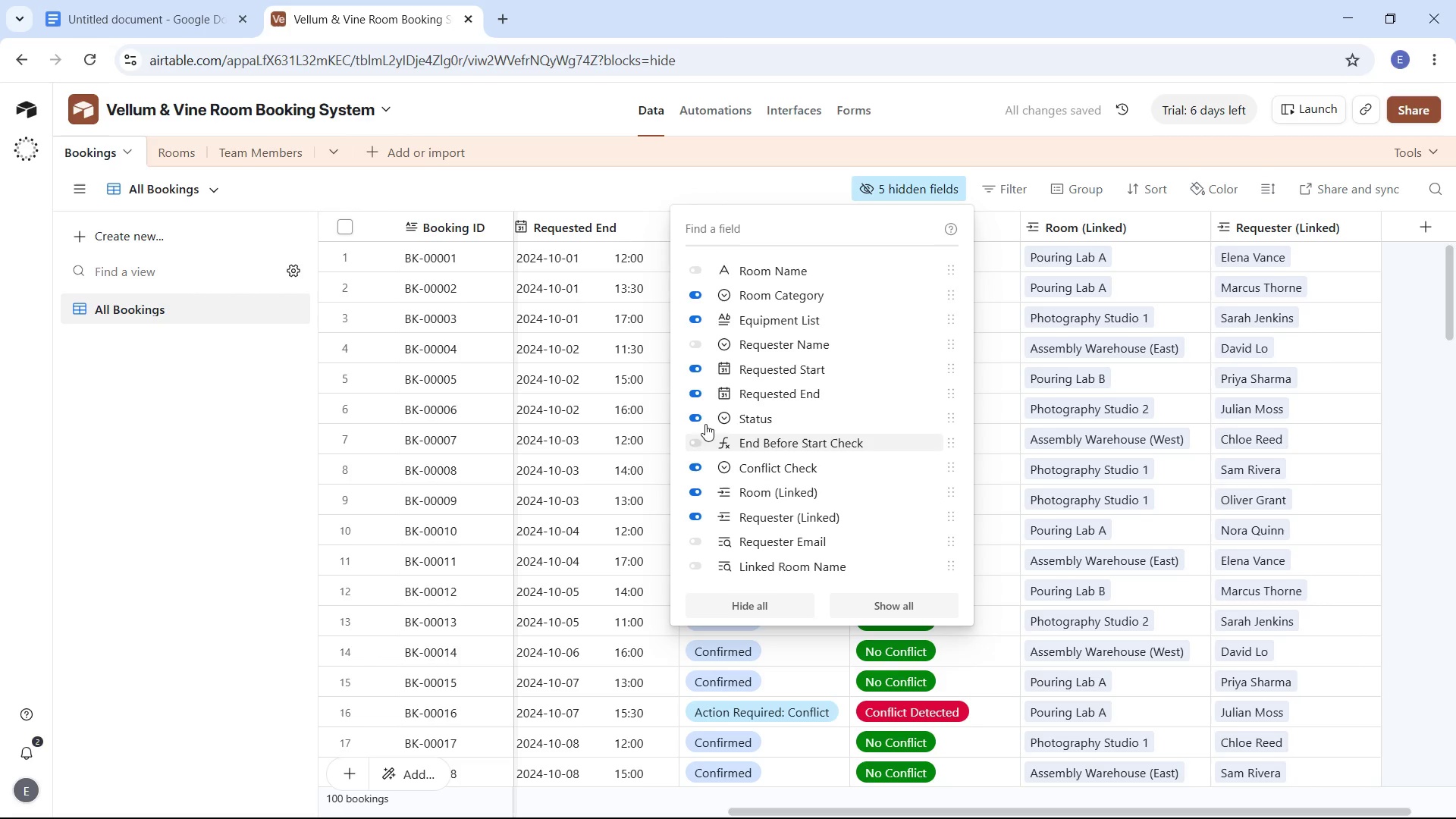 
left_click([696, 319])
 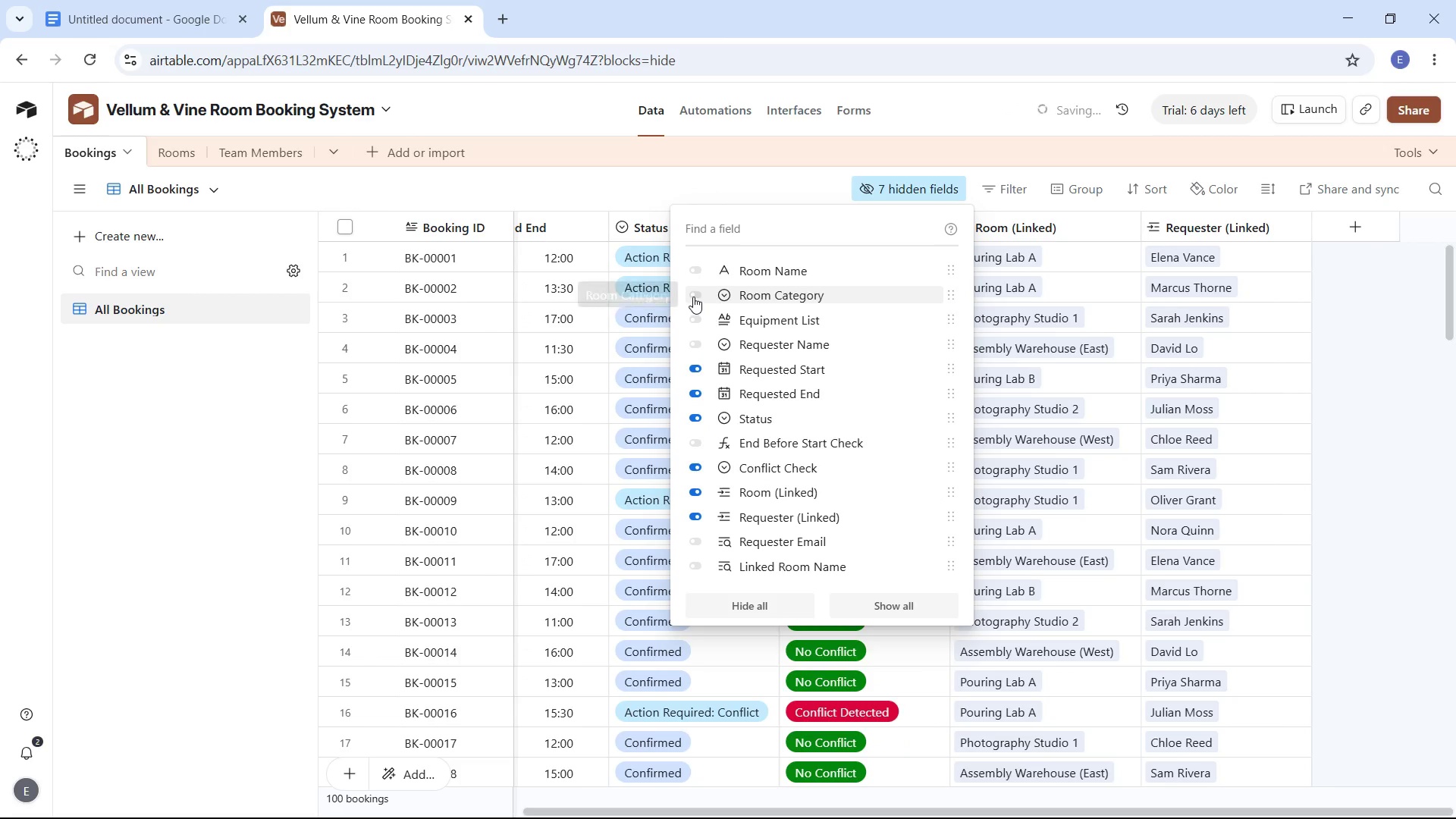 
left_click([1383, 349])
 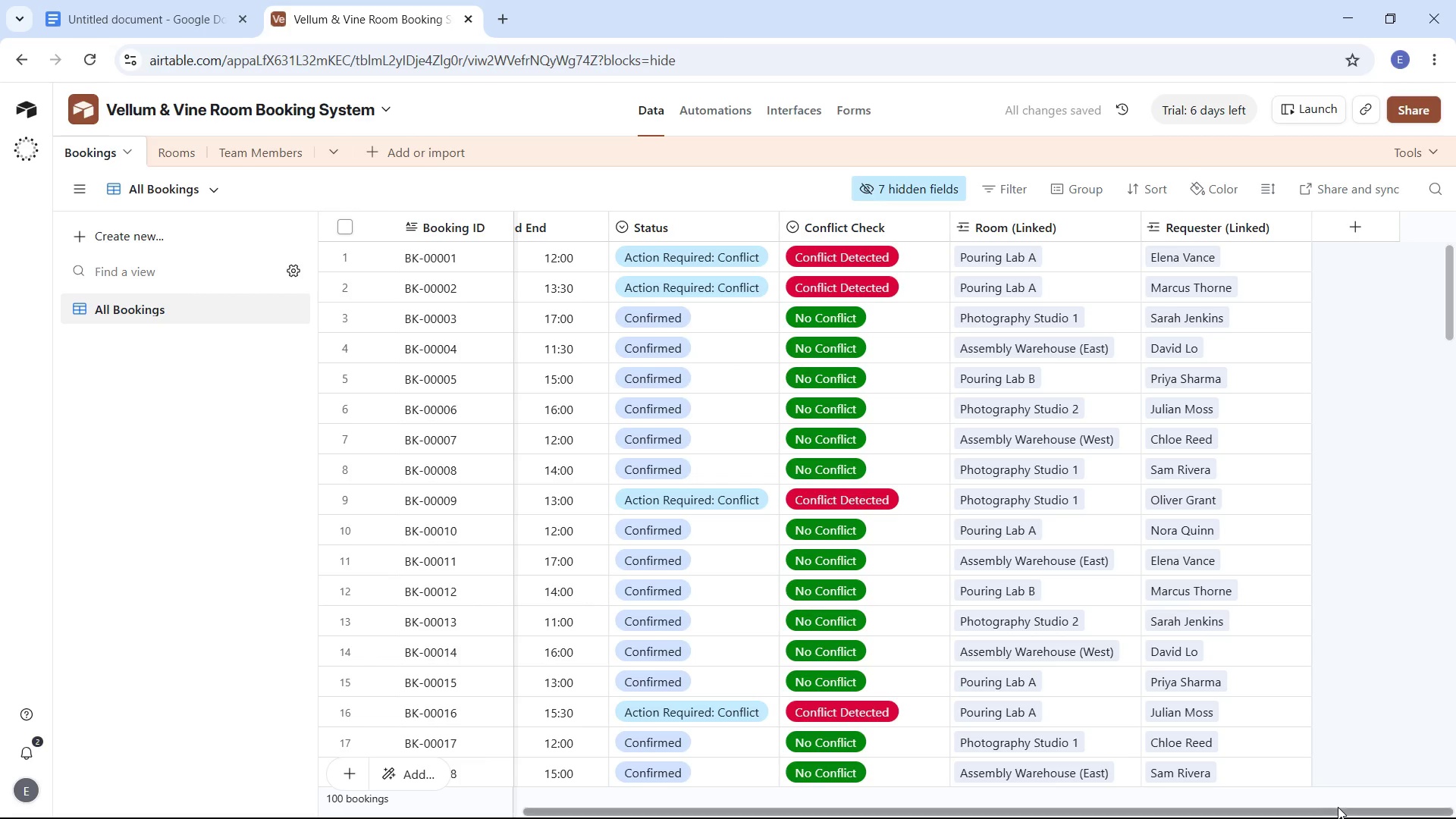 
left_click_drag(start_coordinate=[1339, 809], to_coordinate=[990, 818])
 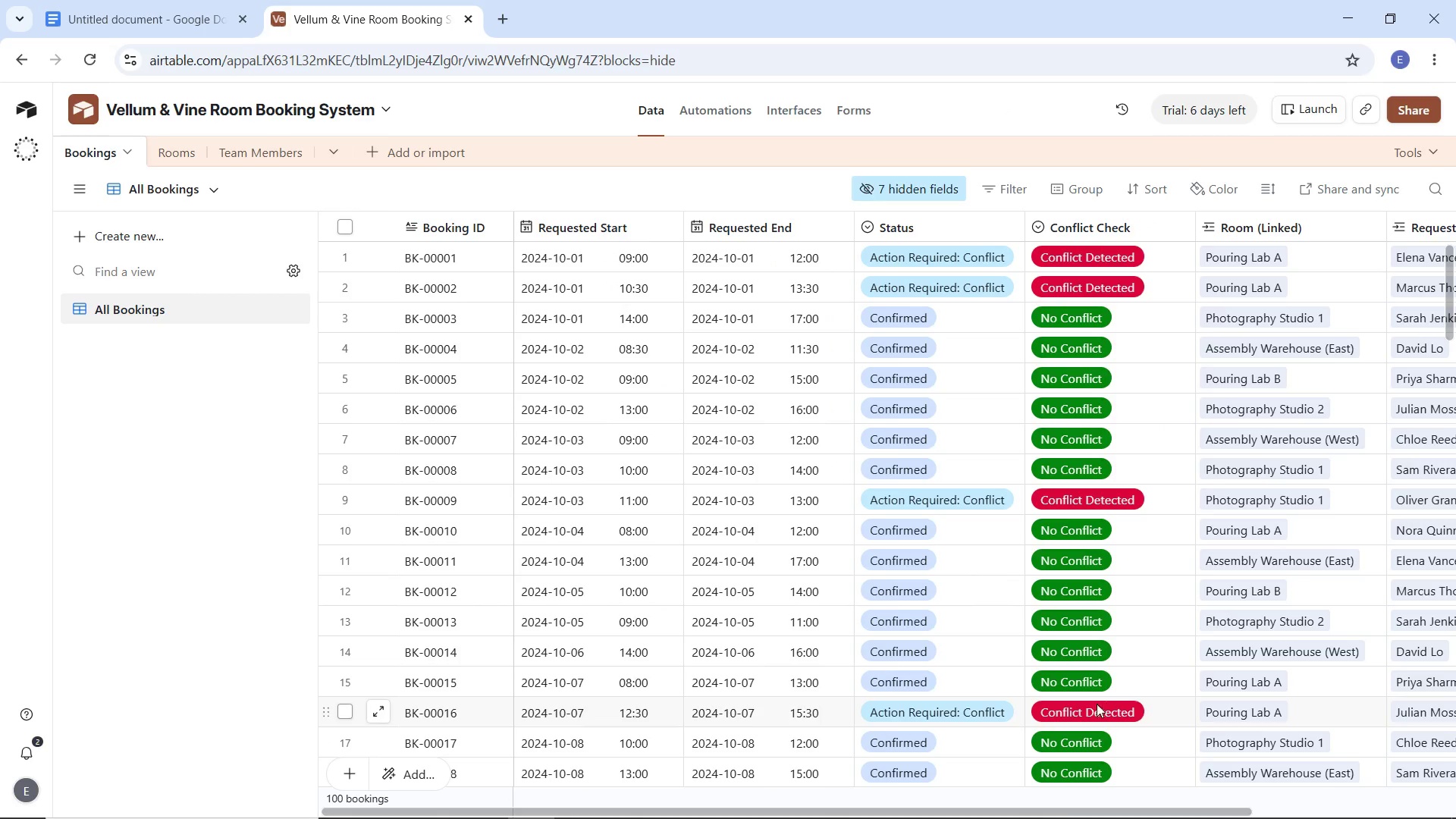 
wait(5.87)
 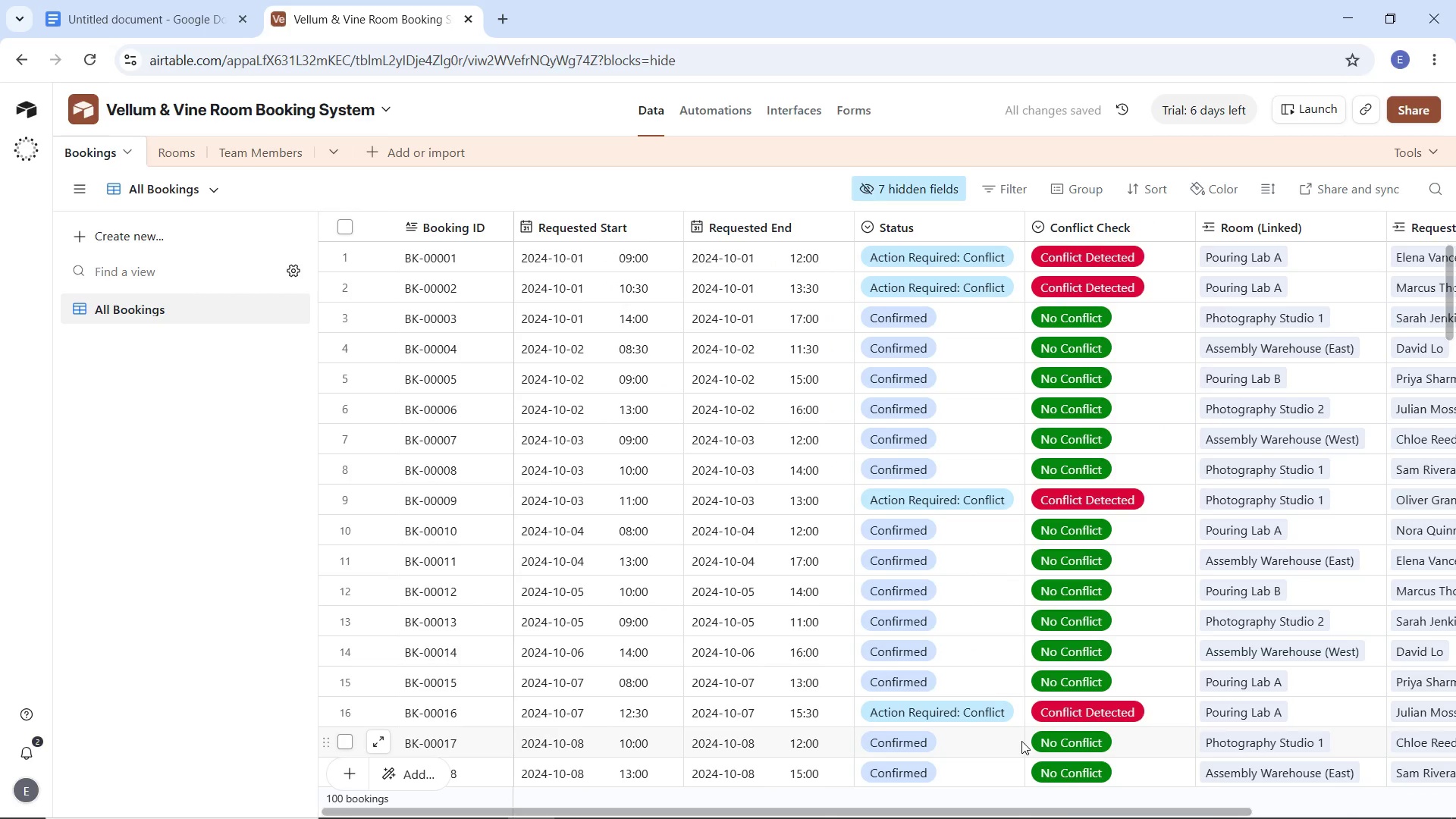 
mouse_move([1072, 683])
 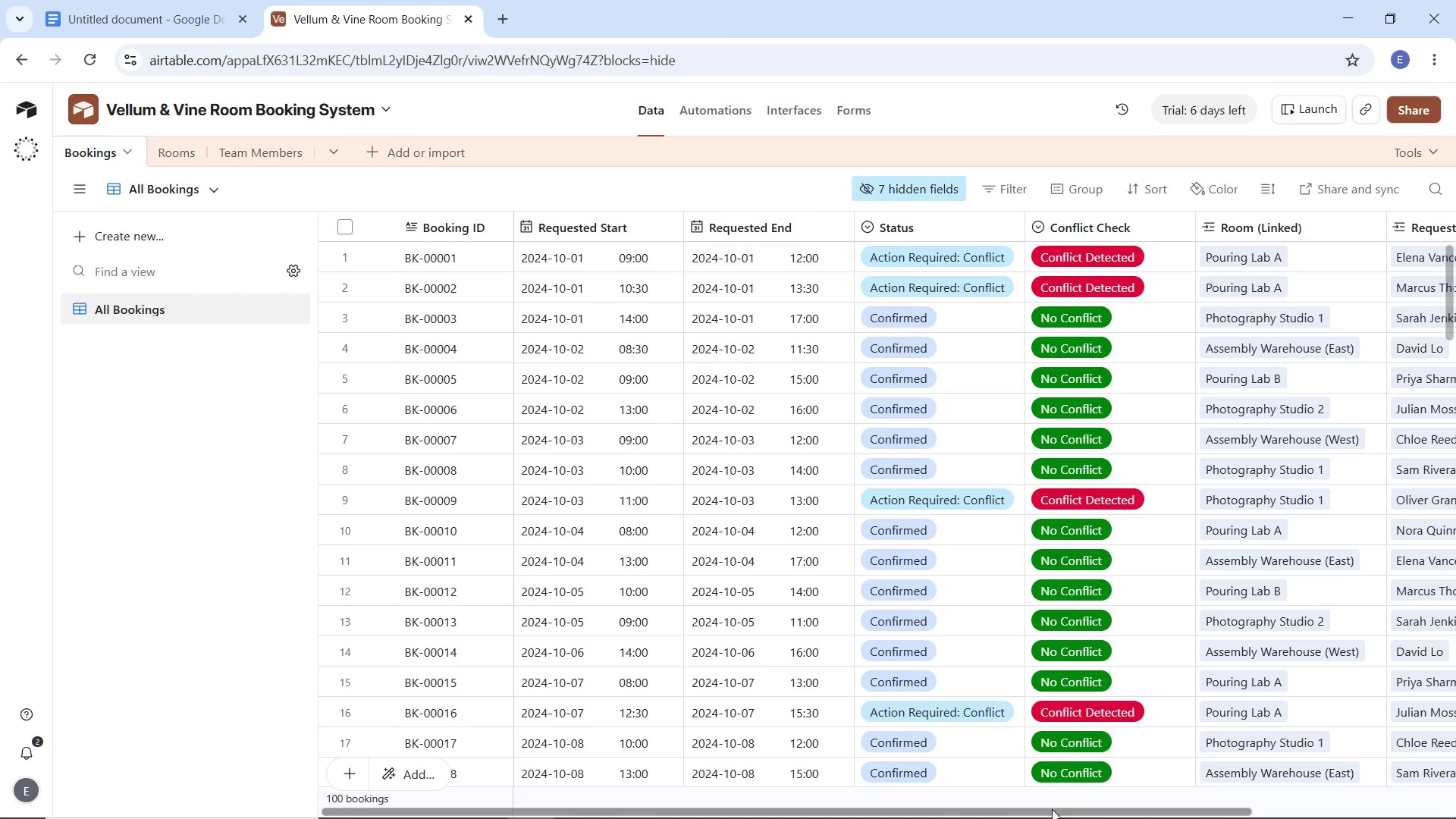 
left_click_drag(start_coordinate=[1055, 811], to_coordinate=[977, 818])
 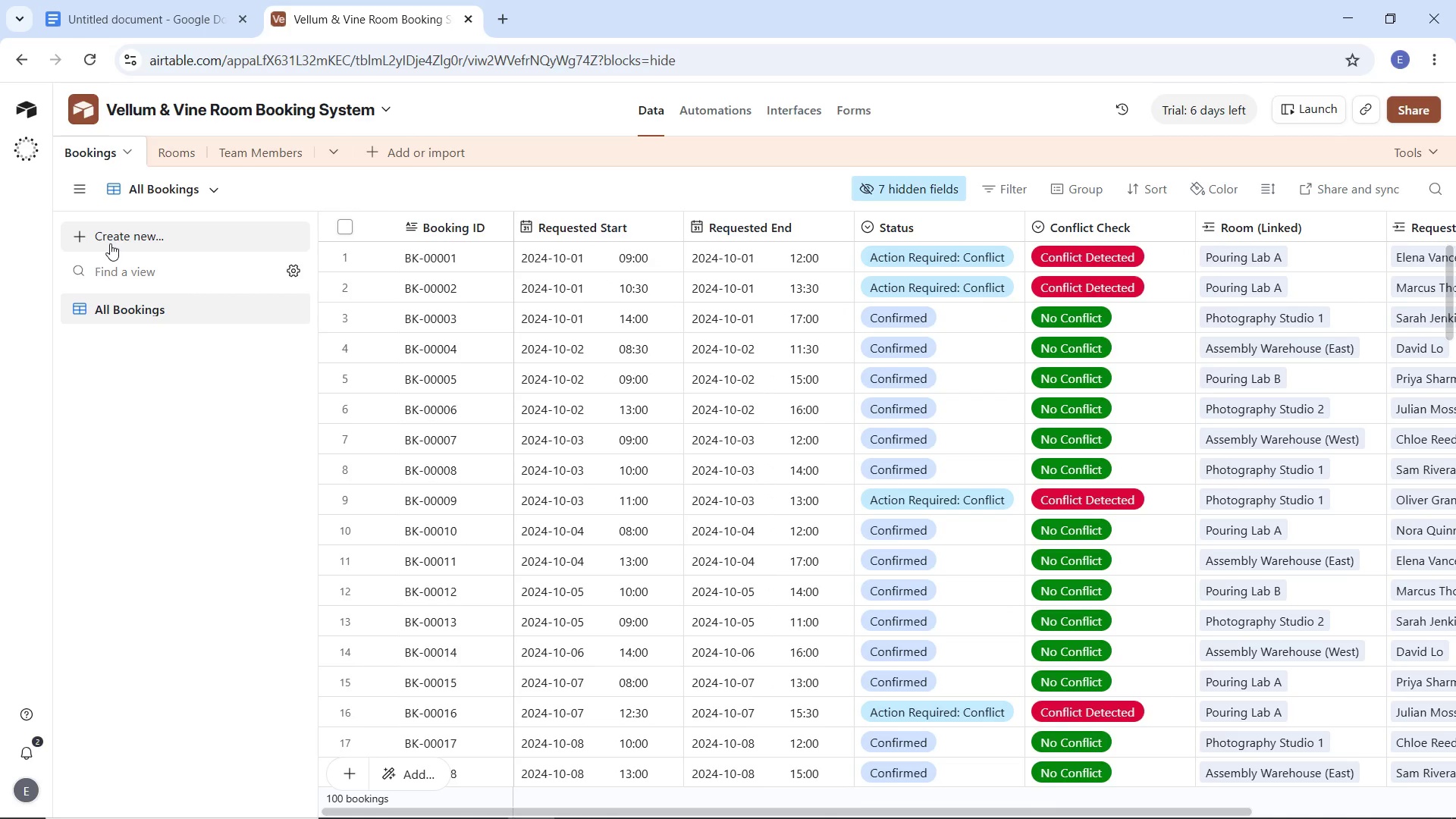 
left_click([111, 242])
 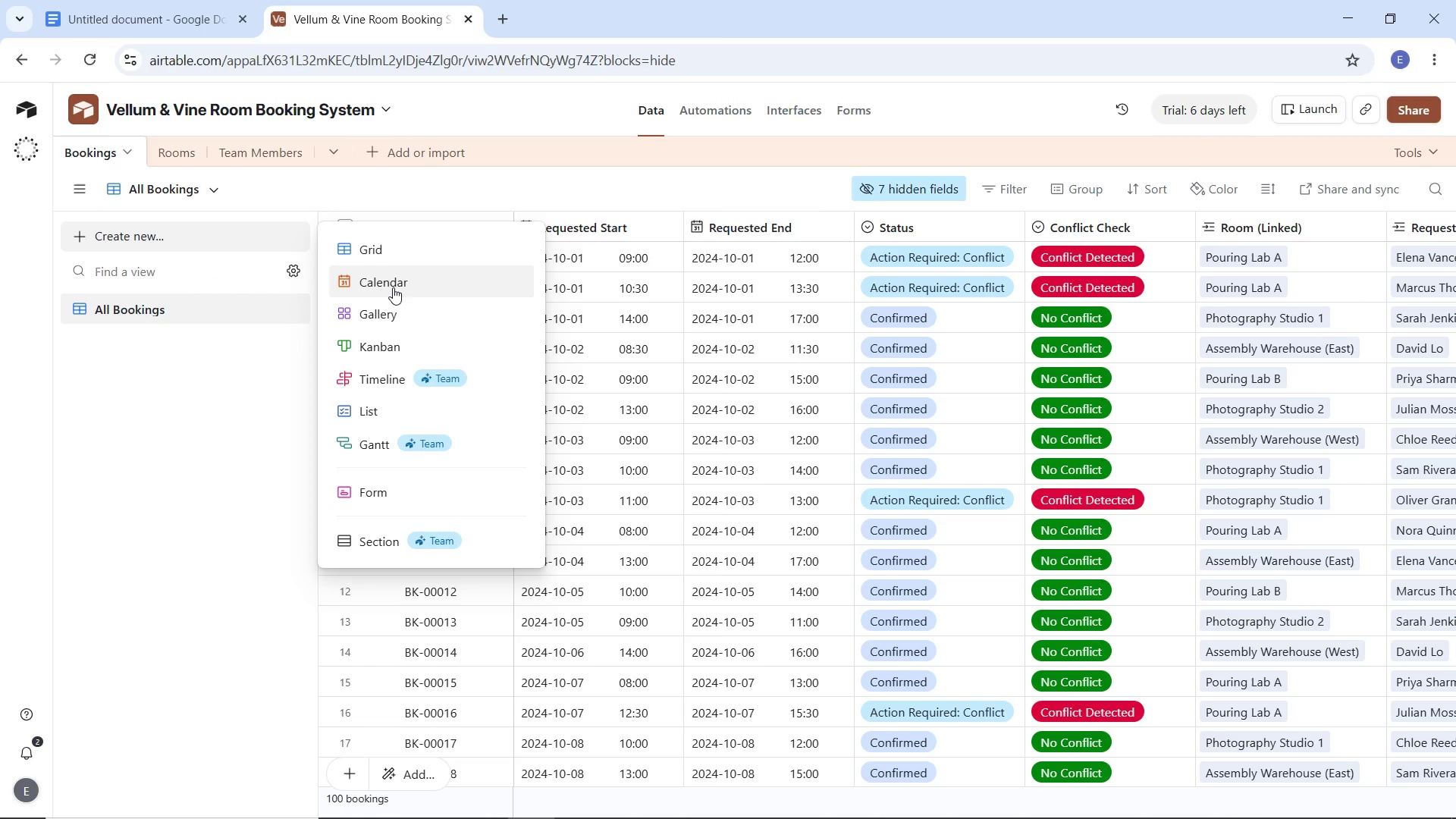 
wait(11.53)
 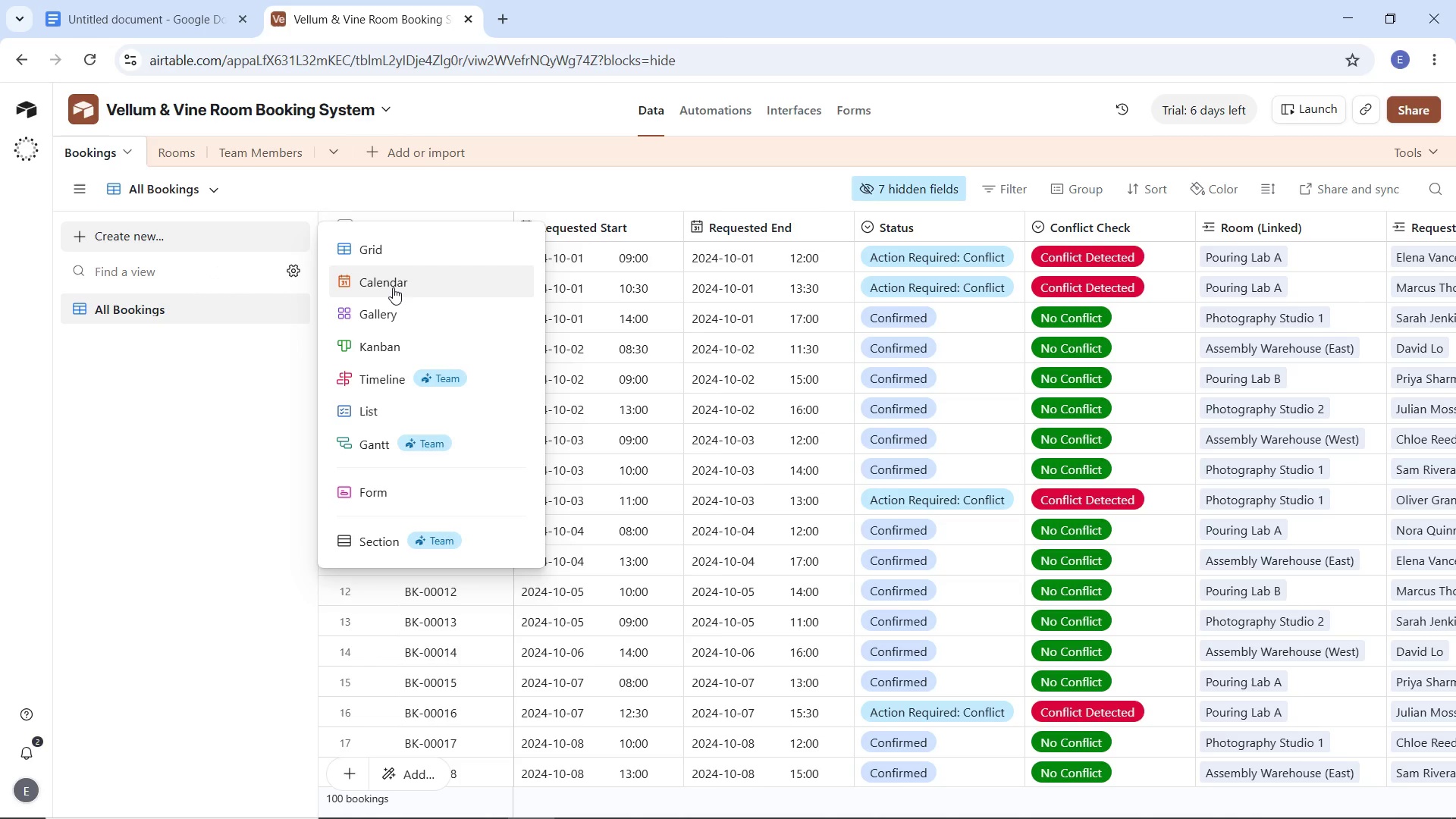 
left_click([190, 13])
 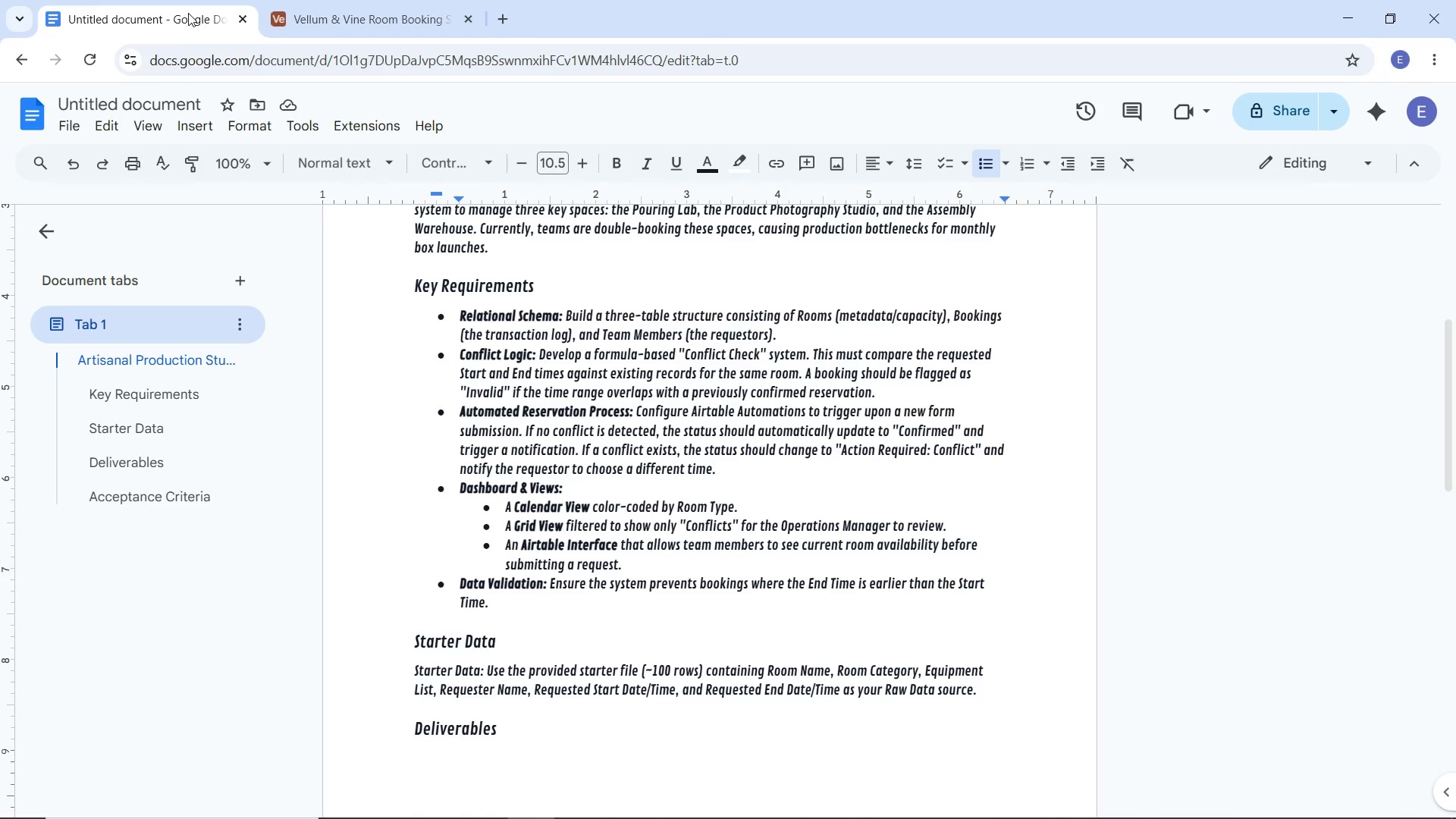 
wait(6.2)
 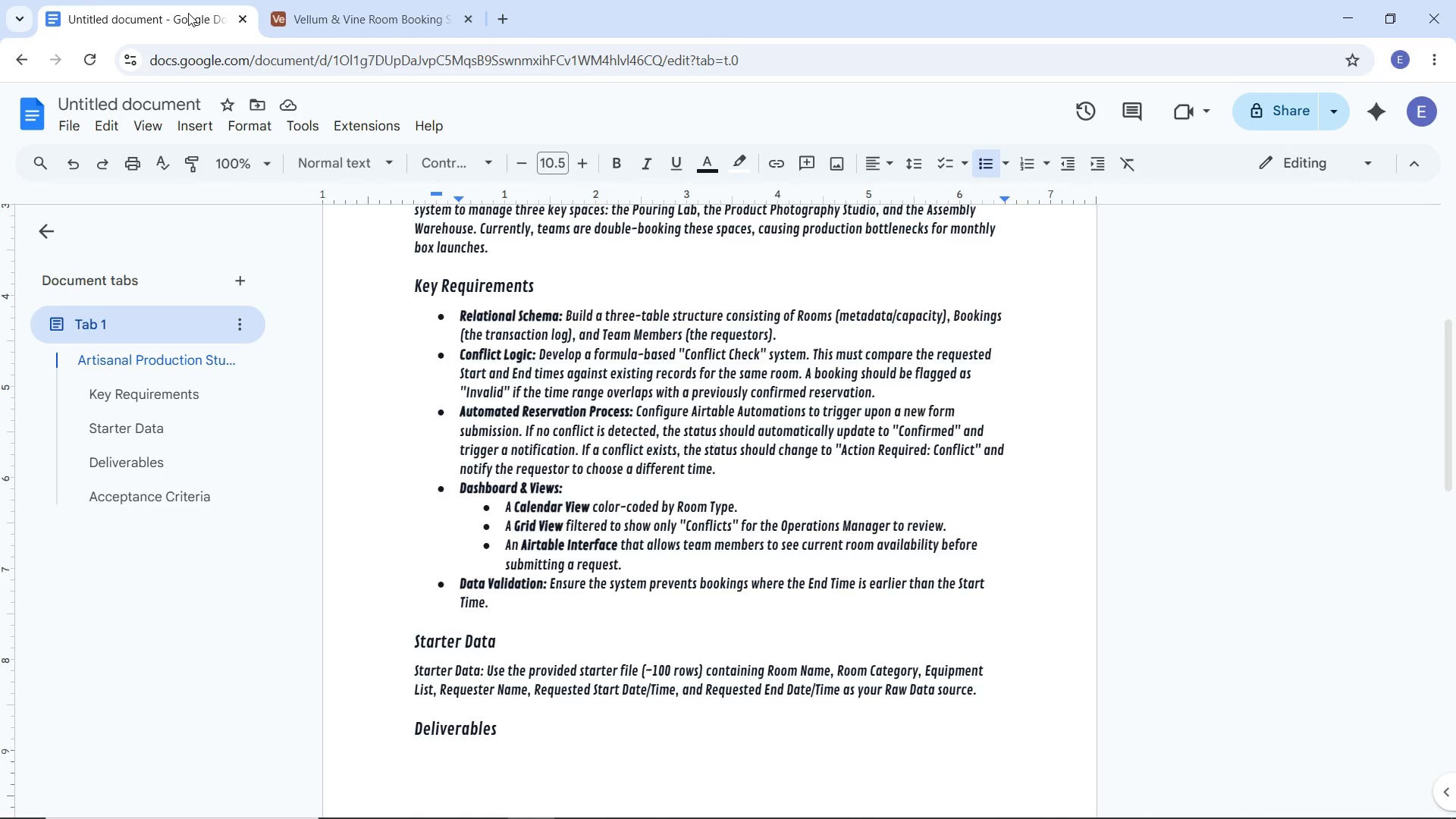 
left_click([324, 0])
 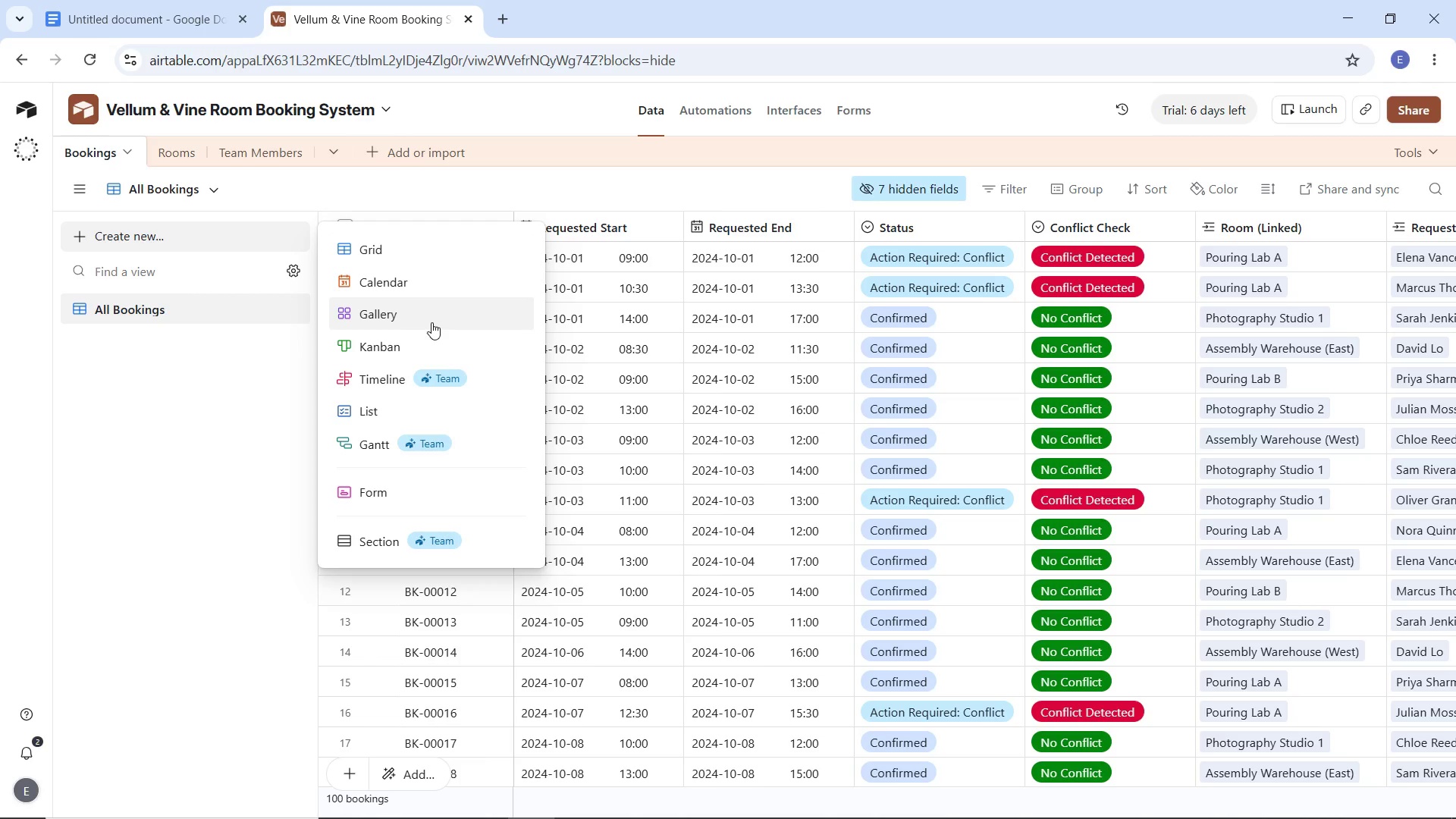 
wait(7.59)
 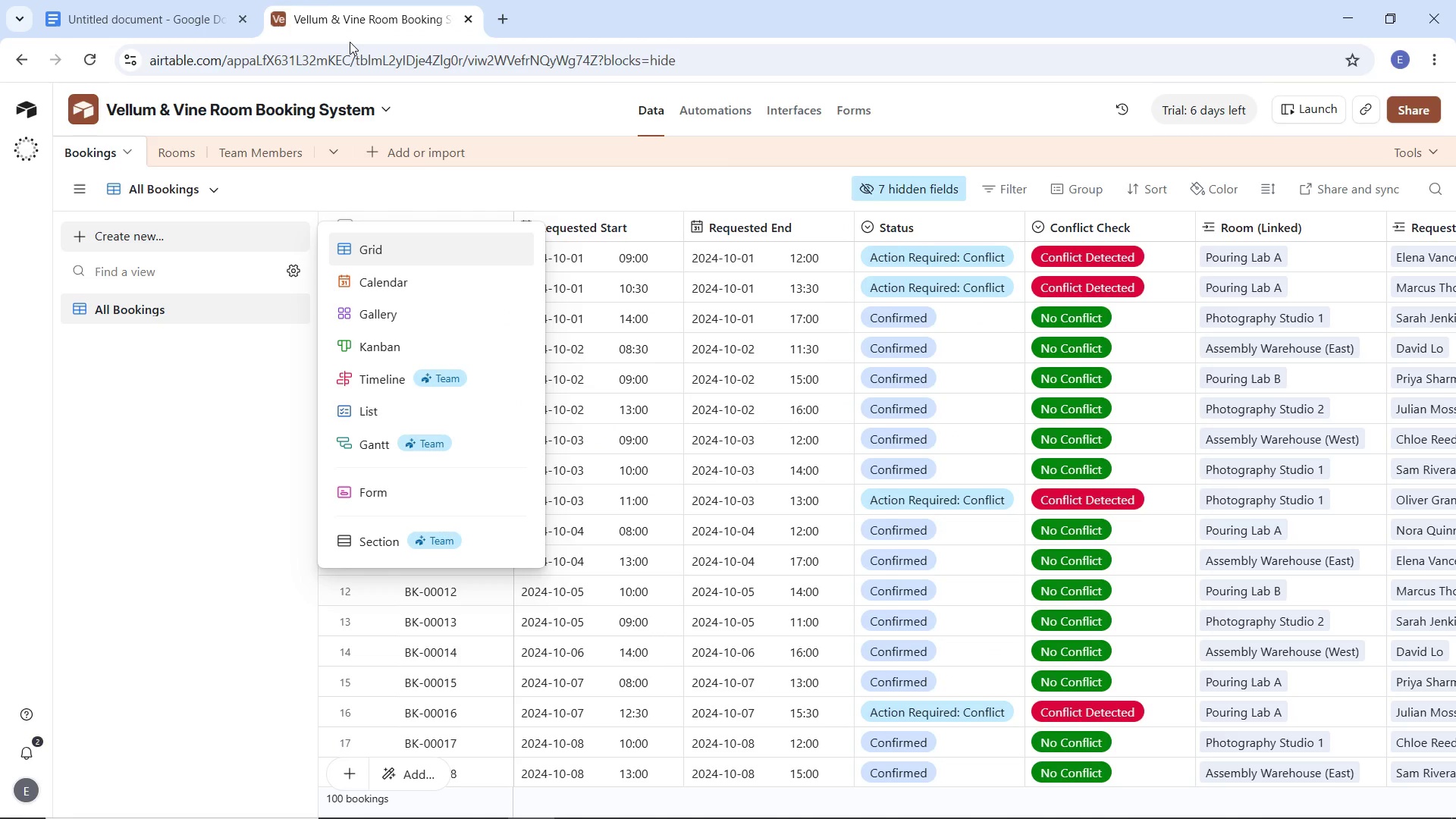 
left_click([389, 254])
 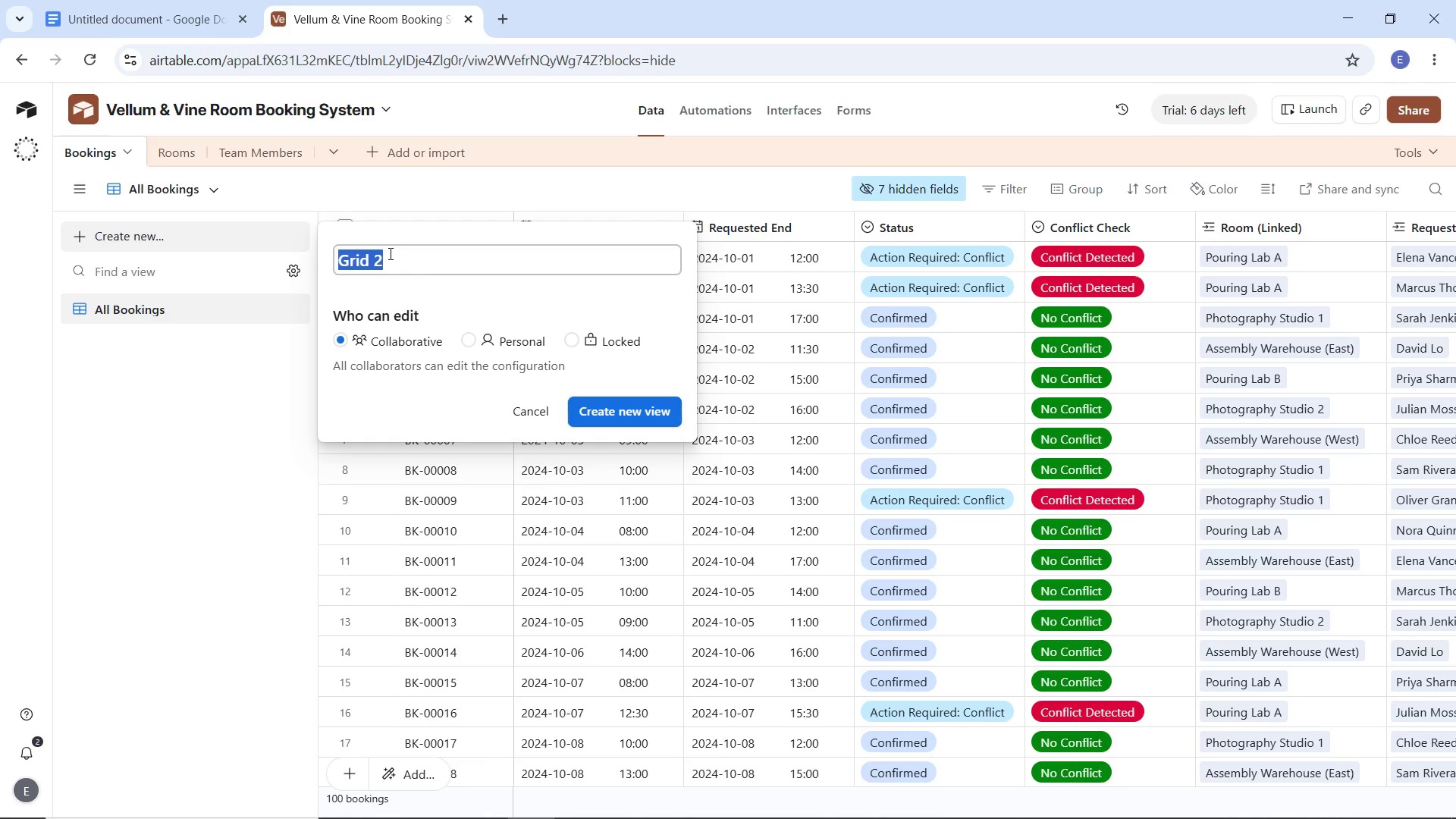 
type(Conflict Review)
 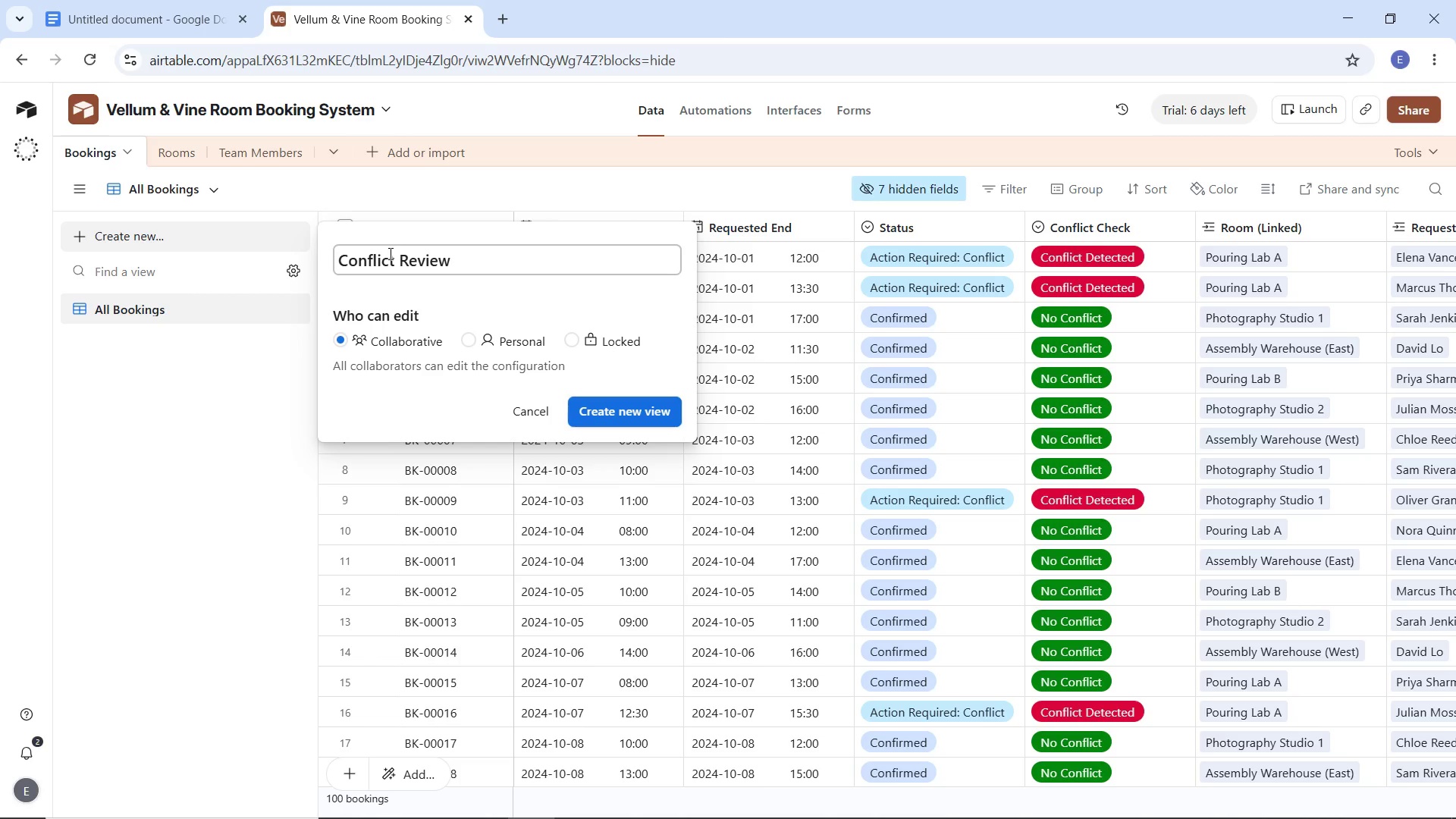 
key(Enter)
 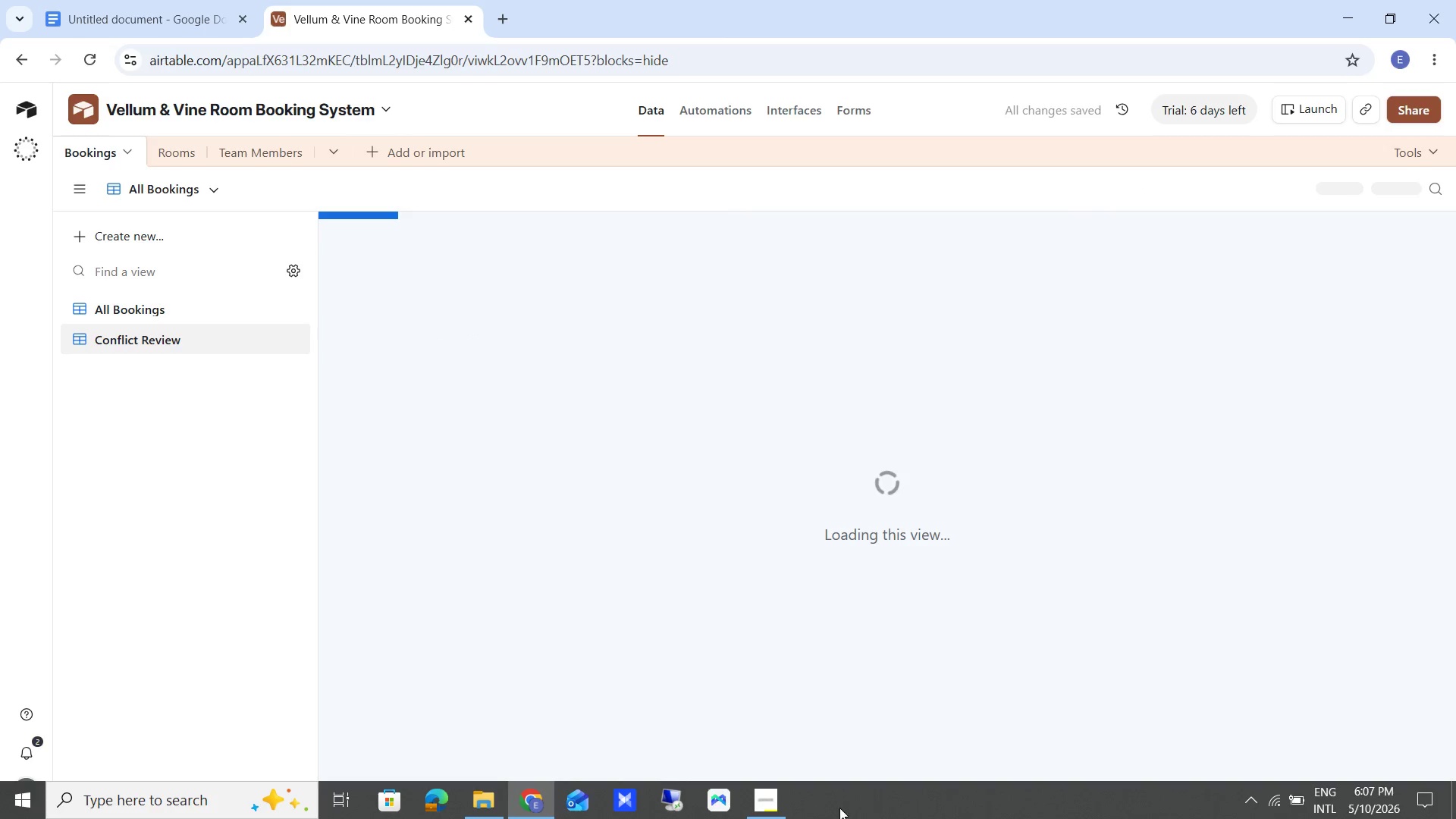 
left_click([761, 814])